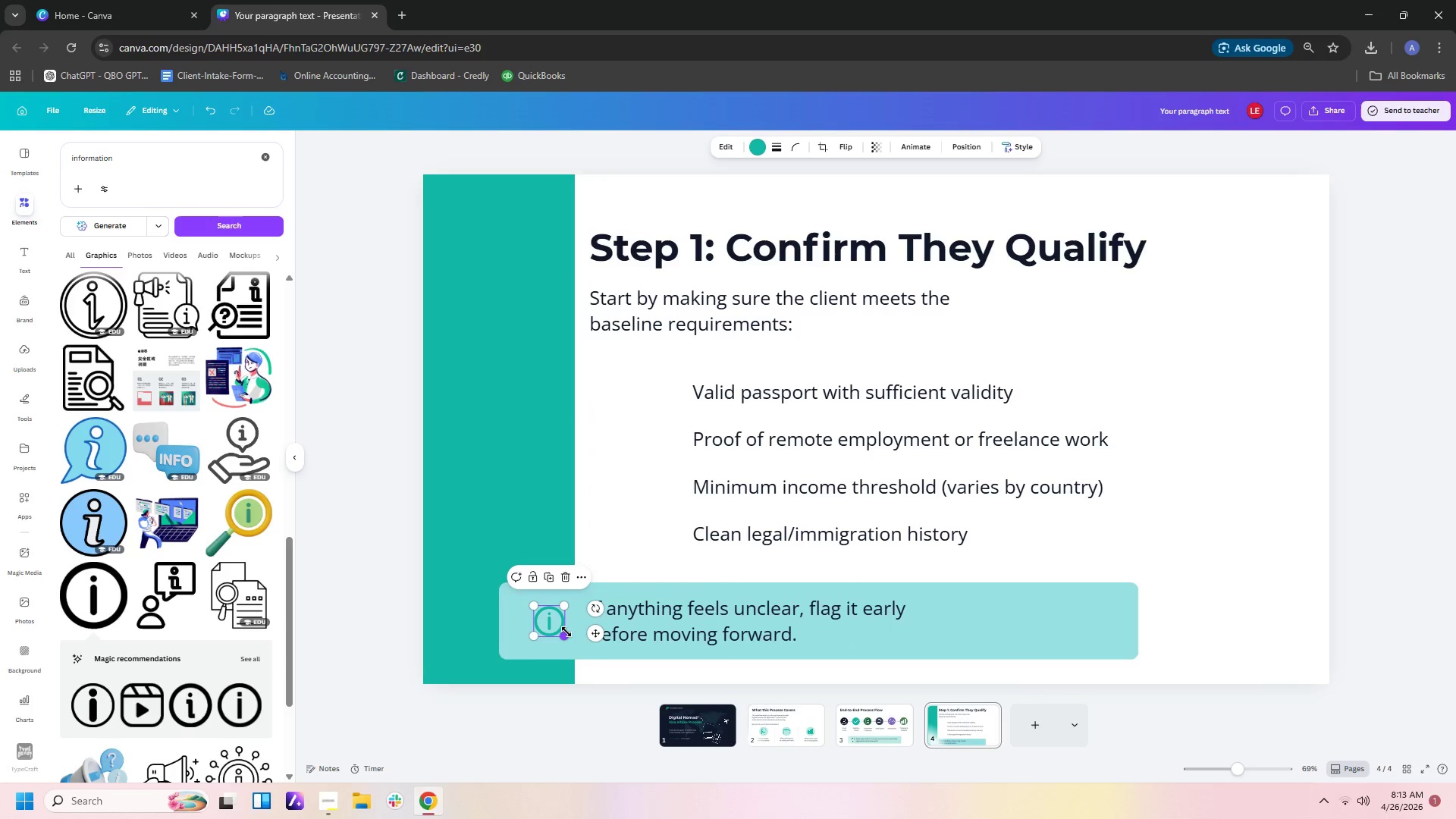 
left_click_drag(start_coordinate=[566, 632], to_coordinate=[572, 640])
 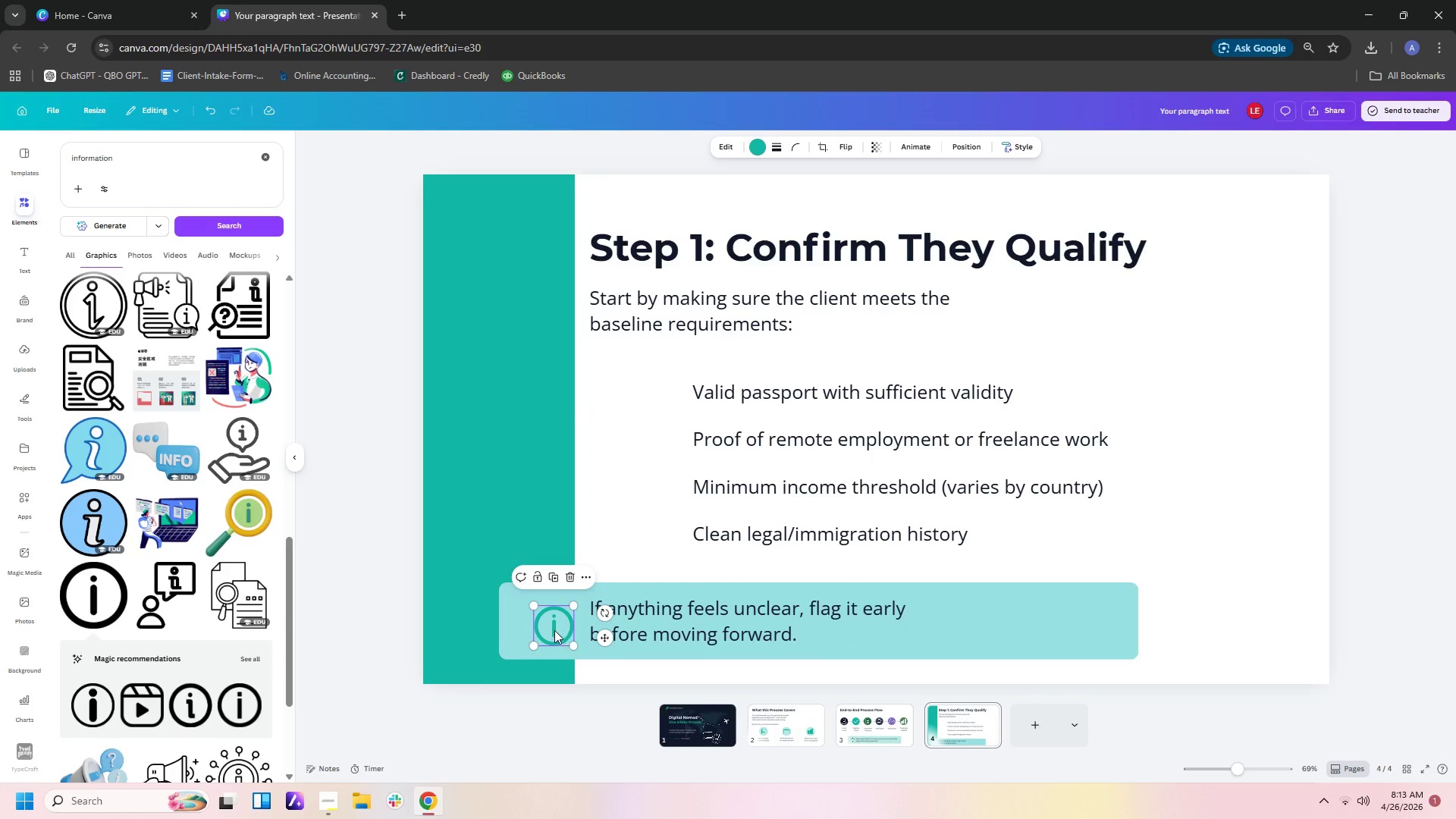 
left_click_drag(start_coordinate=[554, 629], to_coordinate=[551, 623])
 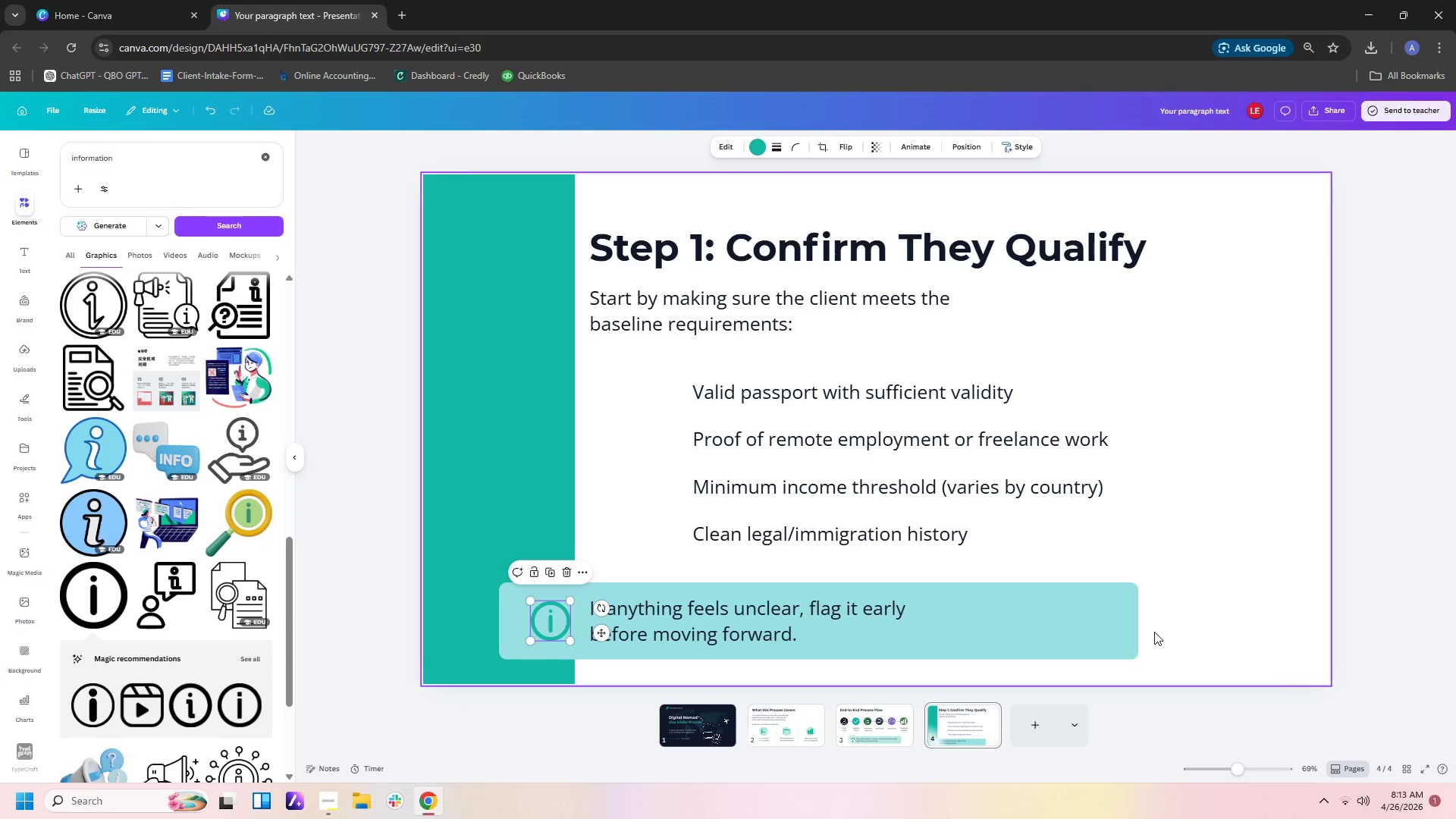 
left_click([1178, 622])
 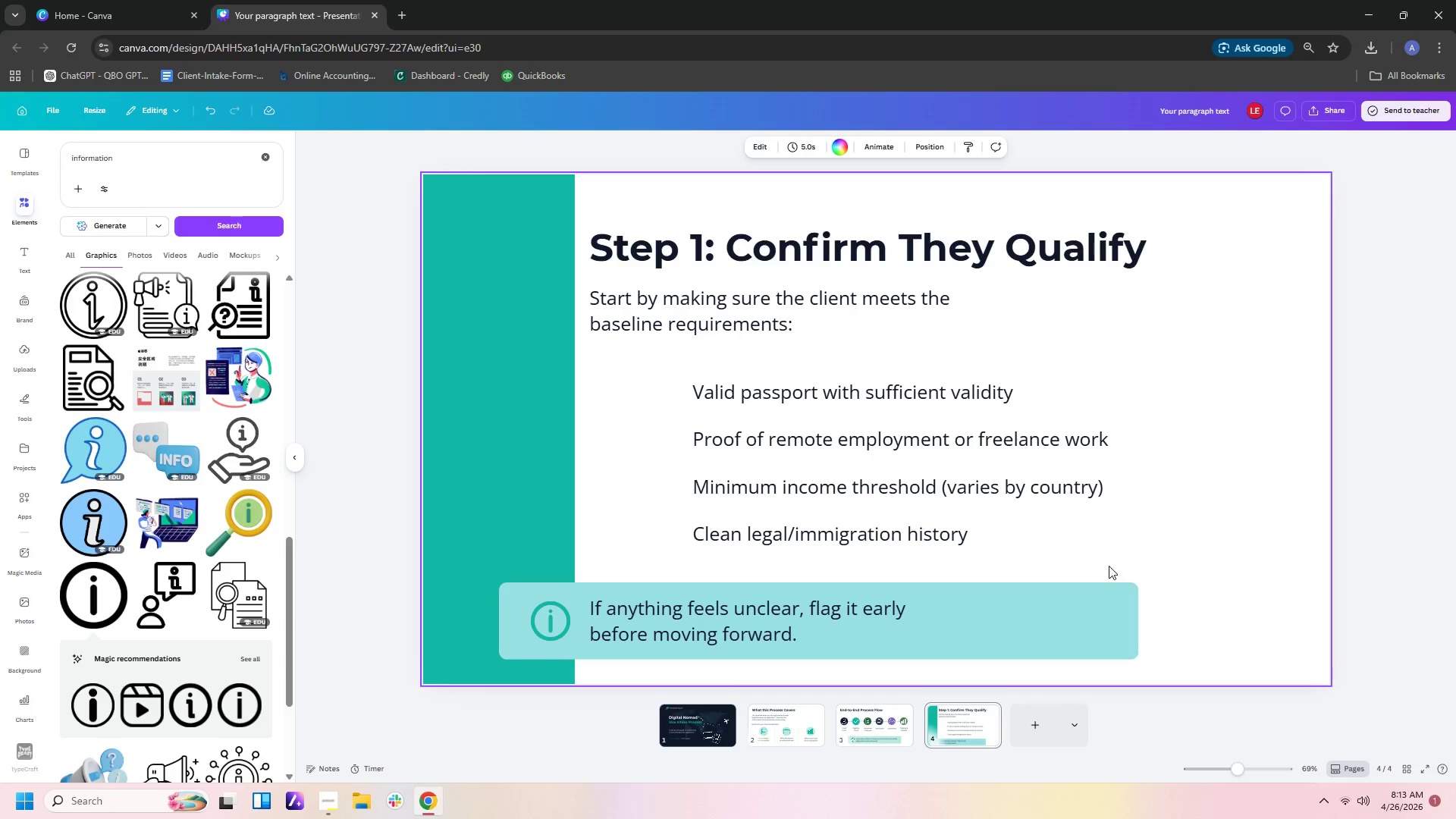 
left_click([845, 639])
 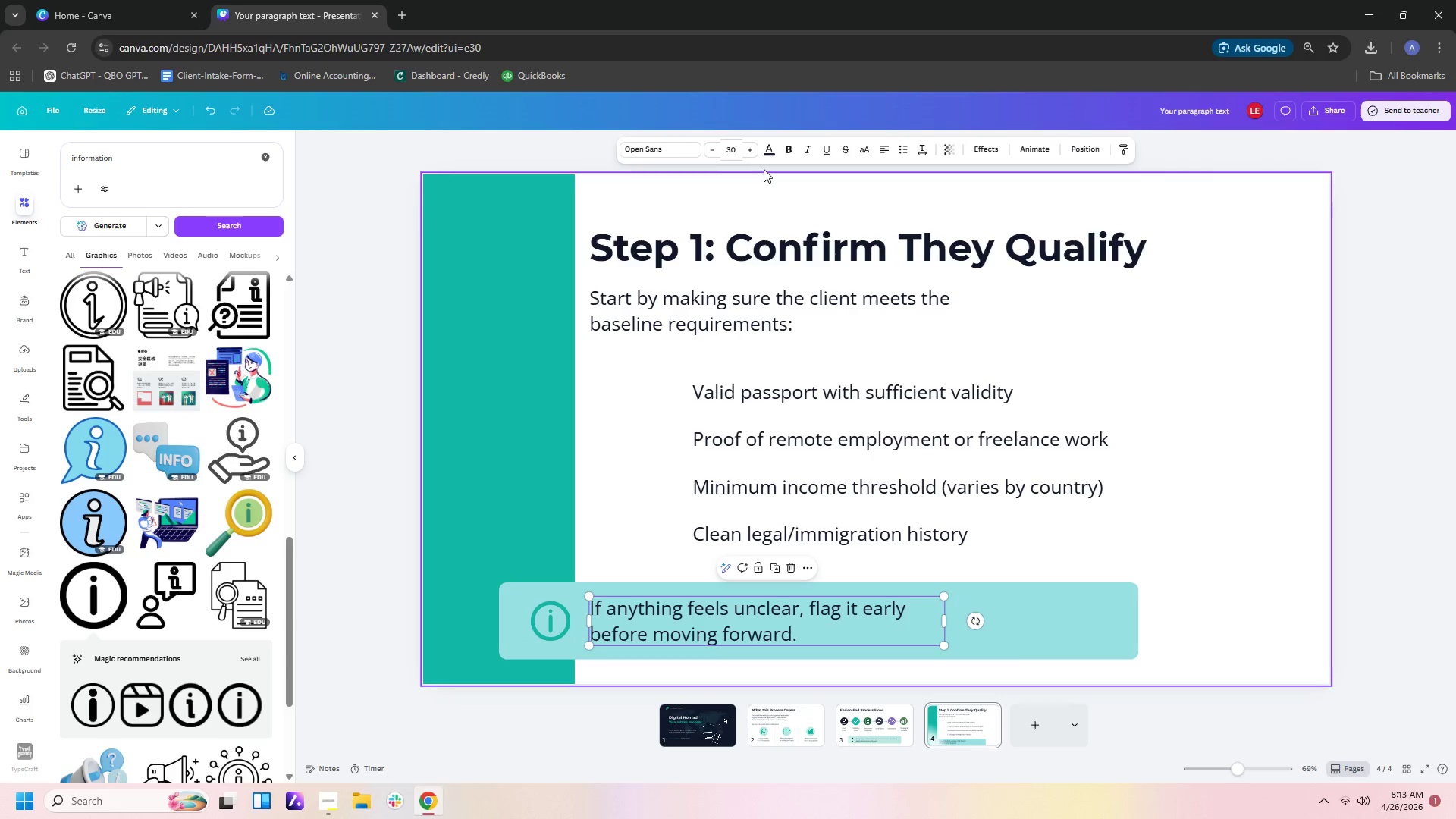 
left_click([767, 143])
 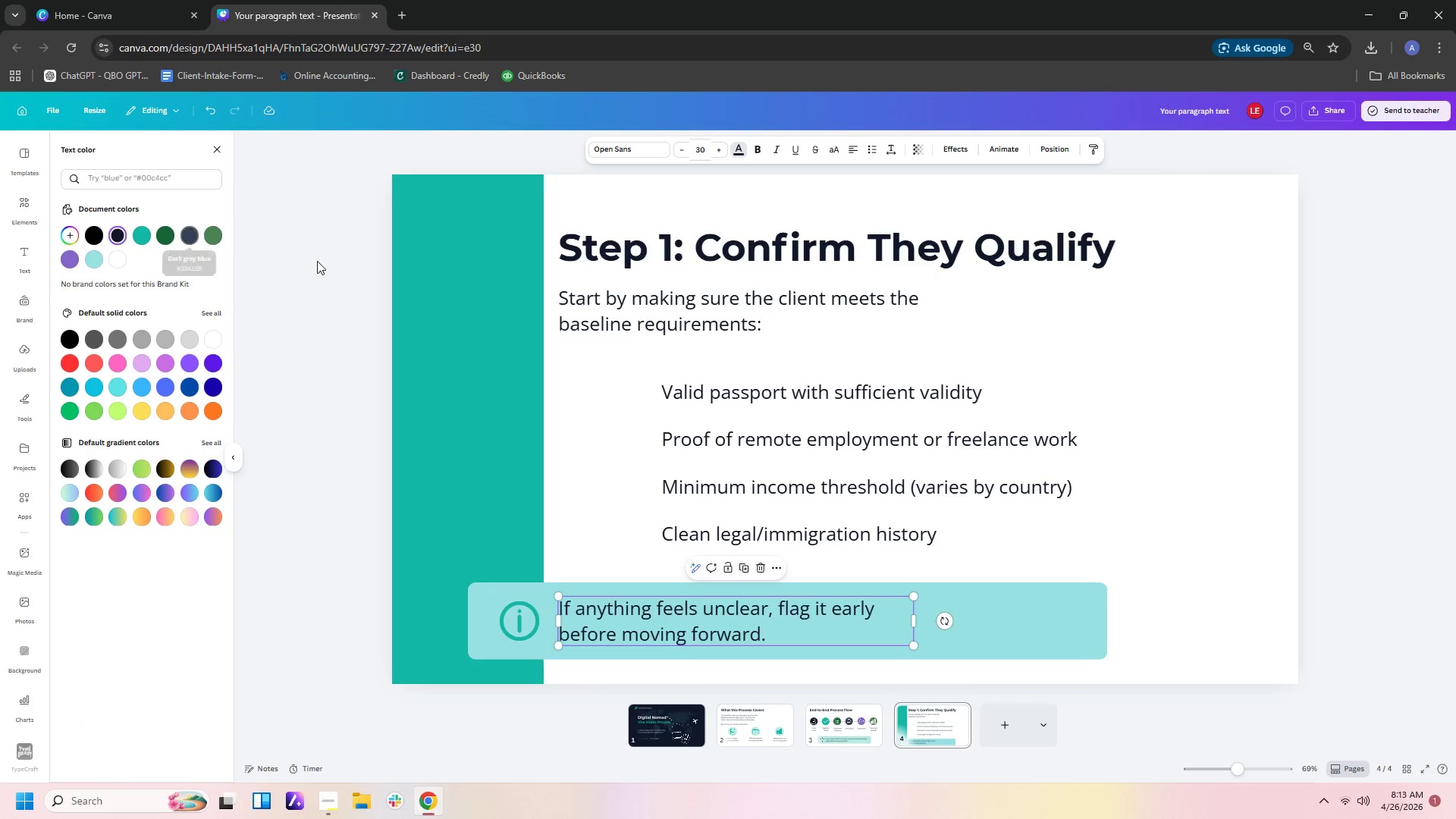 
wait(6.73)
 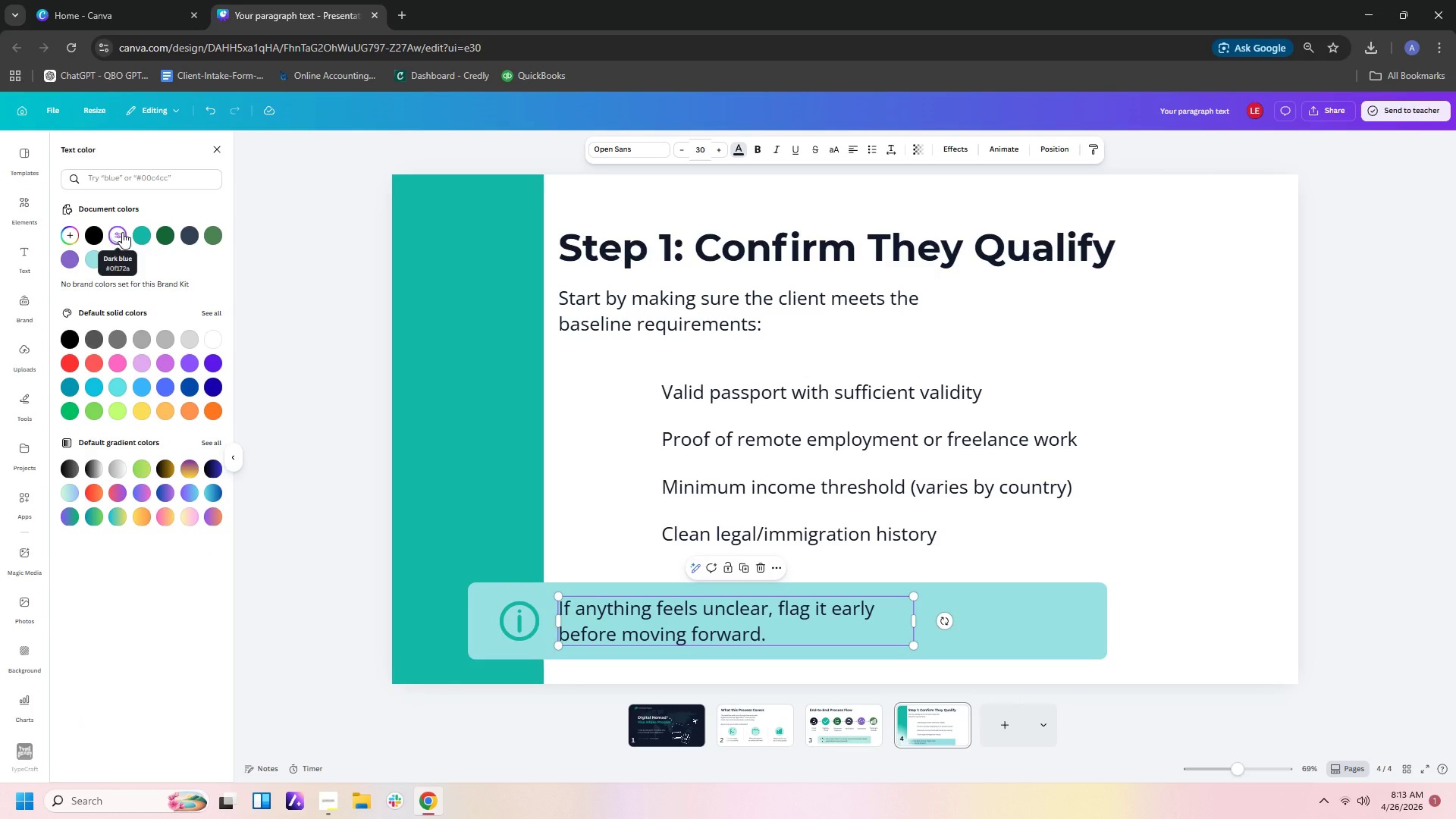 
left_click([673, 369])
 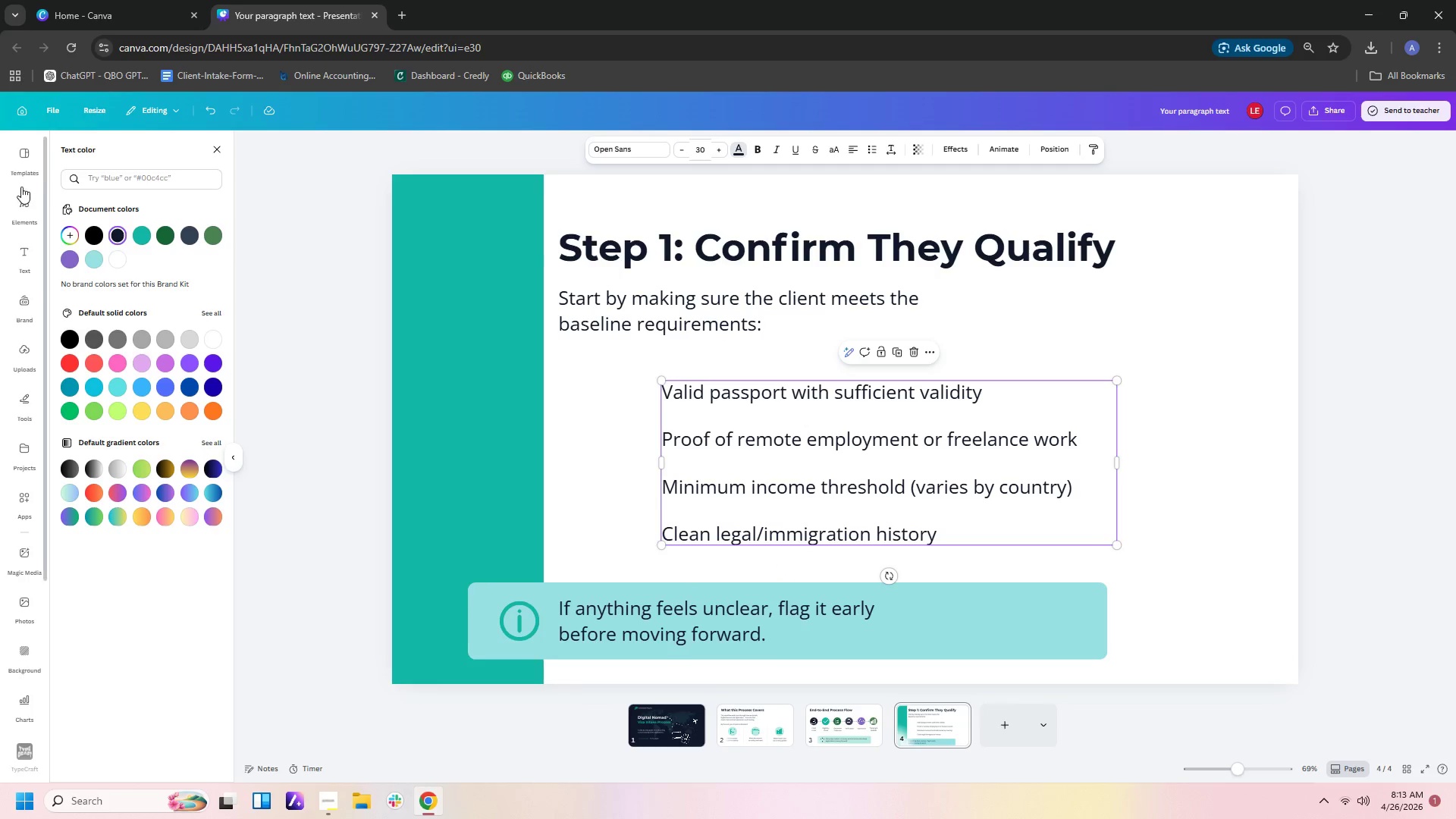 
left_click([20, 207])
 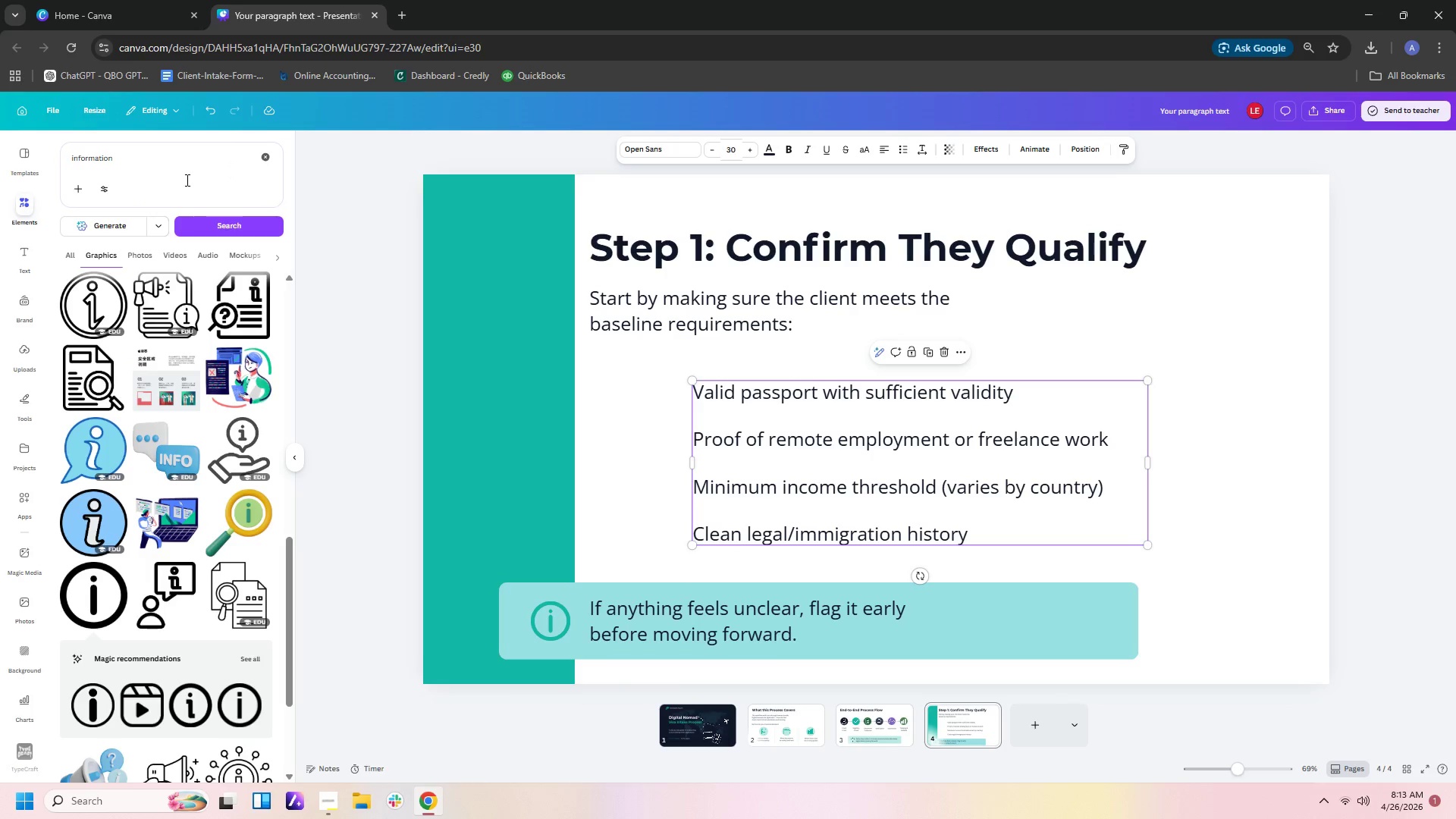 
left_click_drag(start_coordinate=[171, 163], to_coordinate=[30, 177])
 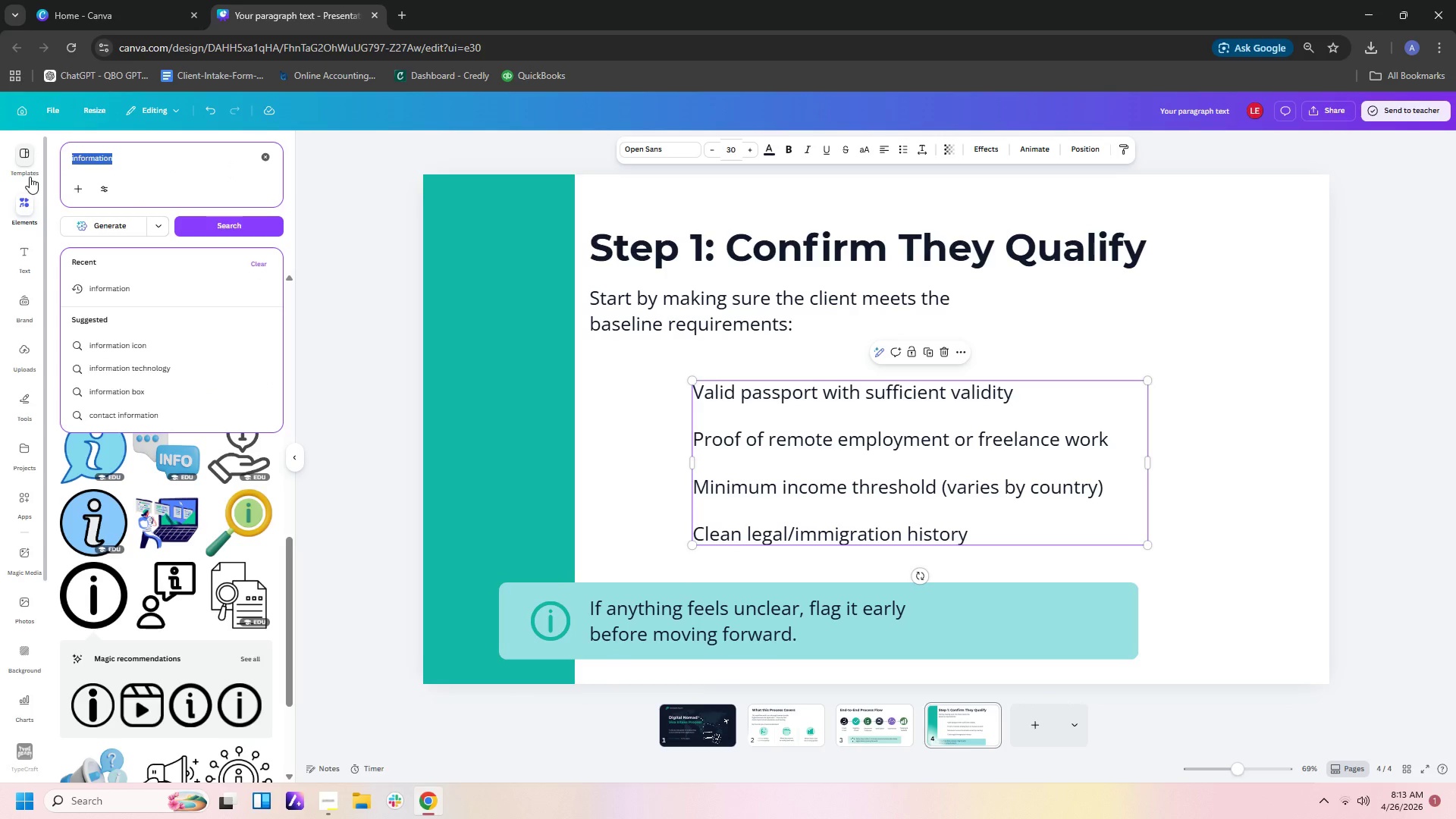 
type(check)
 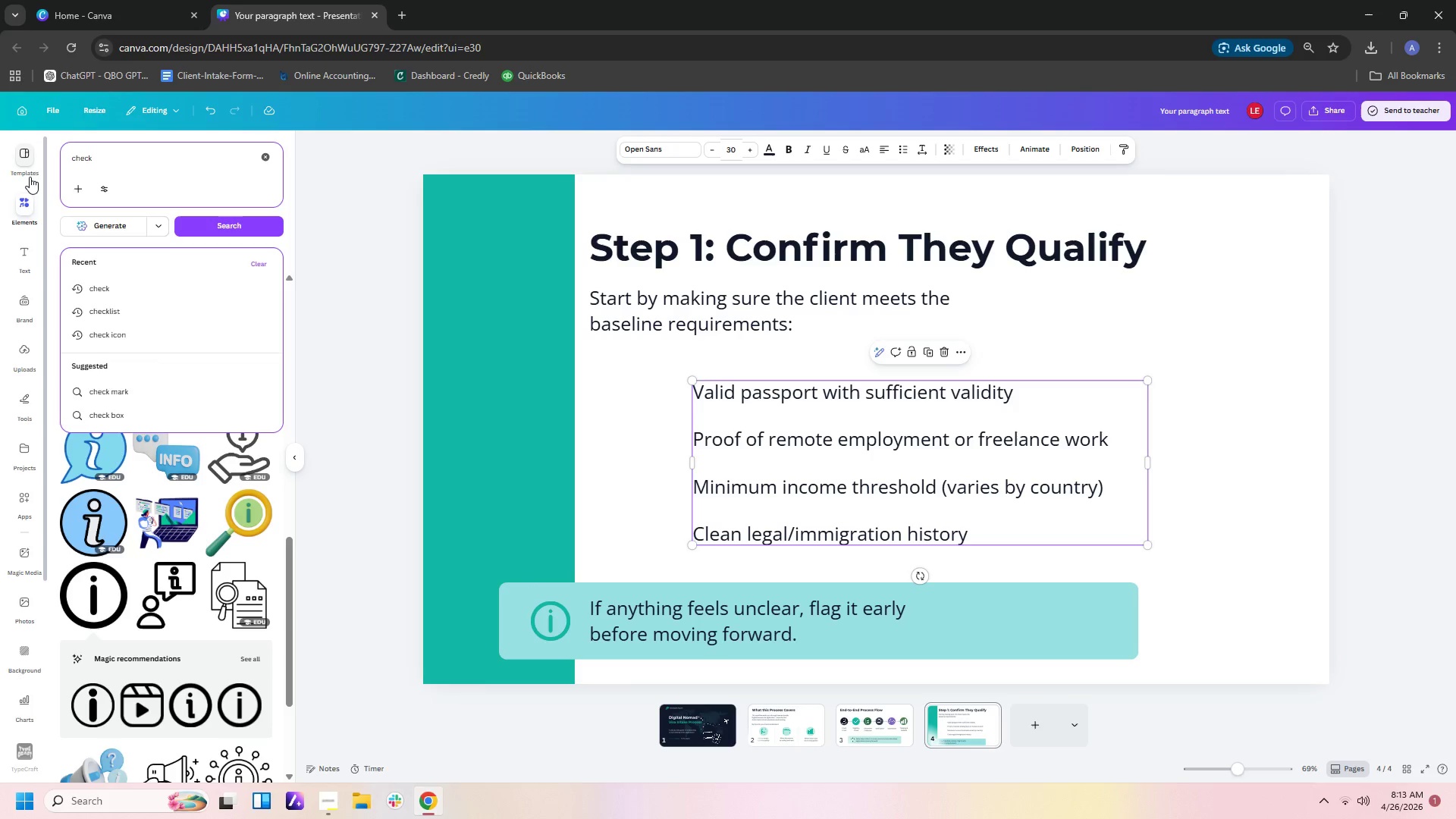 
wait(13.14)
 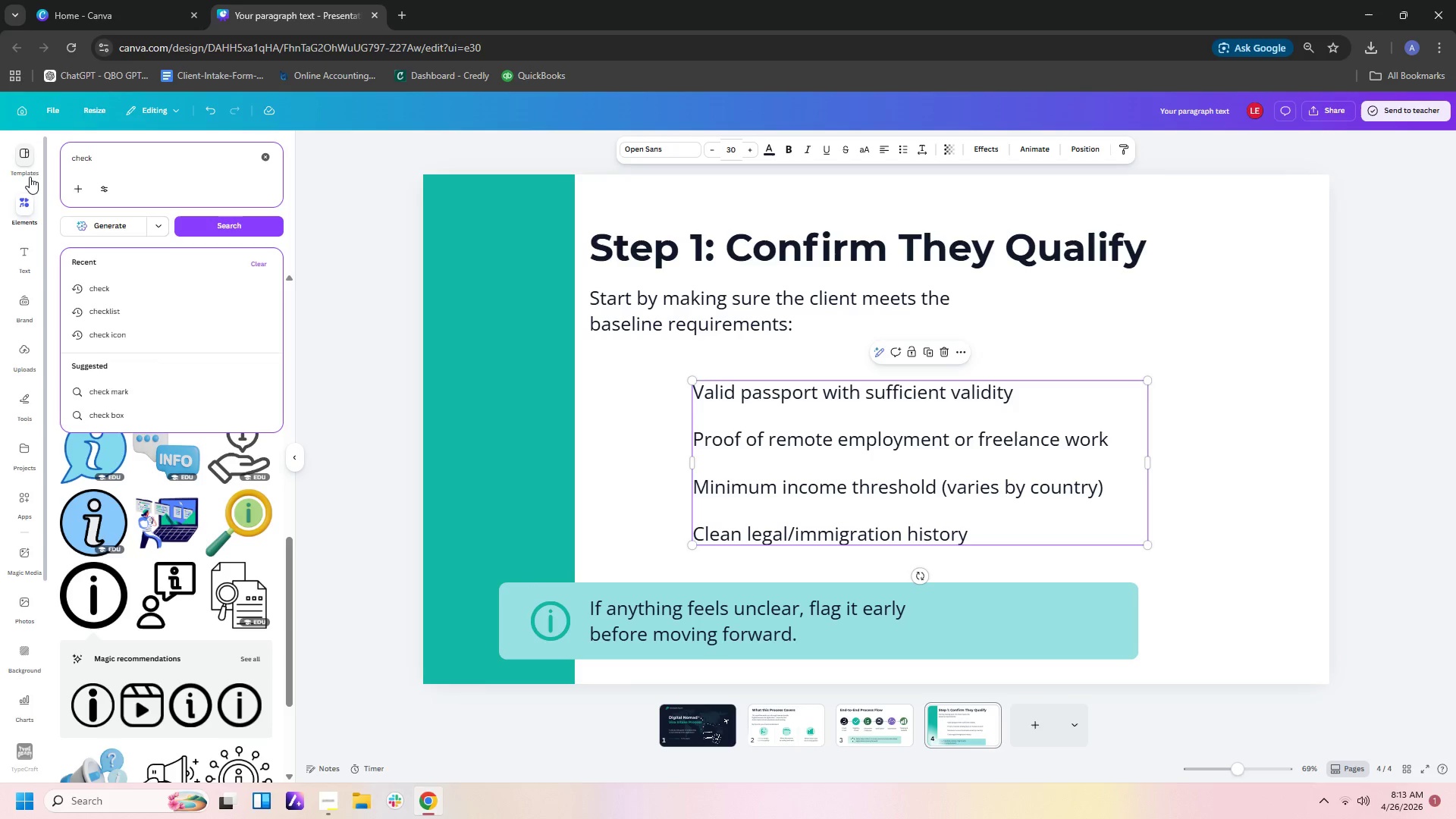 
type( icon)
 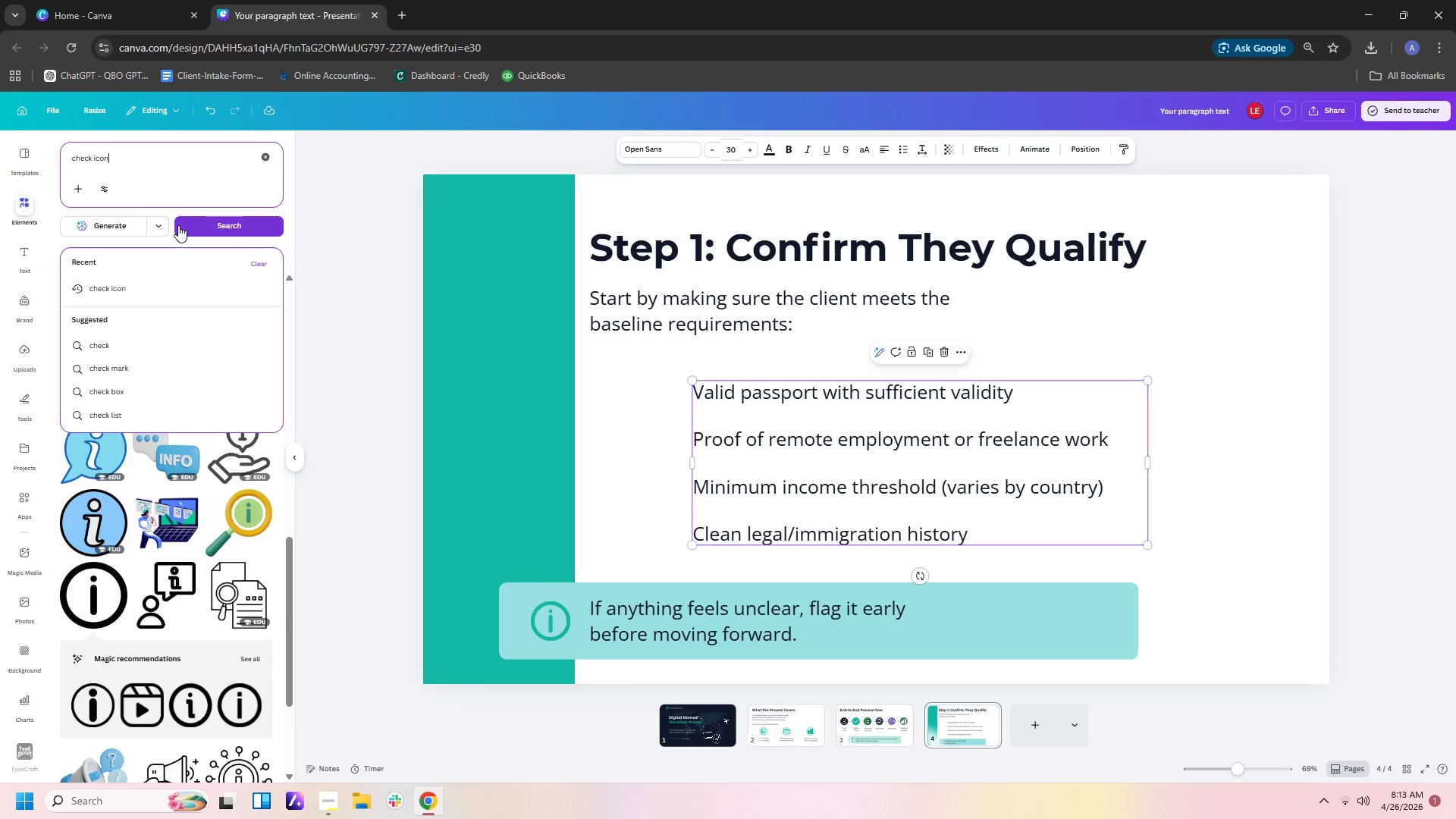 
key(Enter)
 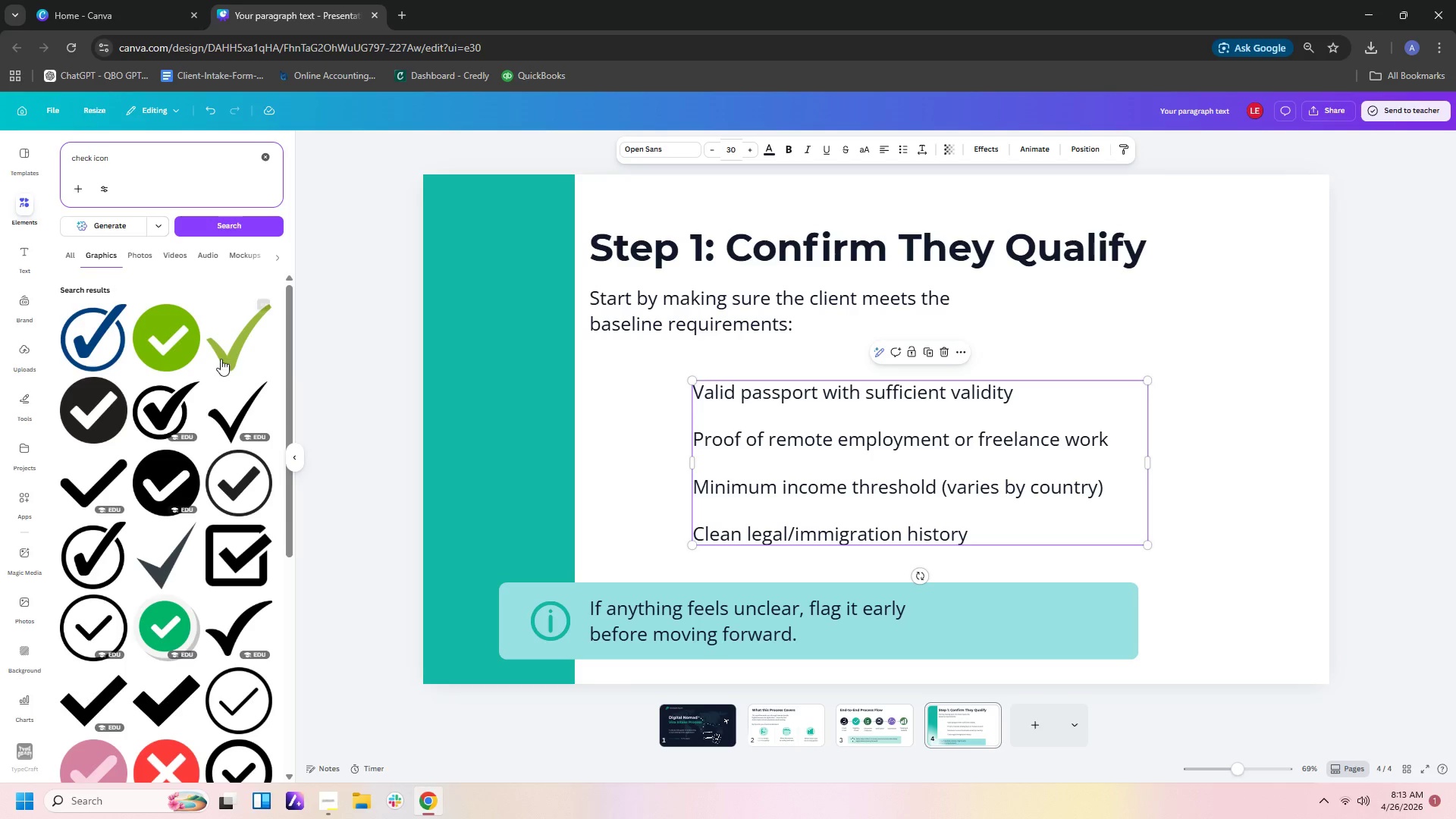 
left_click([177, 350])
 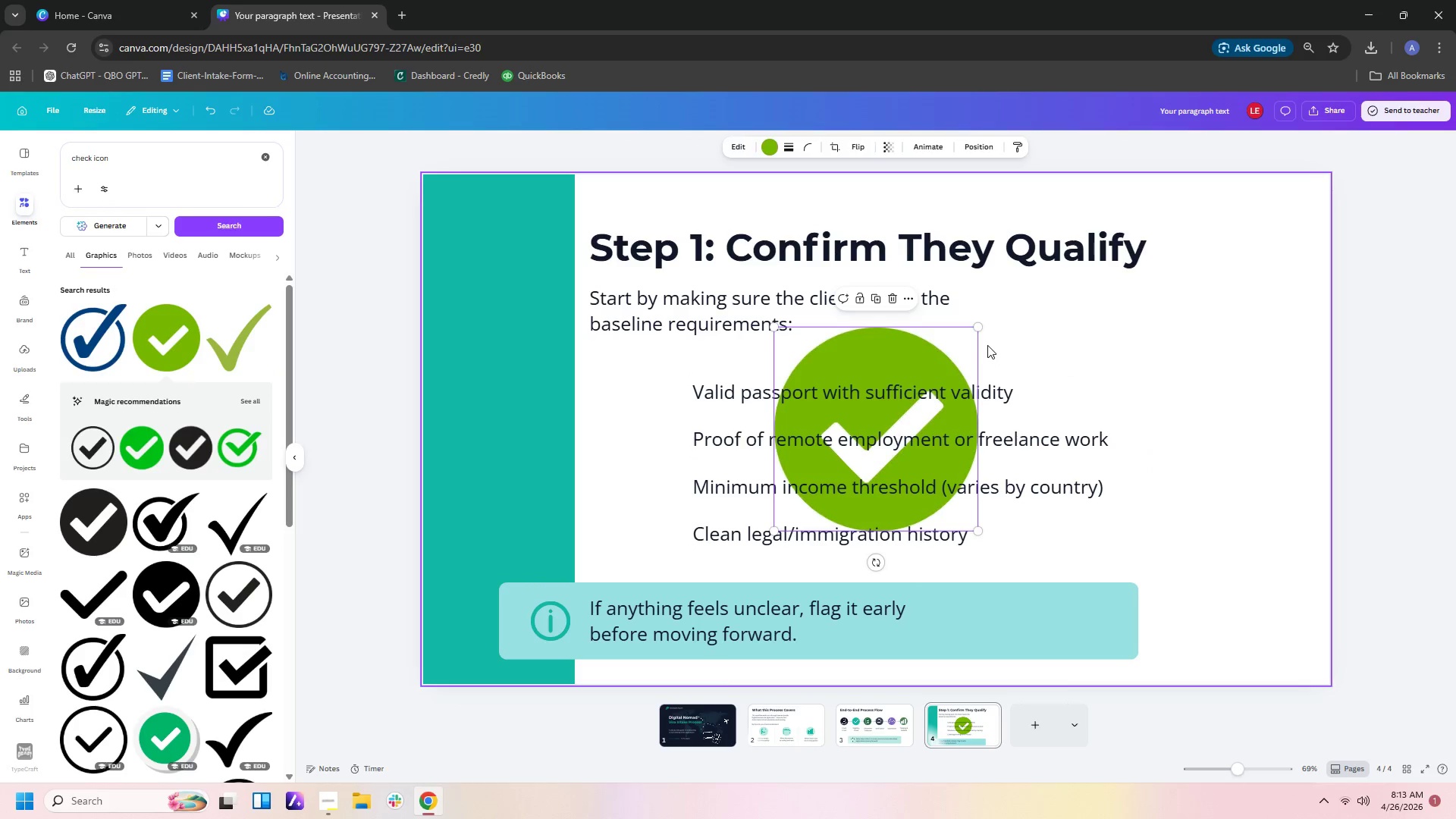 
left_click_drag(start_coordinate=[981, 328], to_coordinate=[862, 479])
 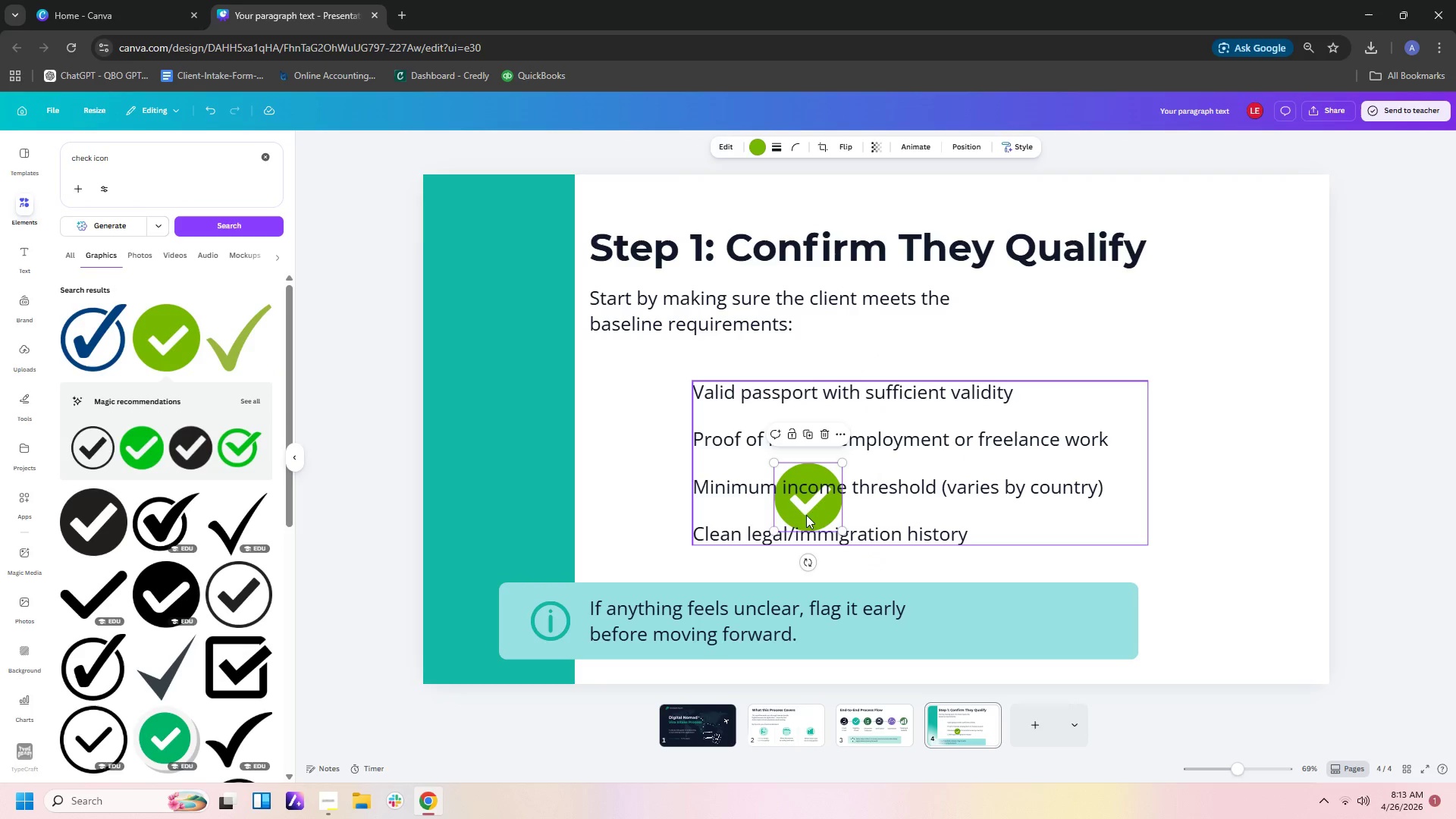 
left_click_drag(start_coordinate=[805, 509], to_coordinate=[644, 413])
 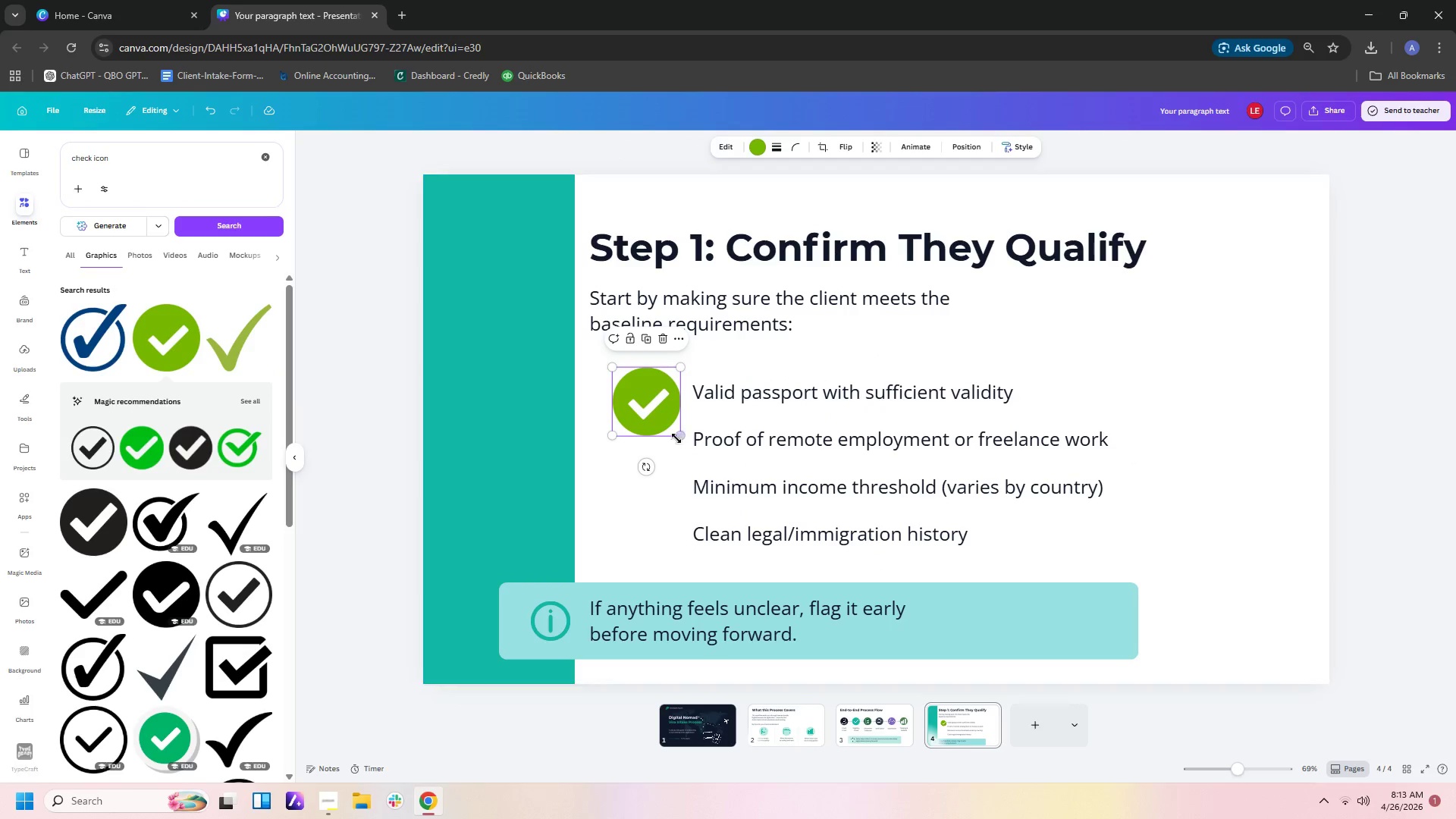 
left_click_drag(start_coordinate=[677, 438], to_coordinate=[661, 409])
 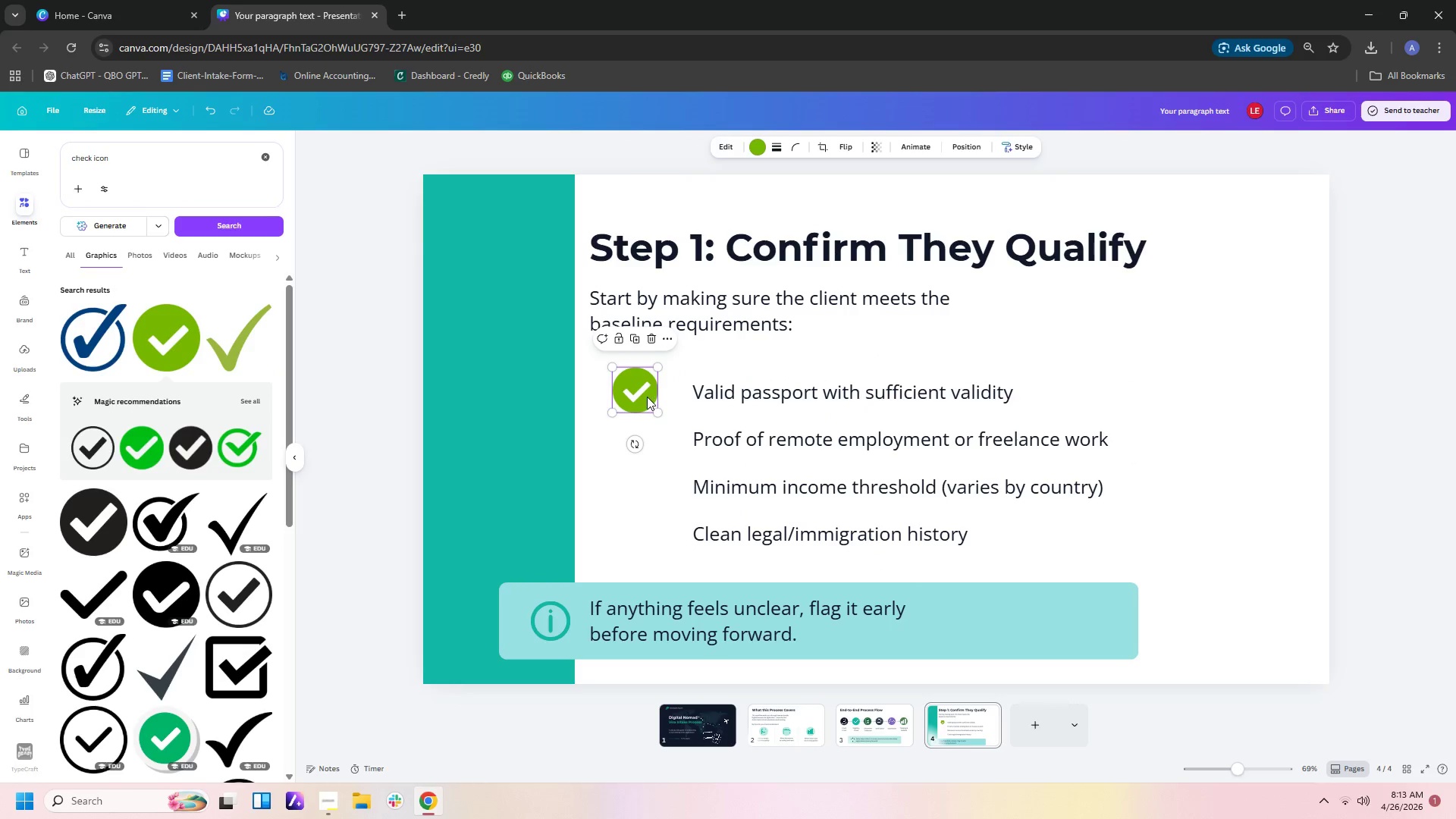 
left_click_drag(start_coordinate=[647, 397], to_coordinate=[667, 393])
 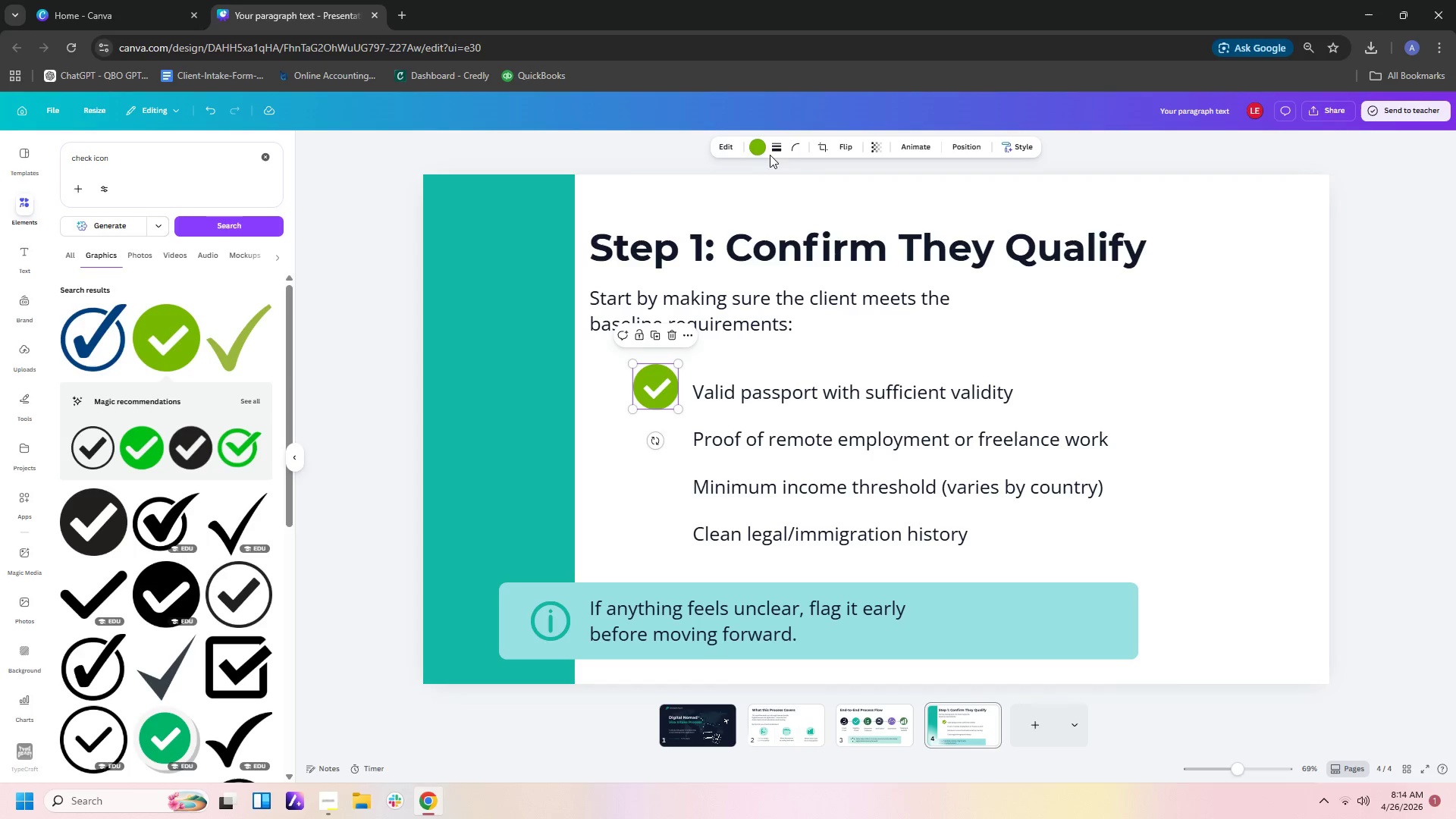 
left_click([761, 150])
 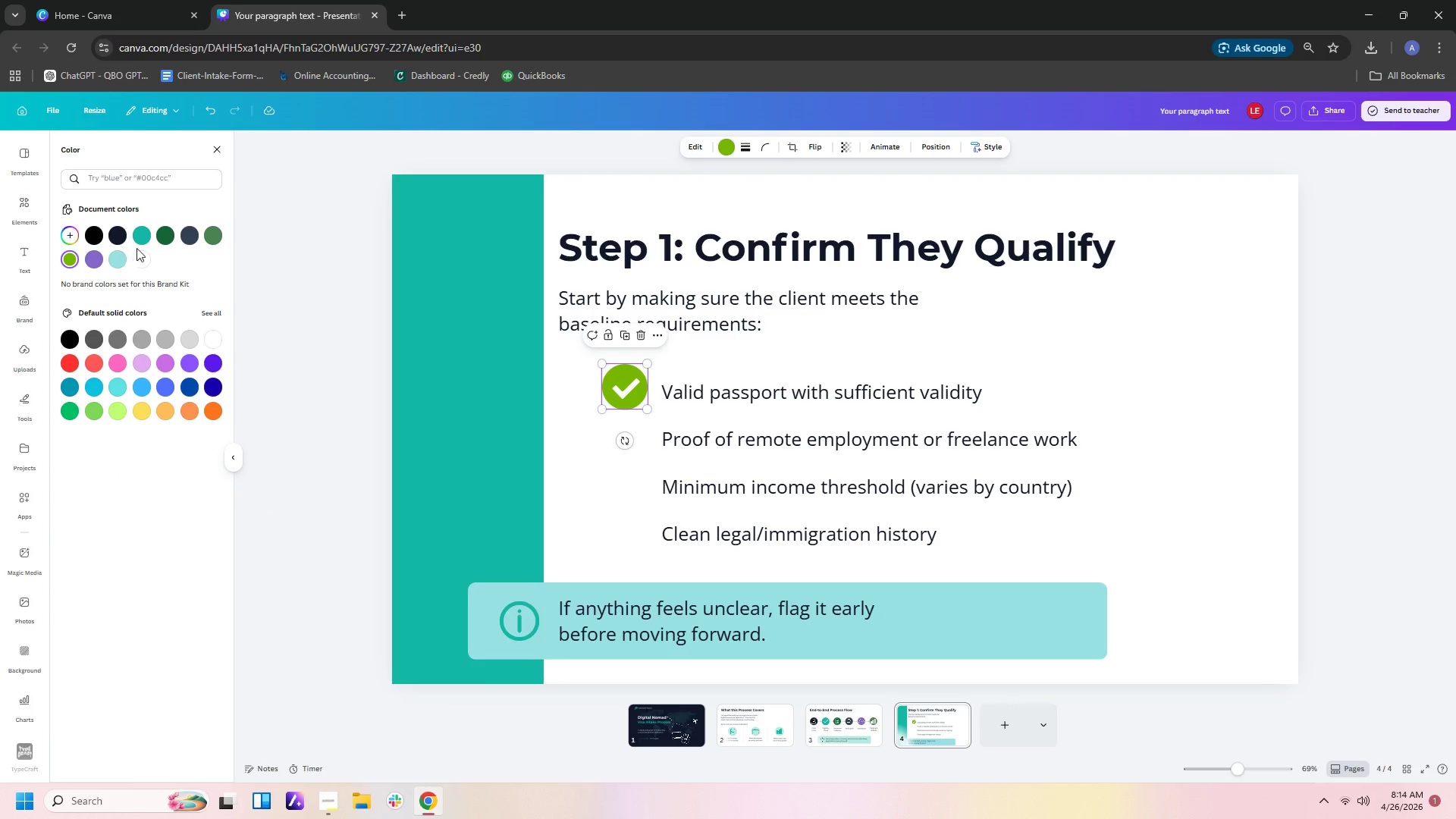 
left_click([142, 237])
 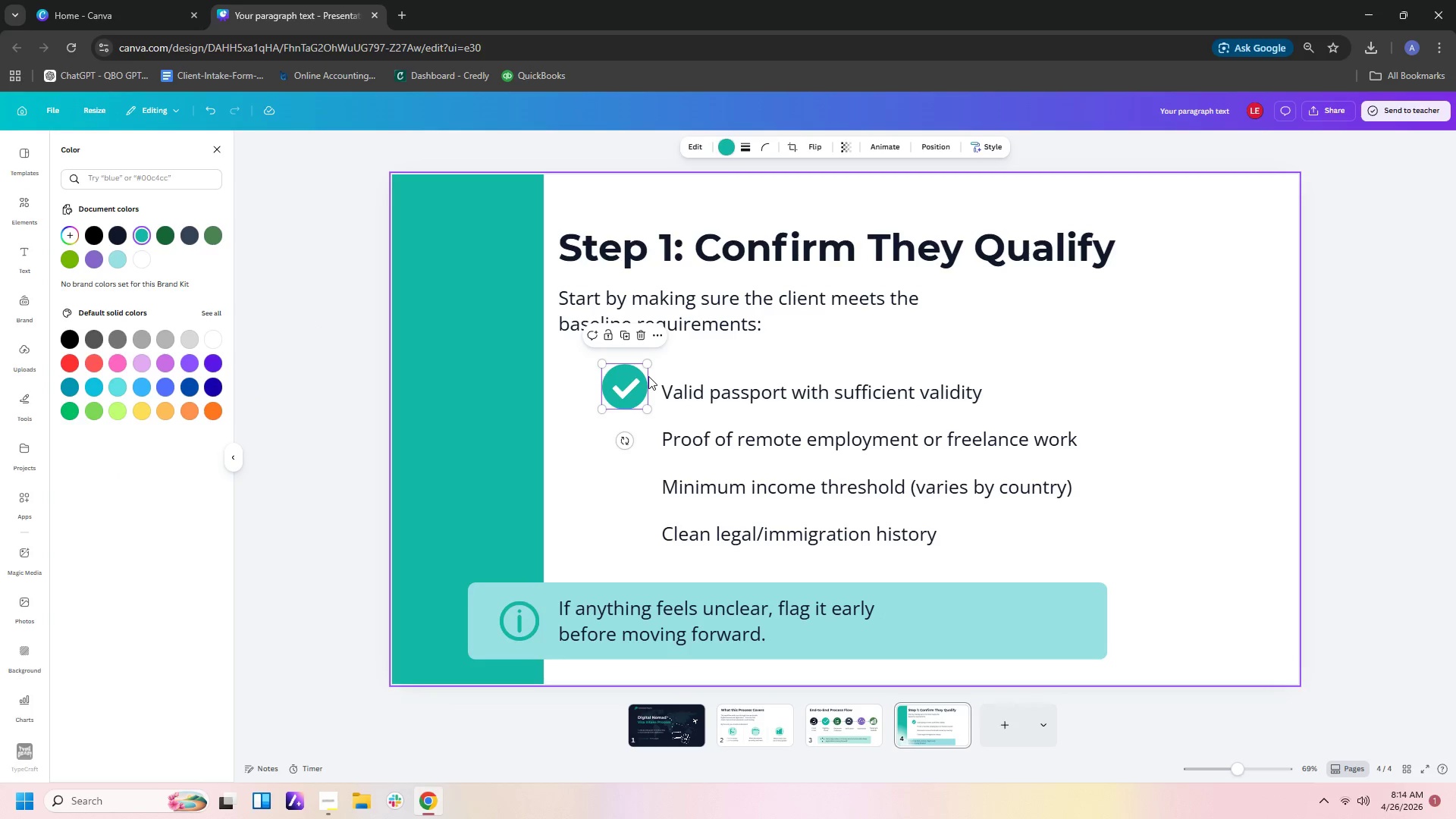 
left_click_drag(start_coordinate=[648, 366], to_coordinate=[637, 381])
 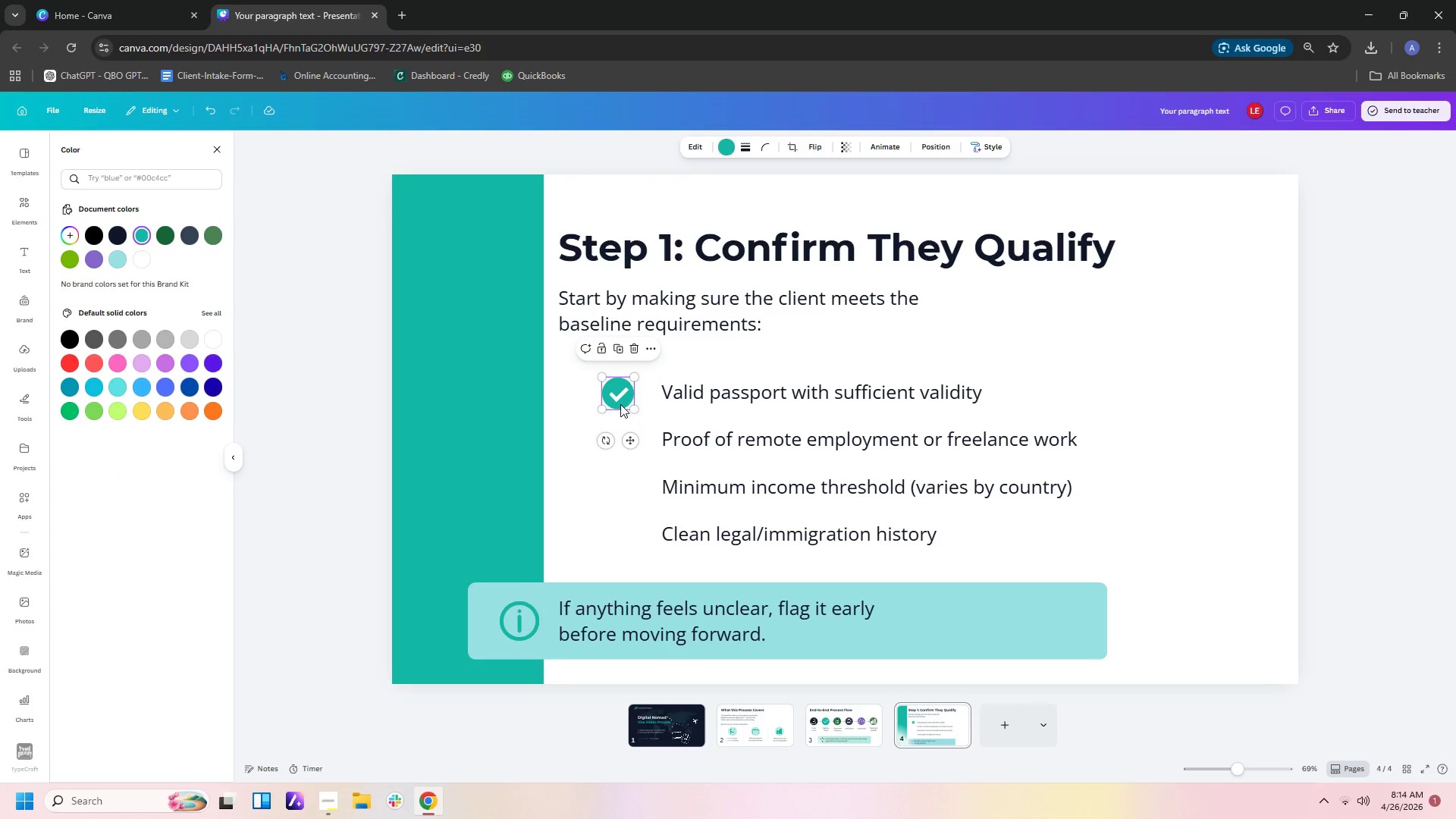 
left_click_drag(start_coordinate=[620, 404], to_coordinate=[630, 402])
 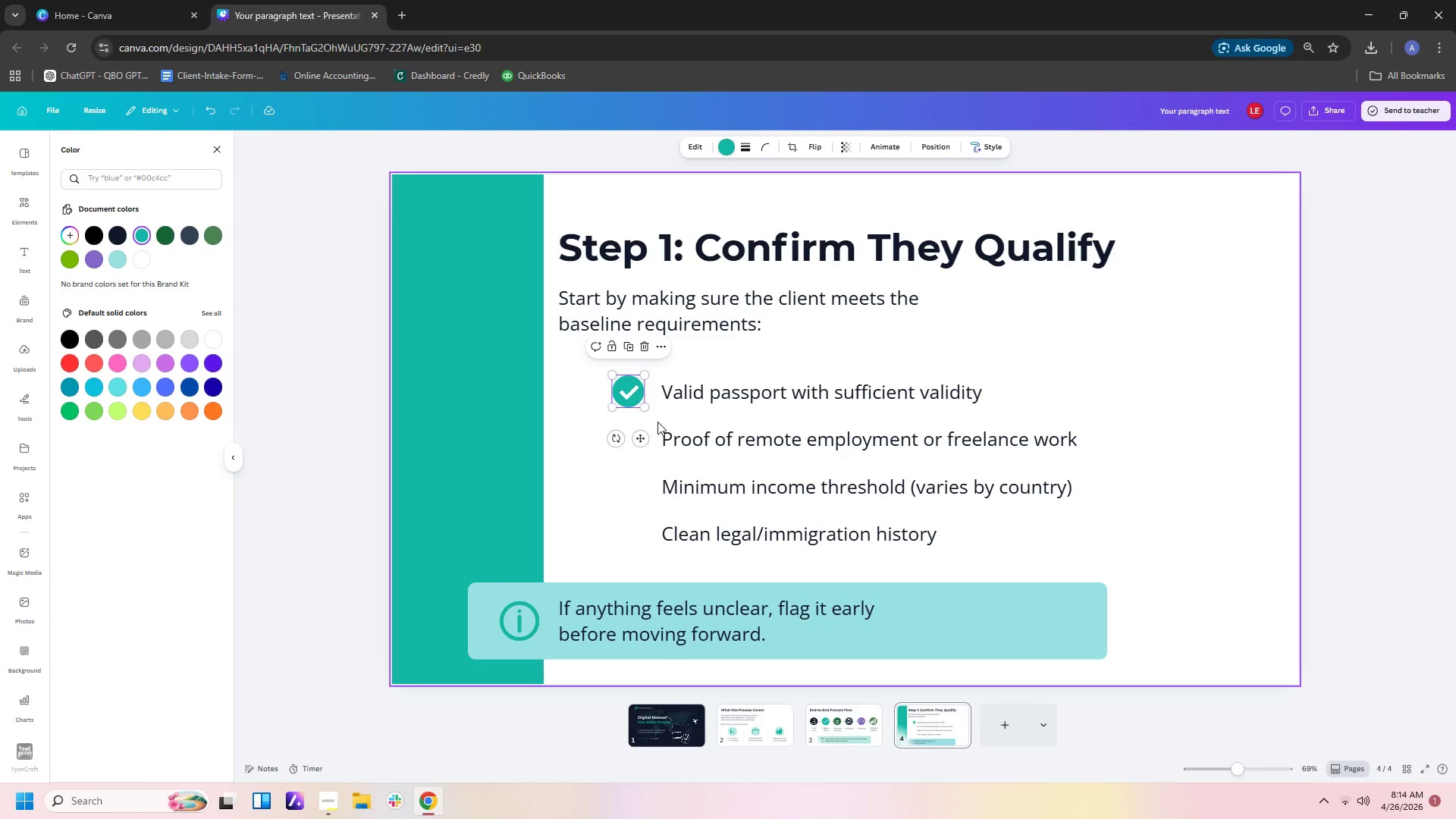 
key(Control+C)
 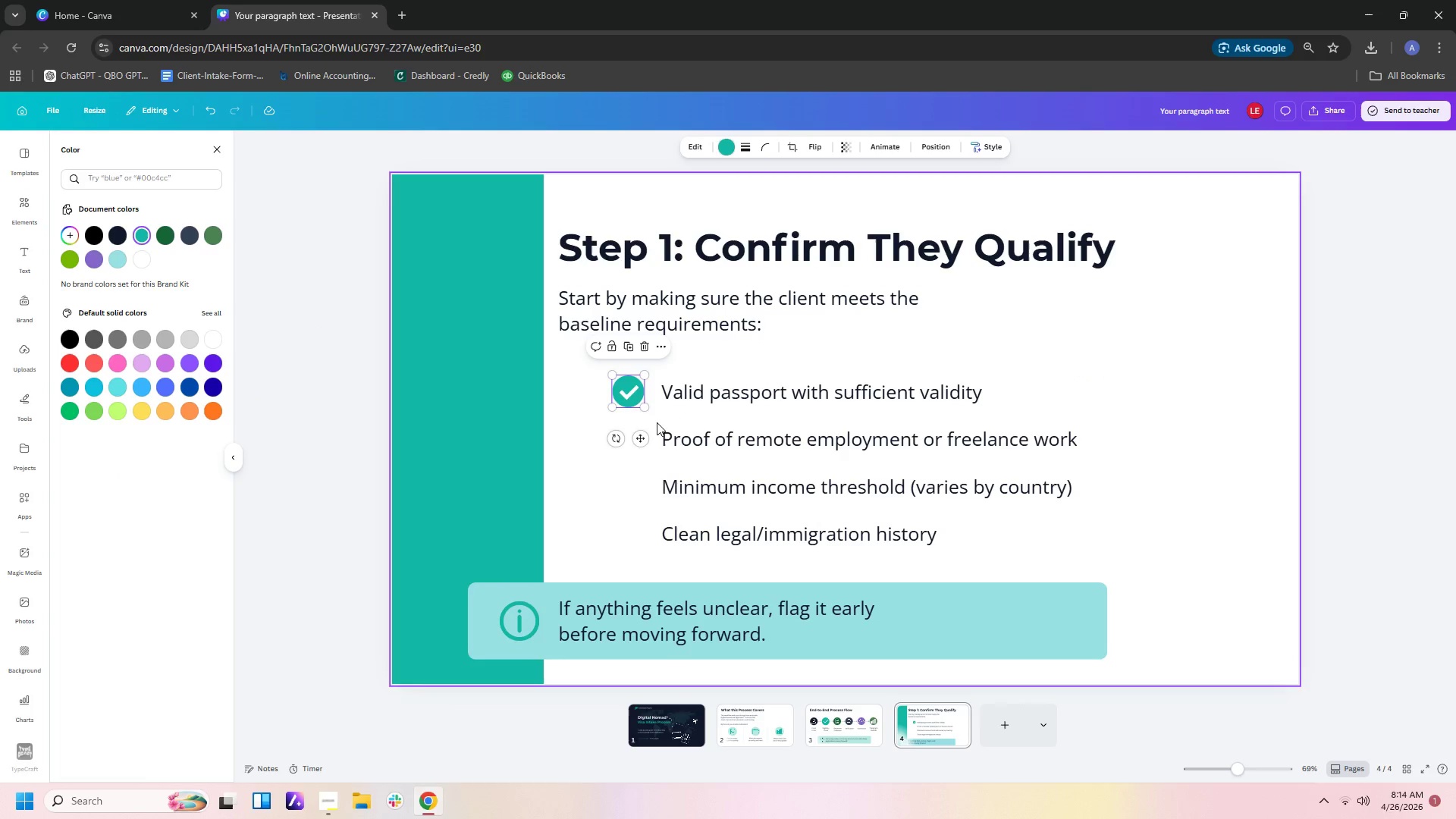 
key(Control+V)
 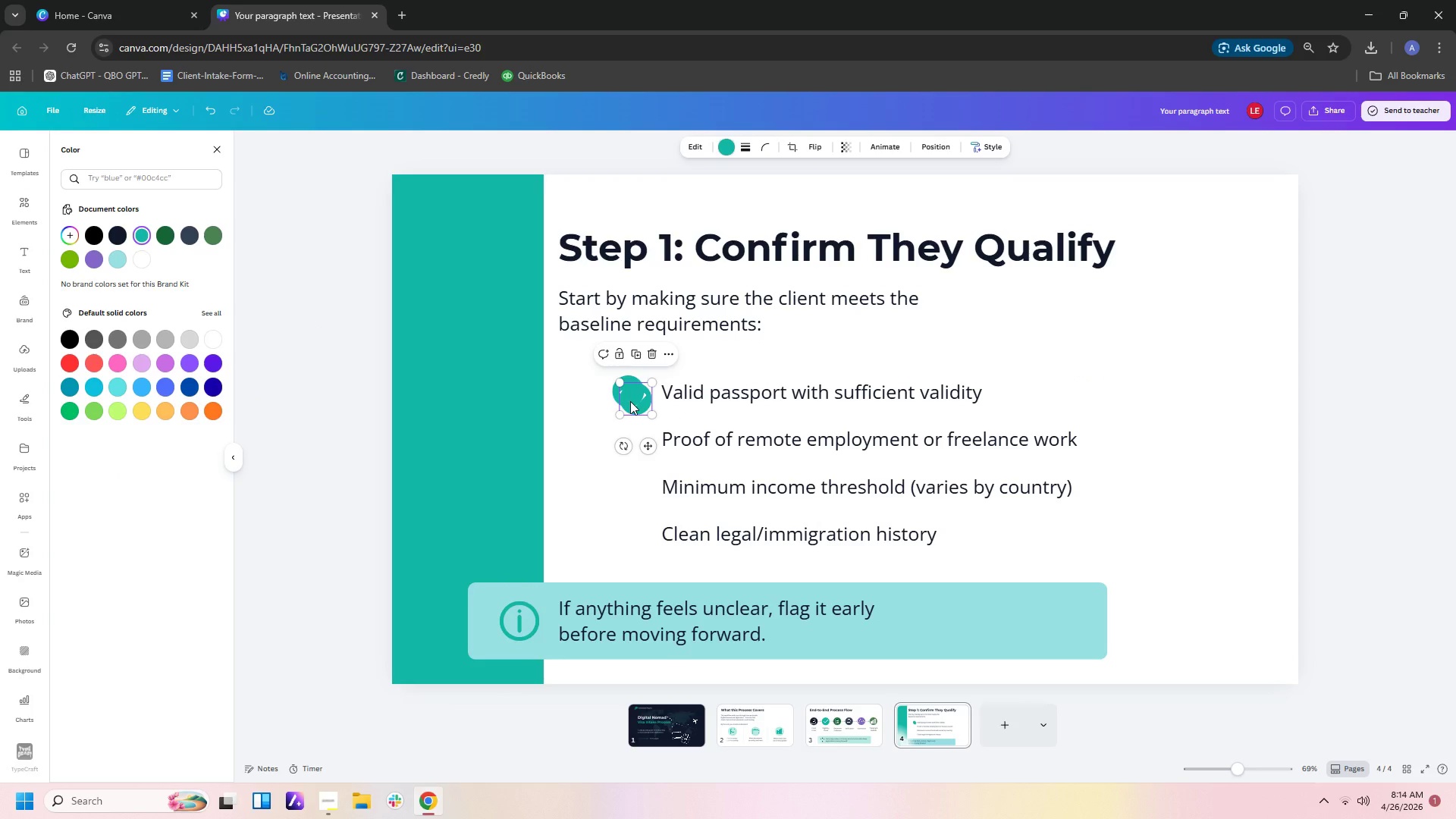 
left_click_drag(start_coordinate=[630, 401], to_coordinate=[623, 444])
 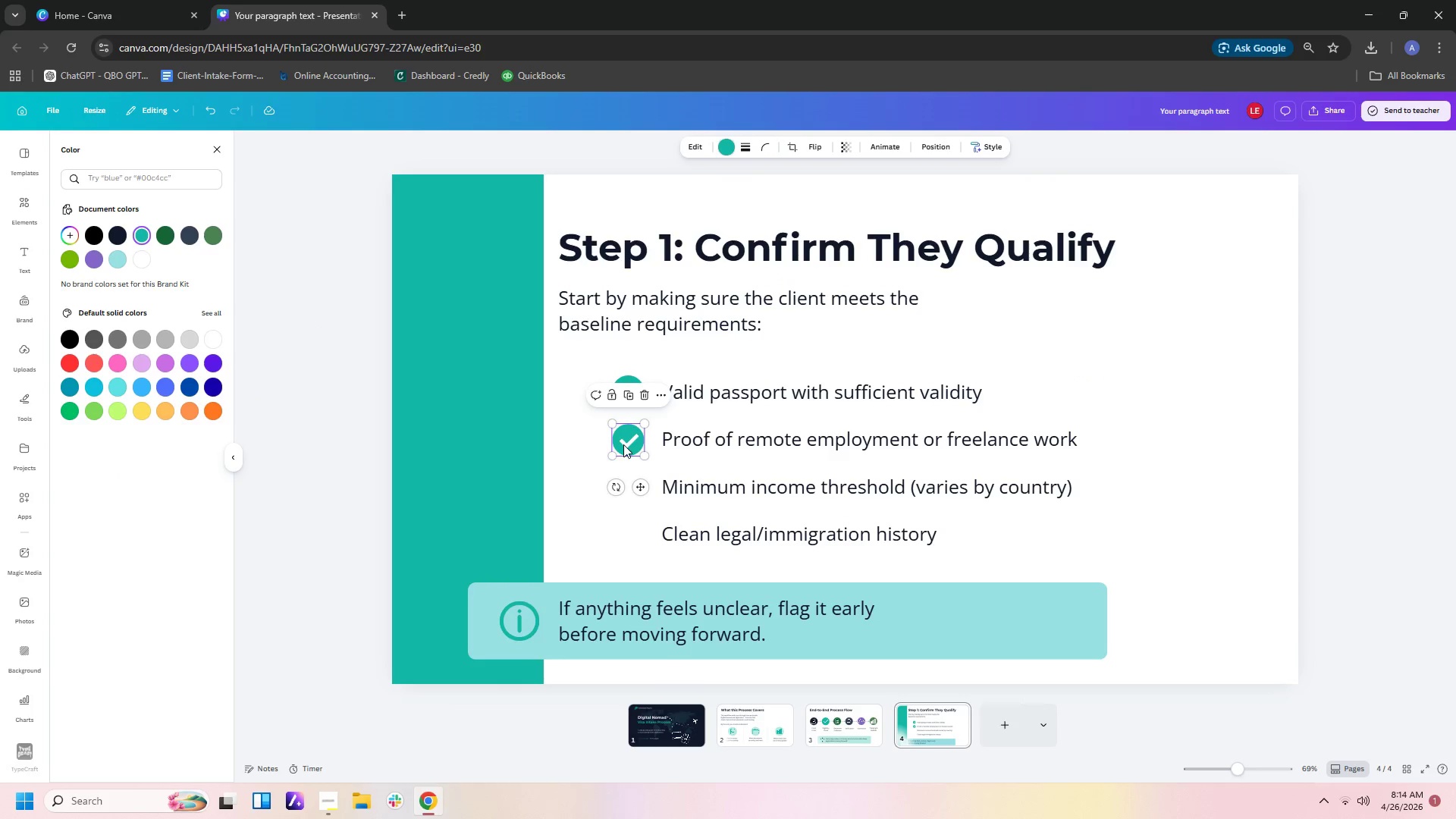 
key(Control+C)
 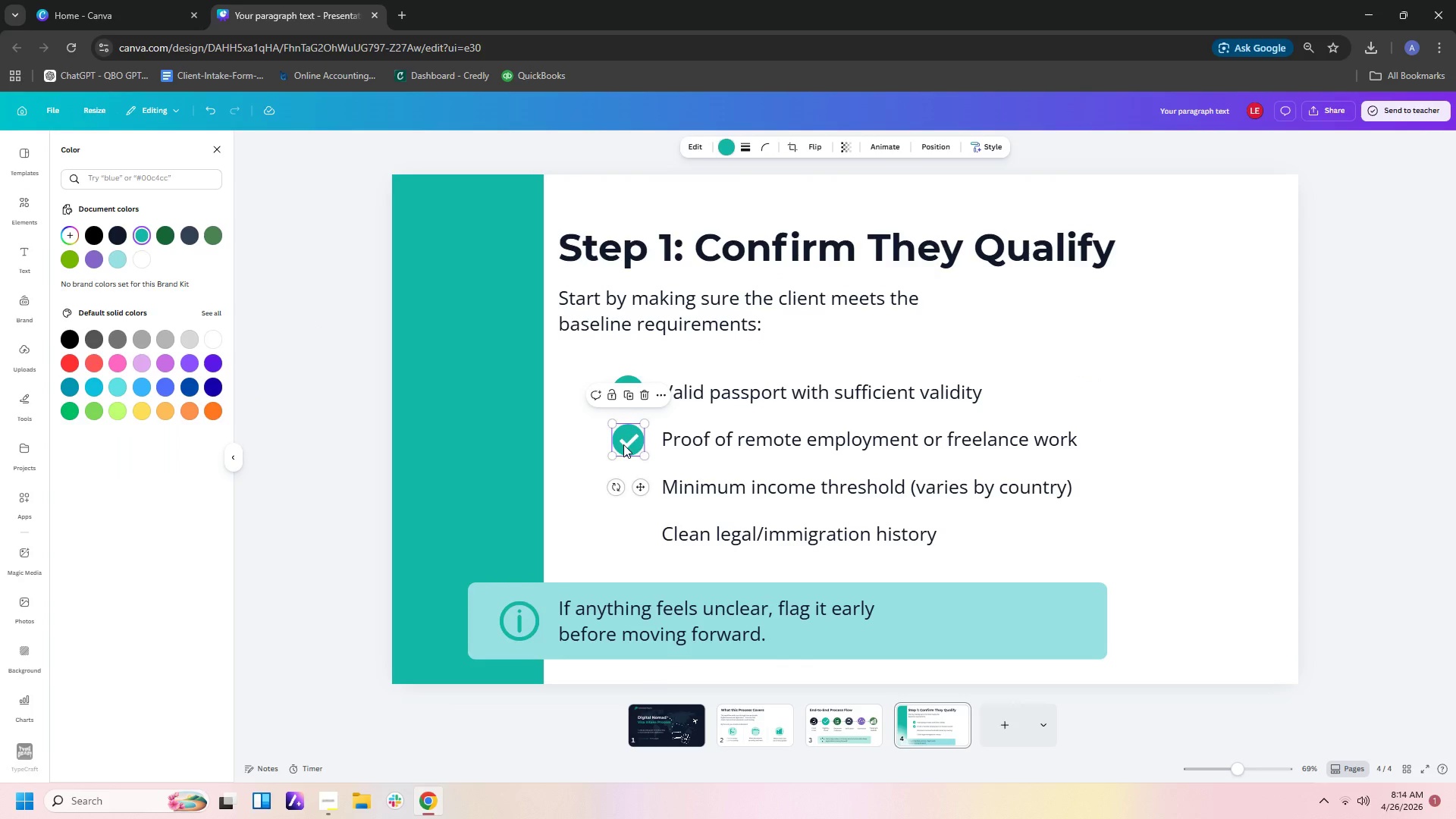 
key(Control+V)
 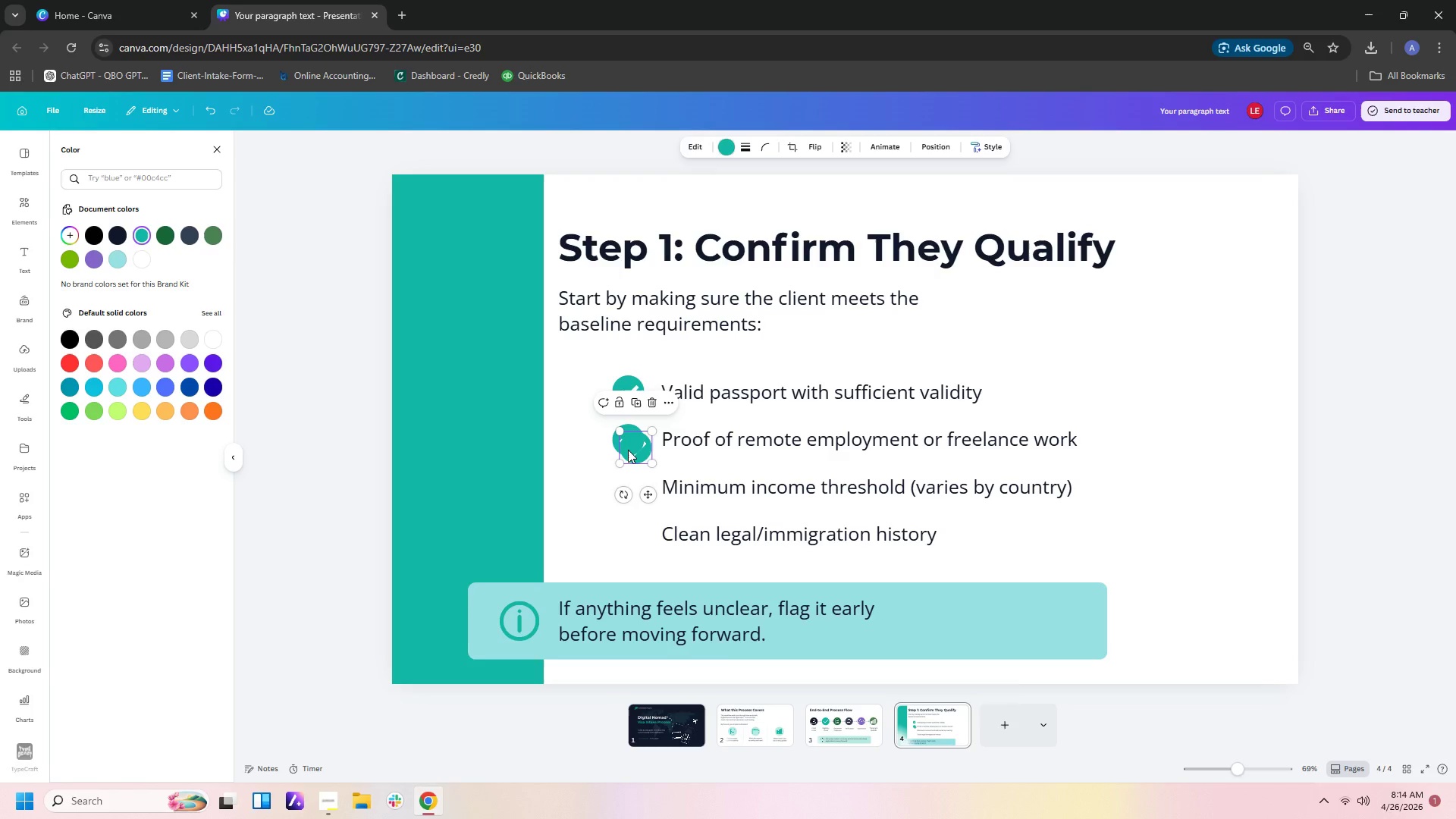 
left_click_drag(start_coordinate=[628, 450], to_coordinate=[623, 492])
 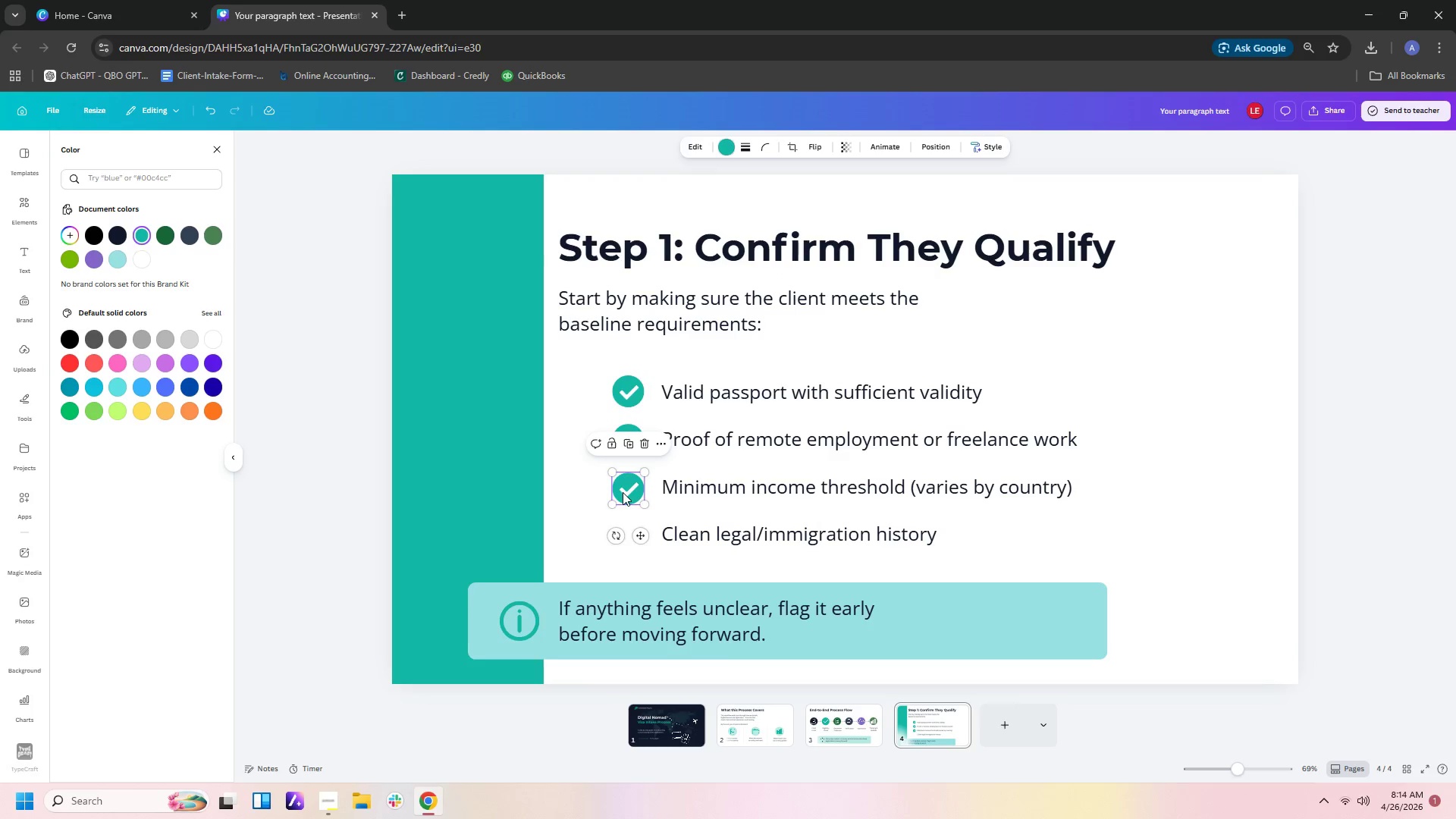 
key(Control+C)
 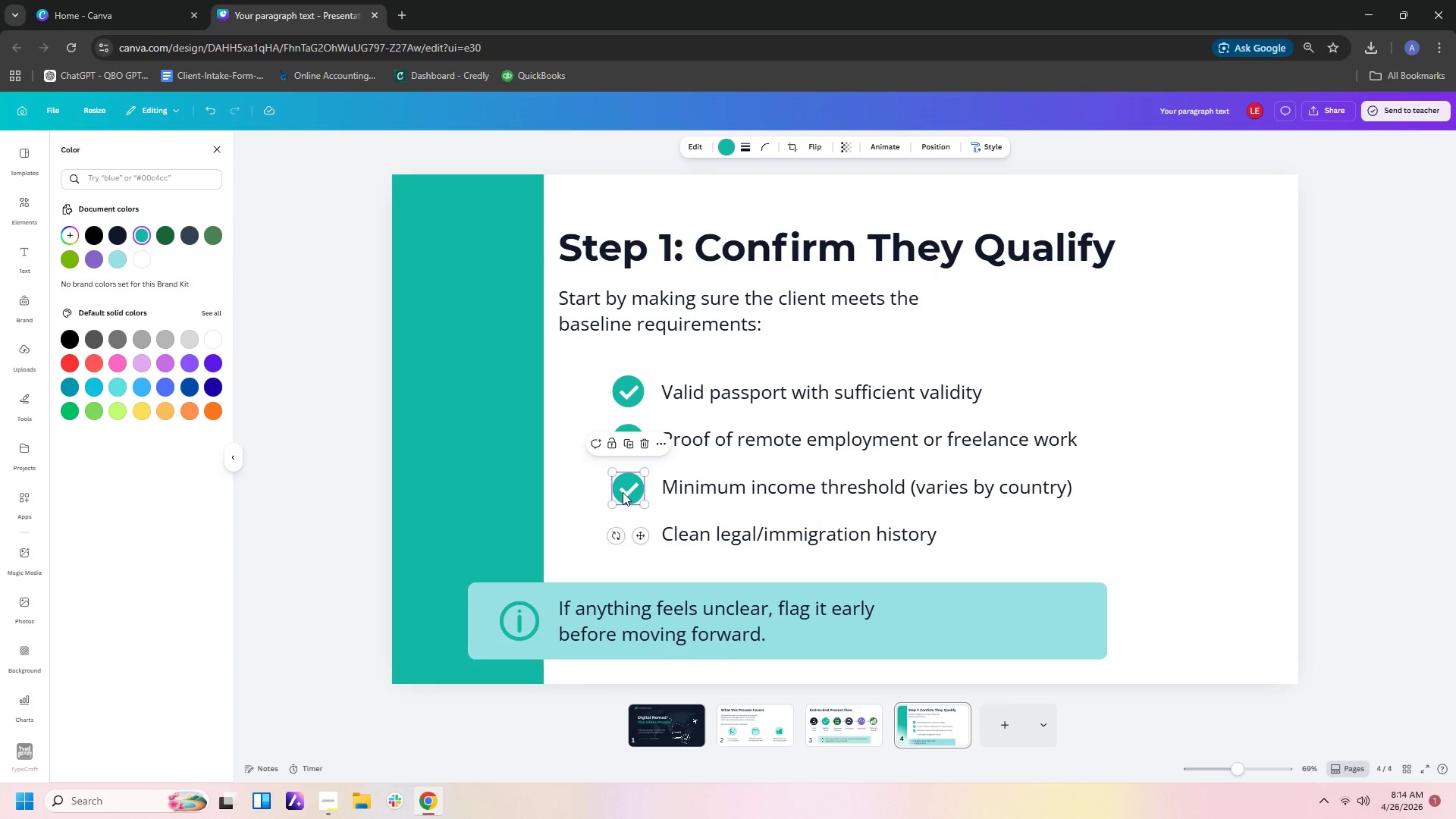 
key(Control+V)
 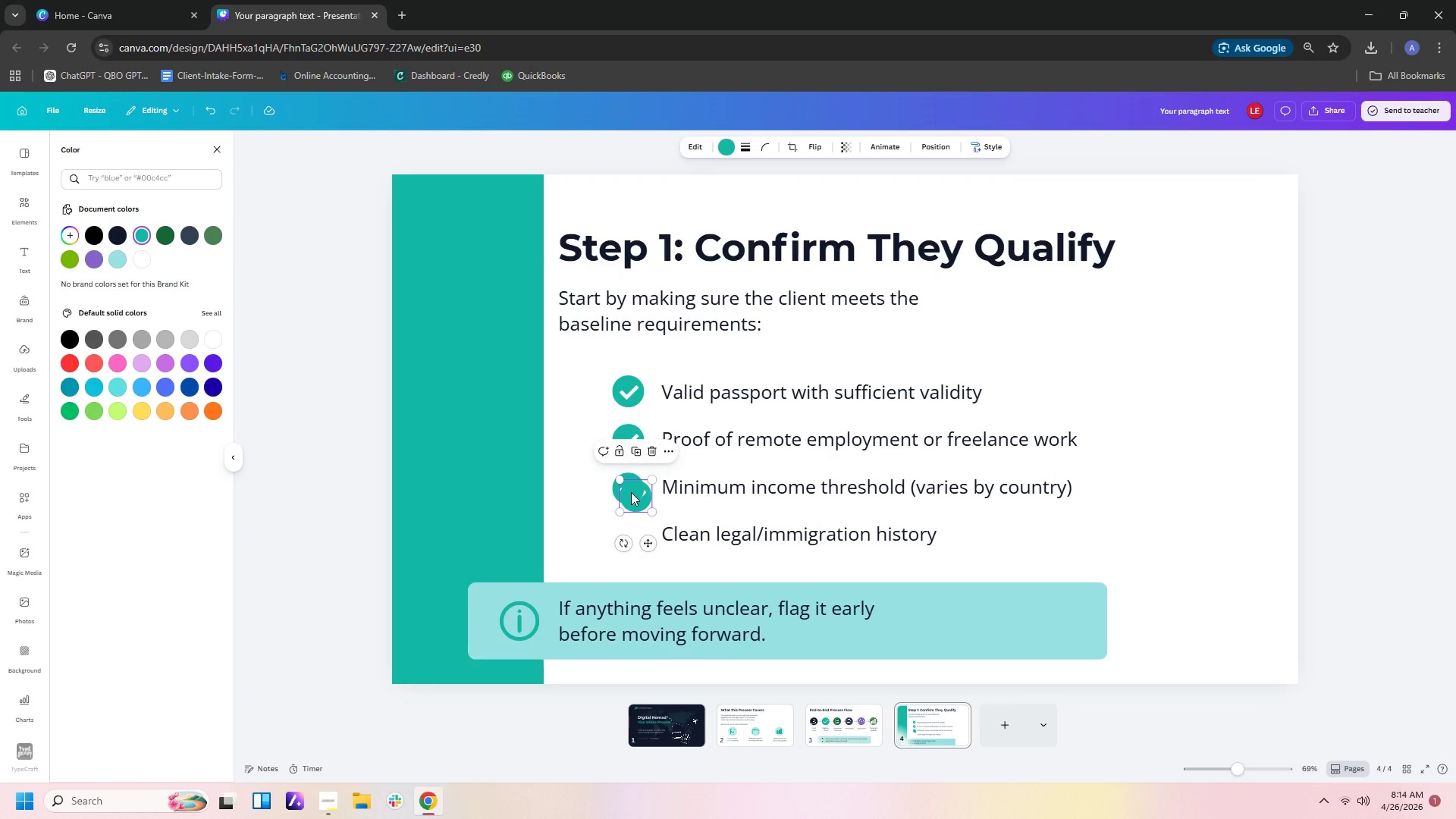 
left_click_drag(start_coordinate=[631, 492], to_coordinate=[626, 531])
 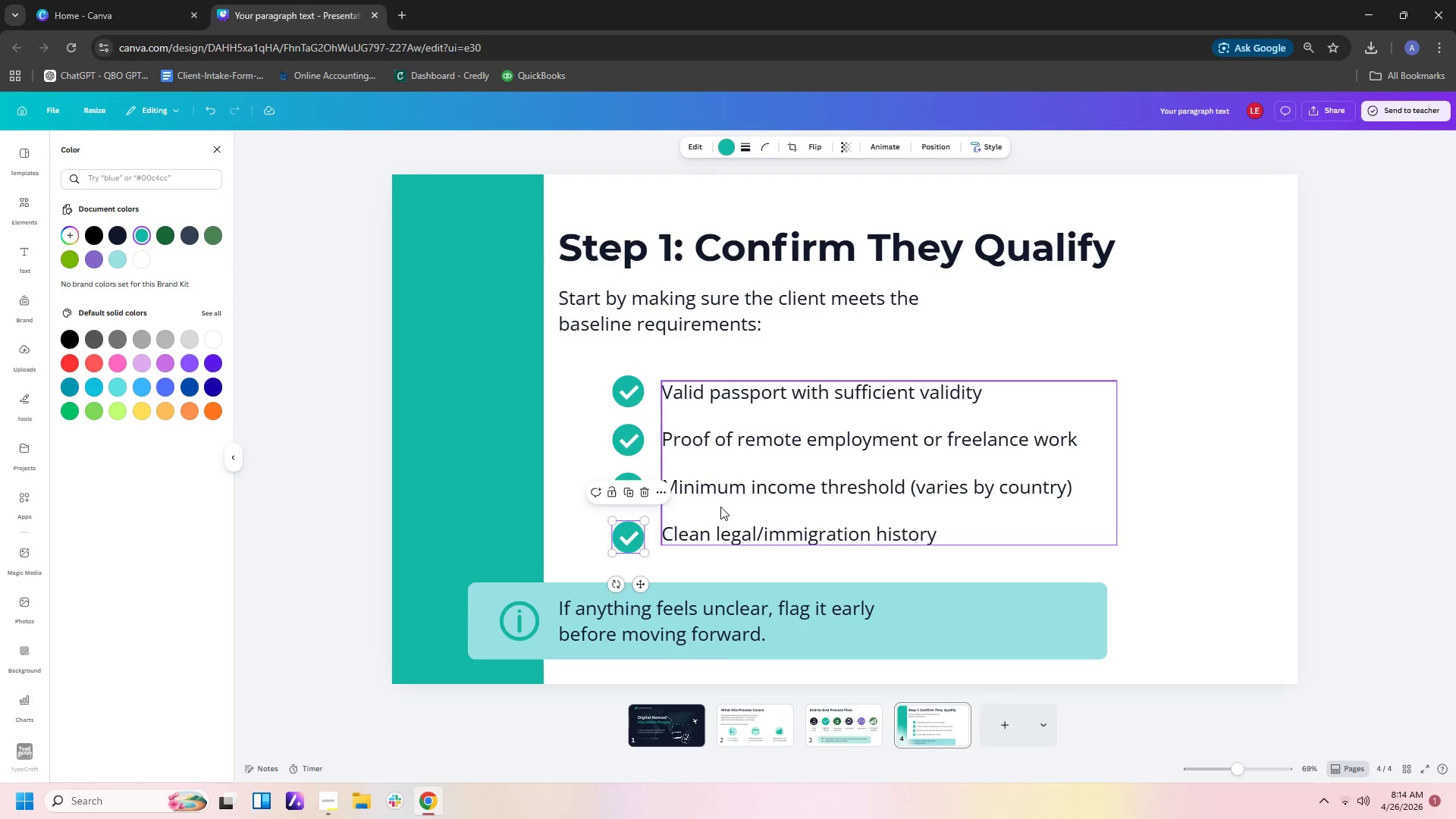 
left_click([719, 503])
 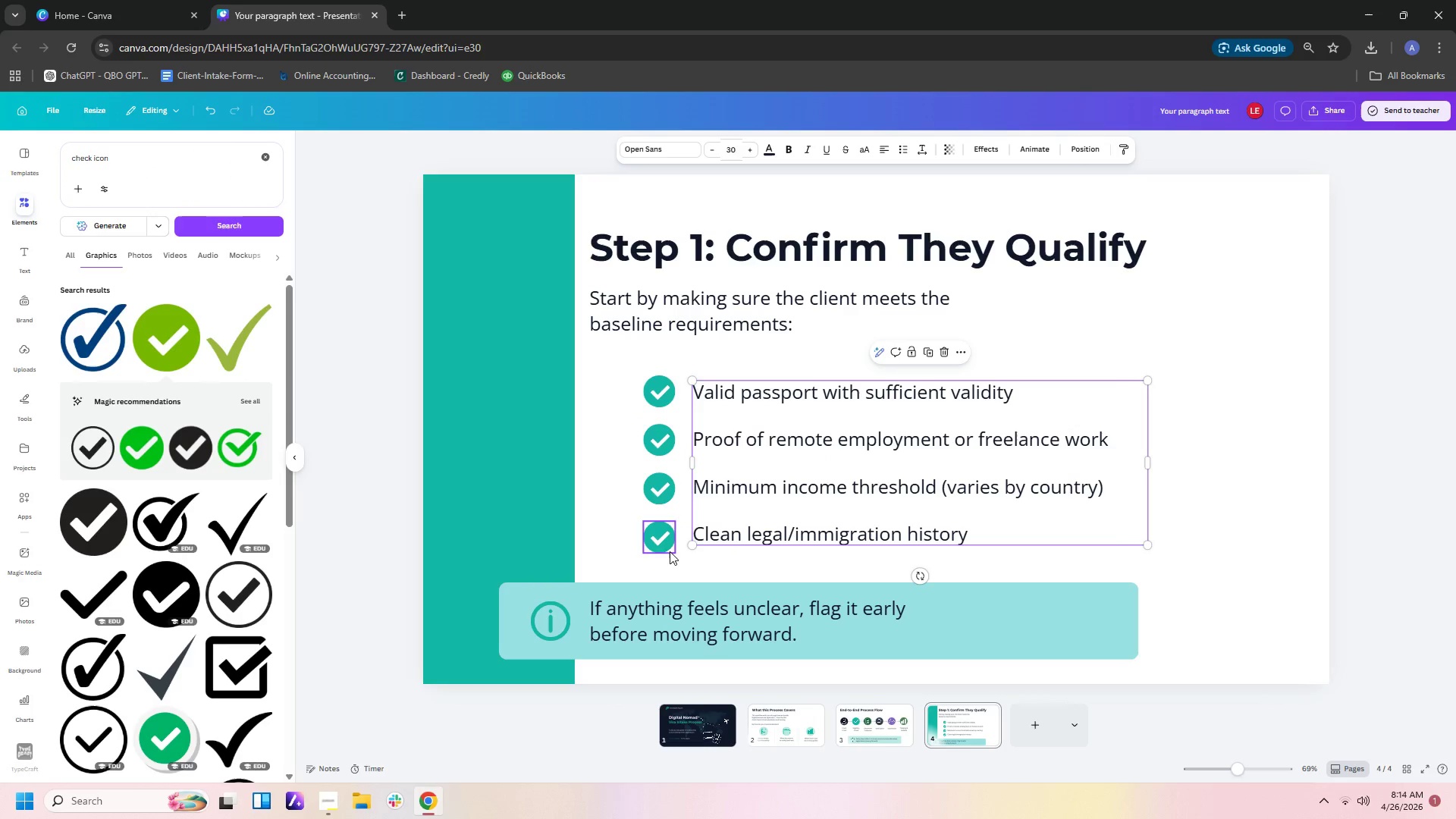 
left_click([684, 554])
 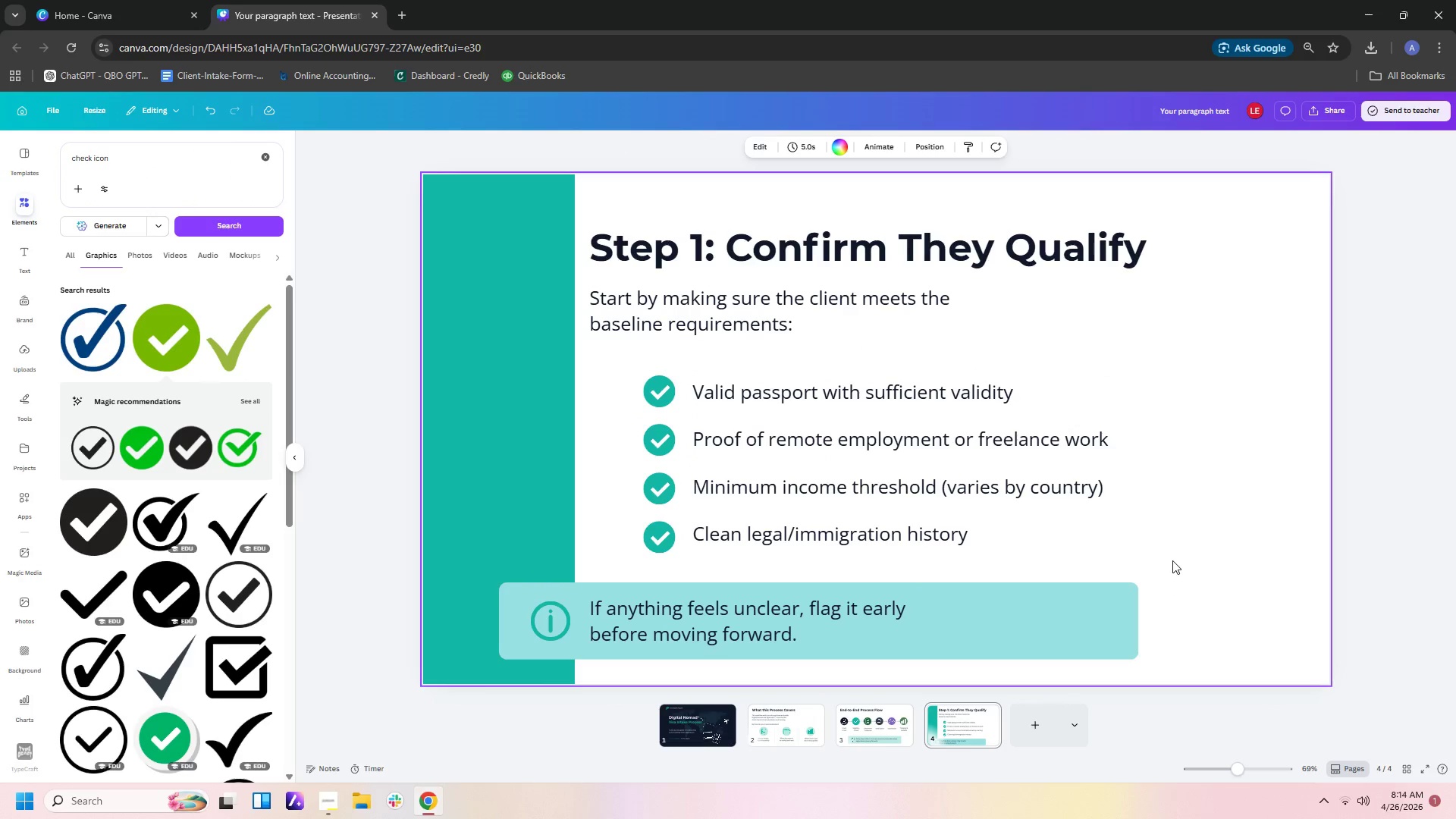 
left_click([1244, 528])
 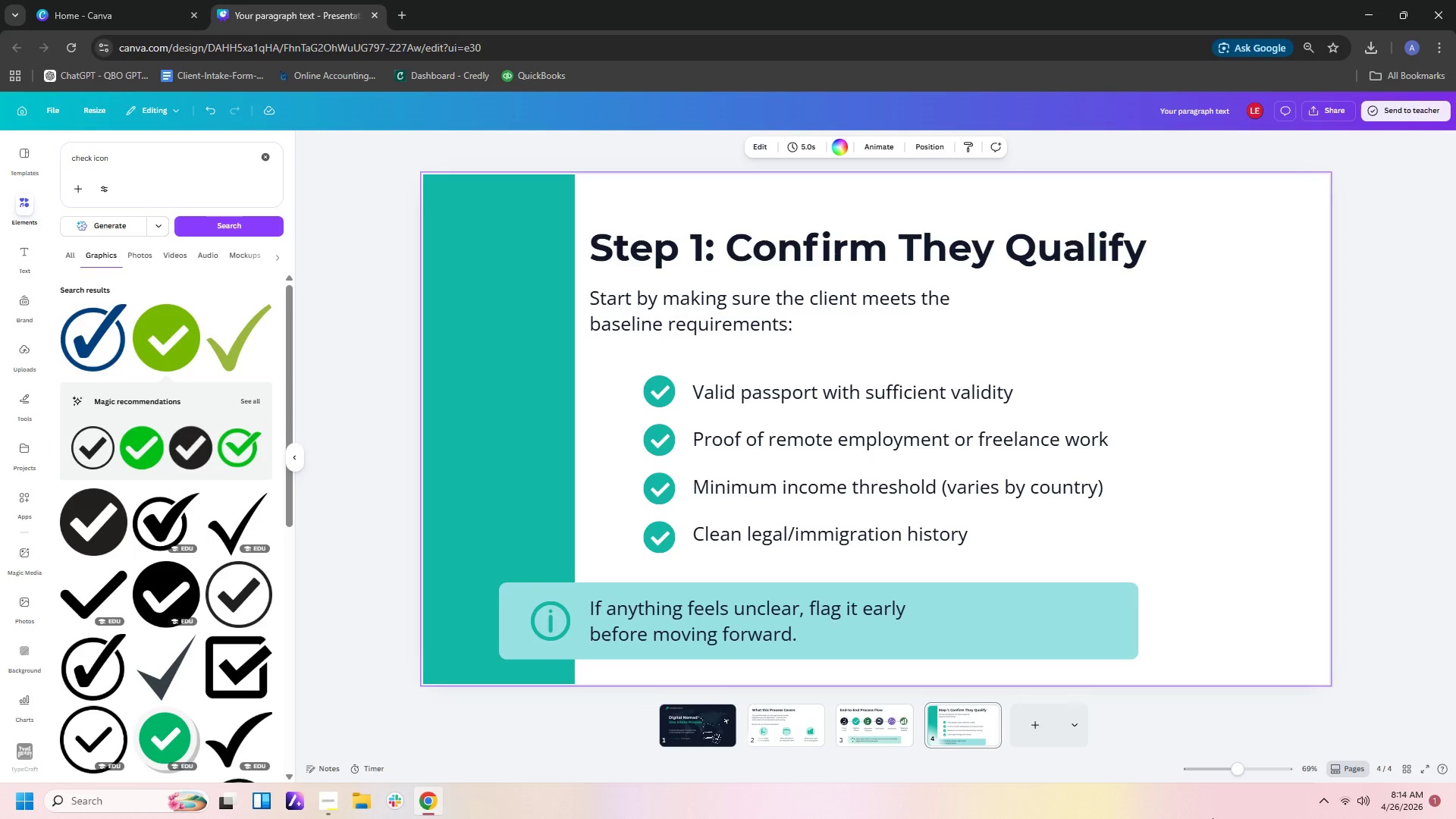 
wait(9.14)
 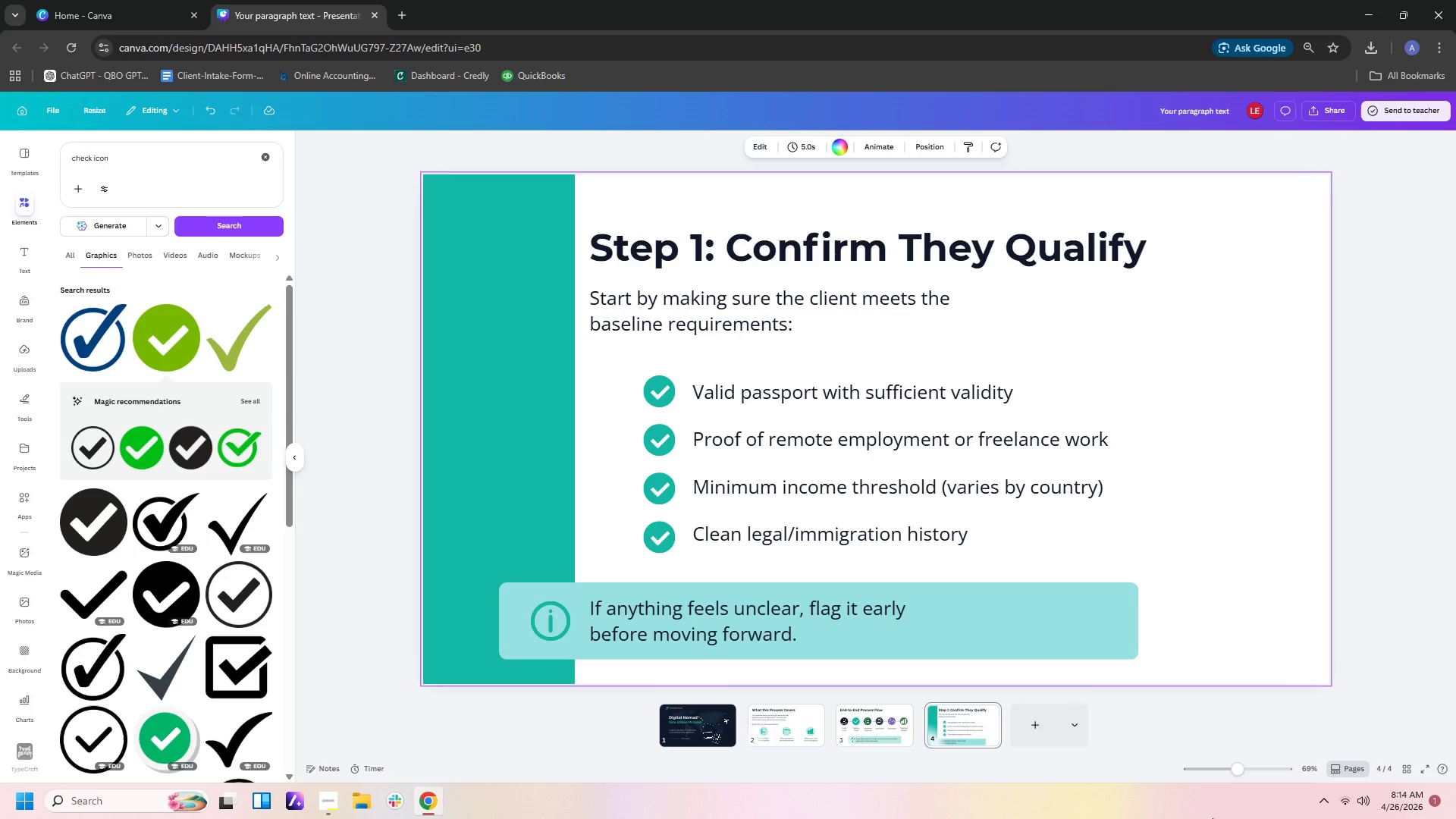 
left_click_drag(start_coordinate=[729, 251], to_coordinate=[767, 250])
 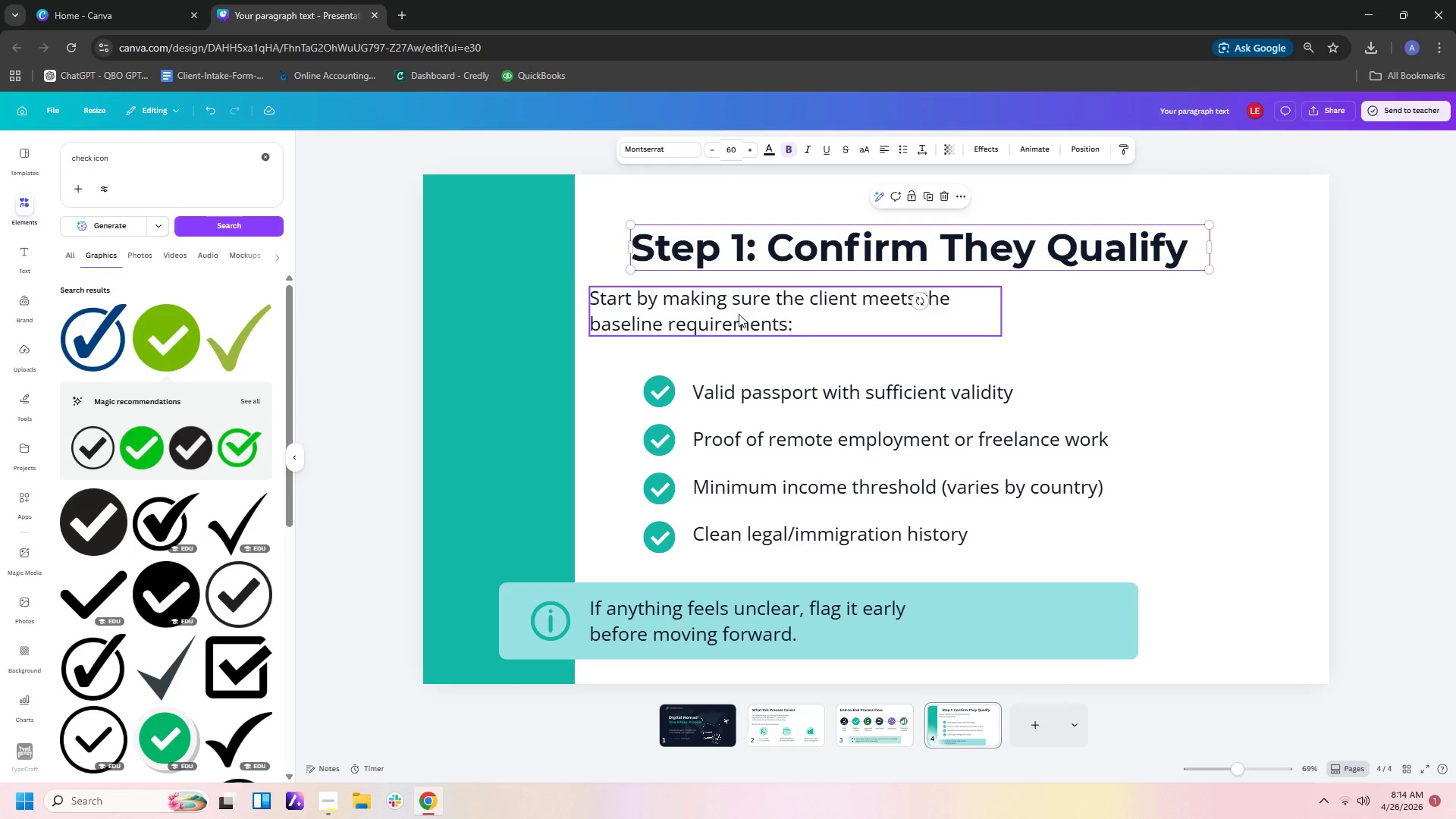 
left_click_drag(start_coordinate=[739, 314], to_coordinate=[781, 313])
 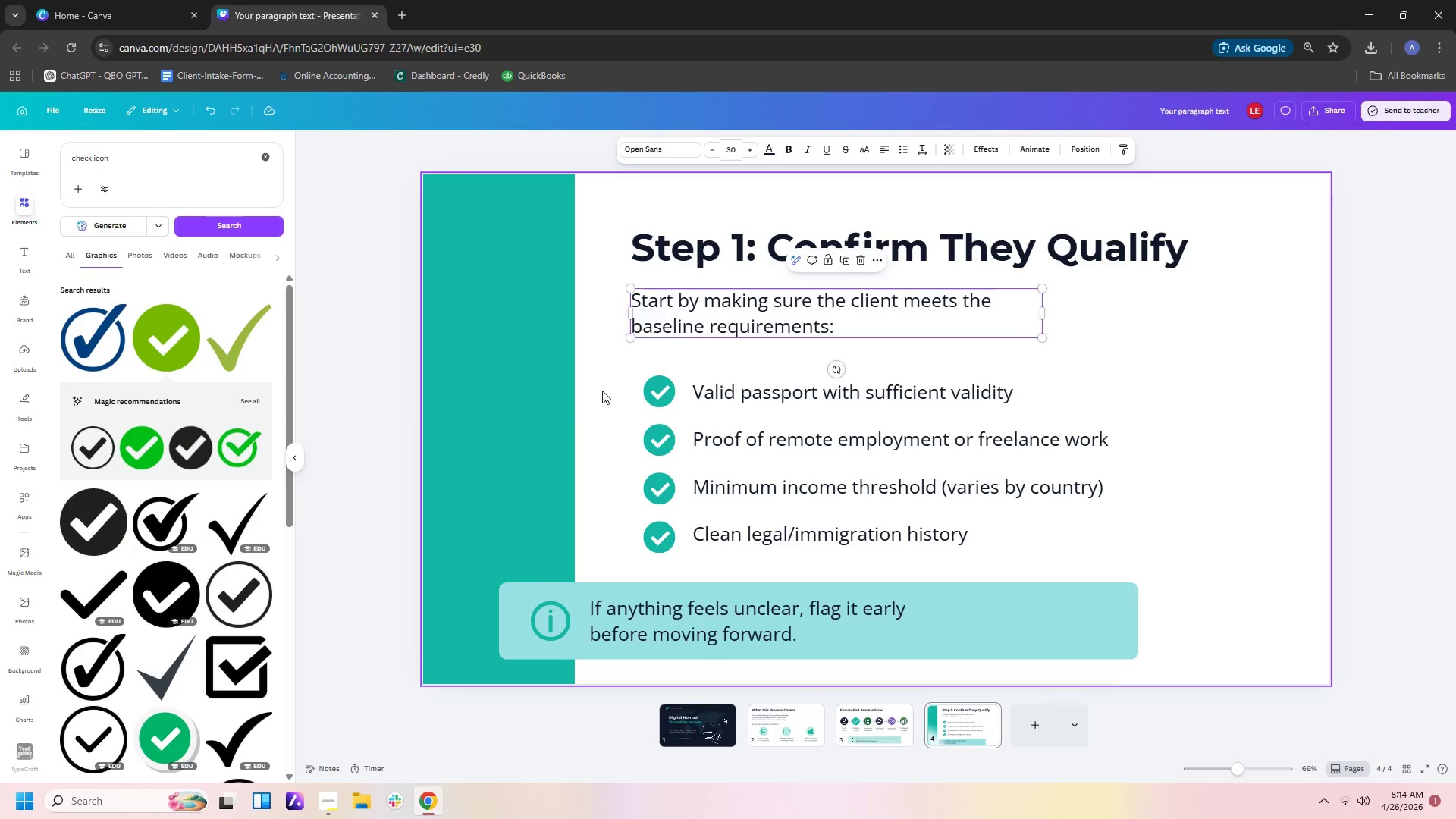 
left_click_drag(start_coordinate=[603, 384], to_coordinate=[851, 554])
 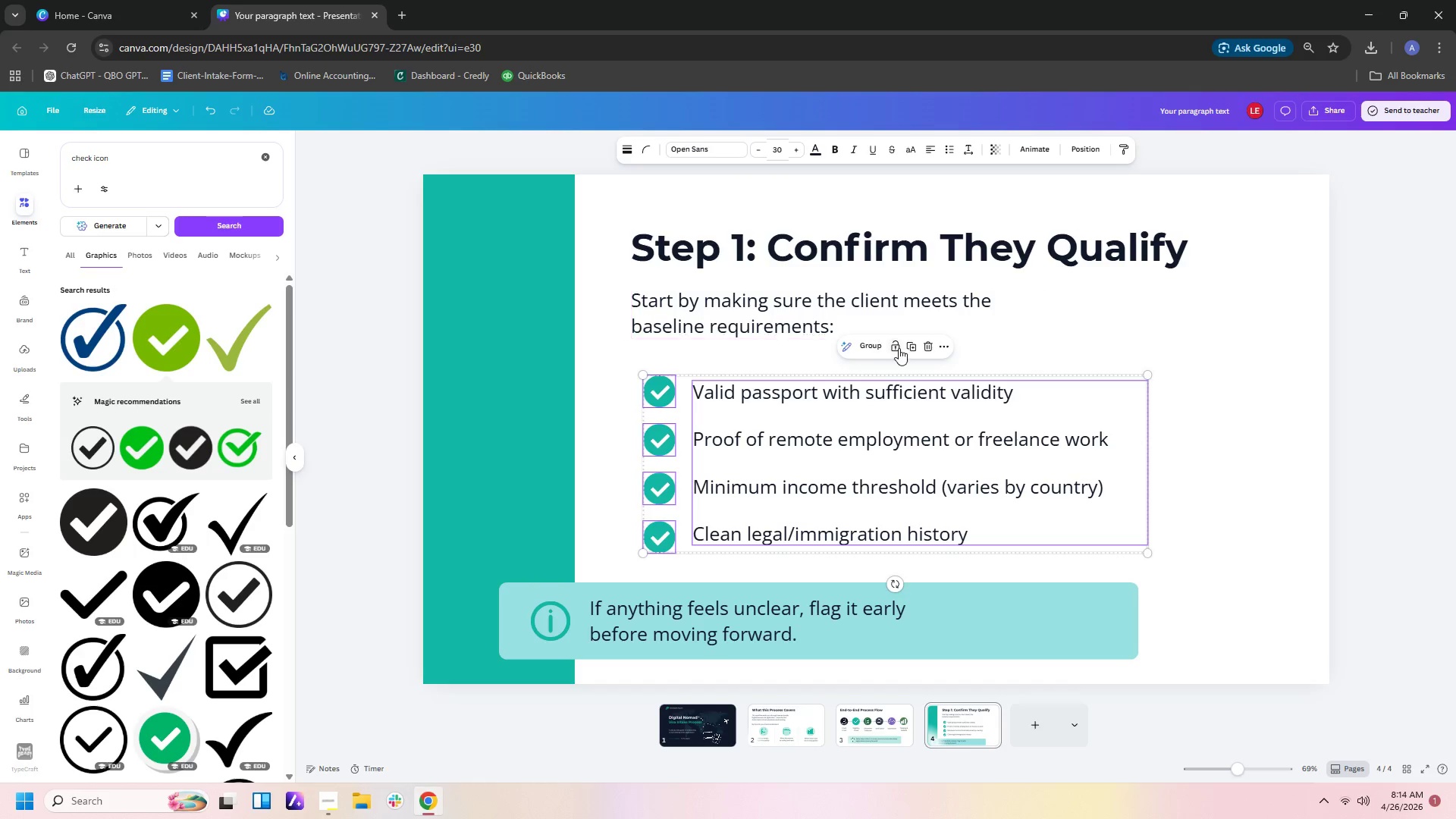 
left_click([877, 340])
 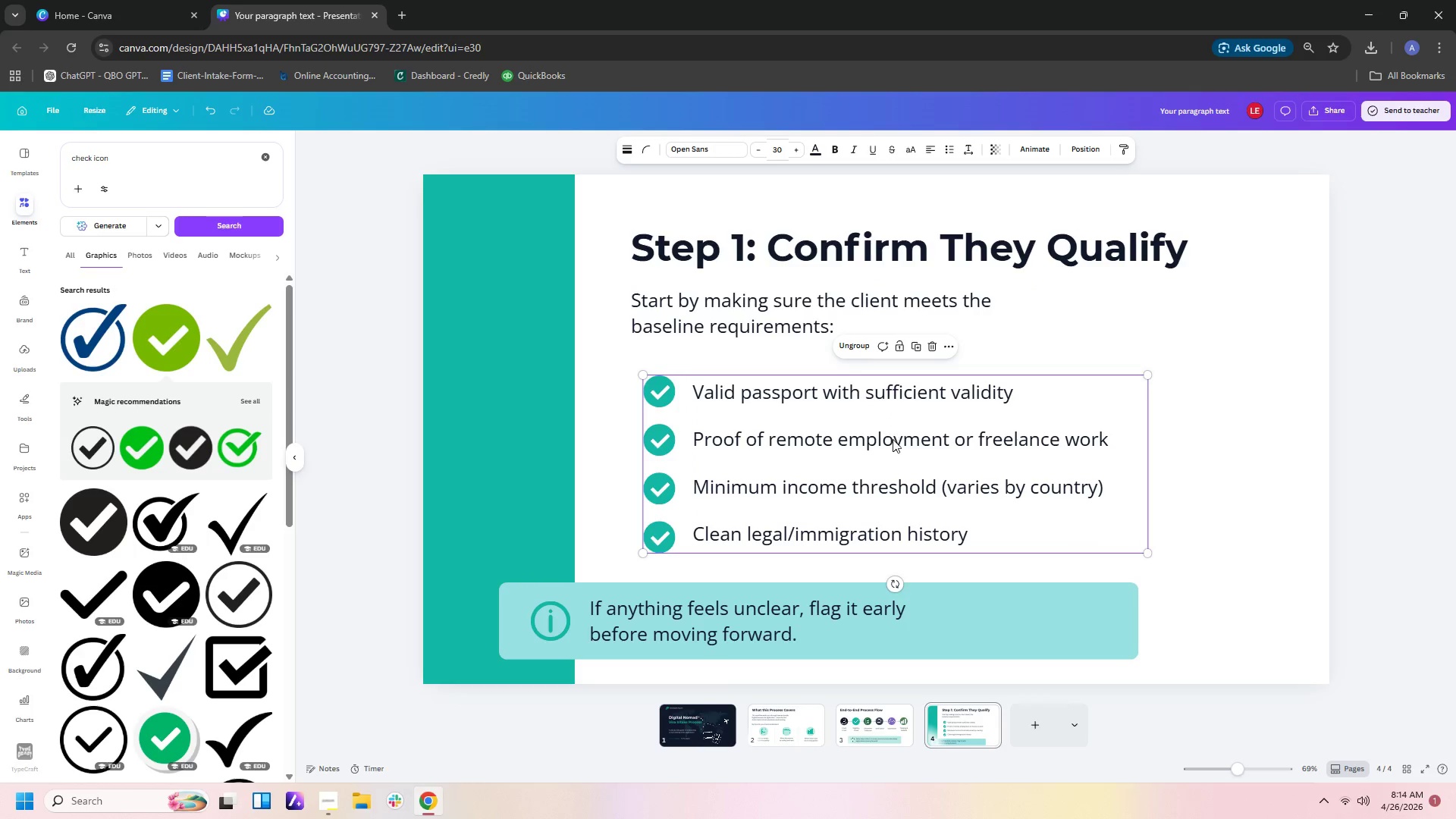 
left_click_drag(start_coordinate=[893, 439], to_coordinate=[923, 438])
 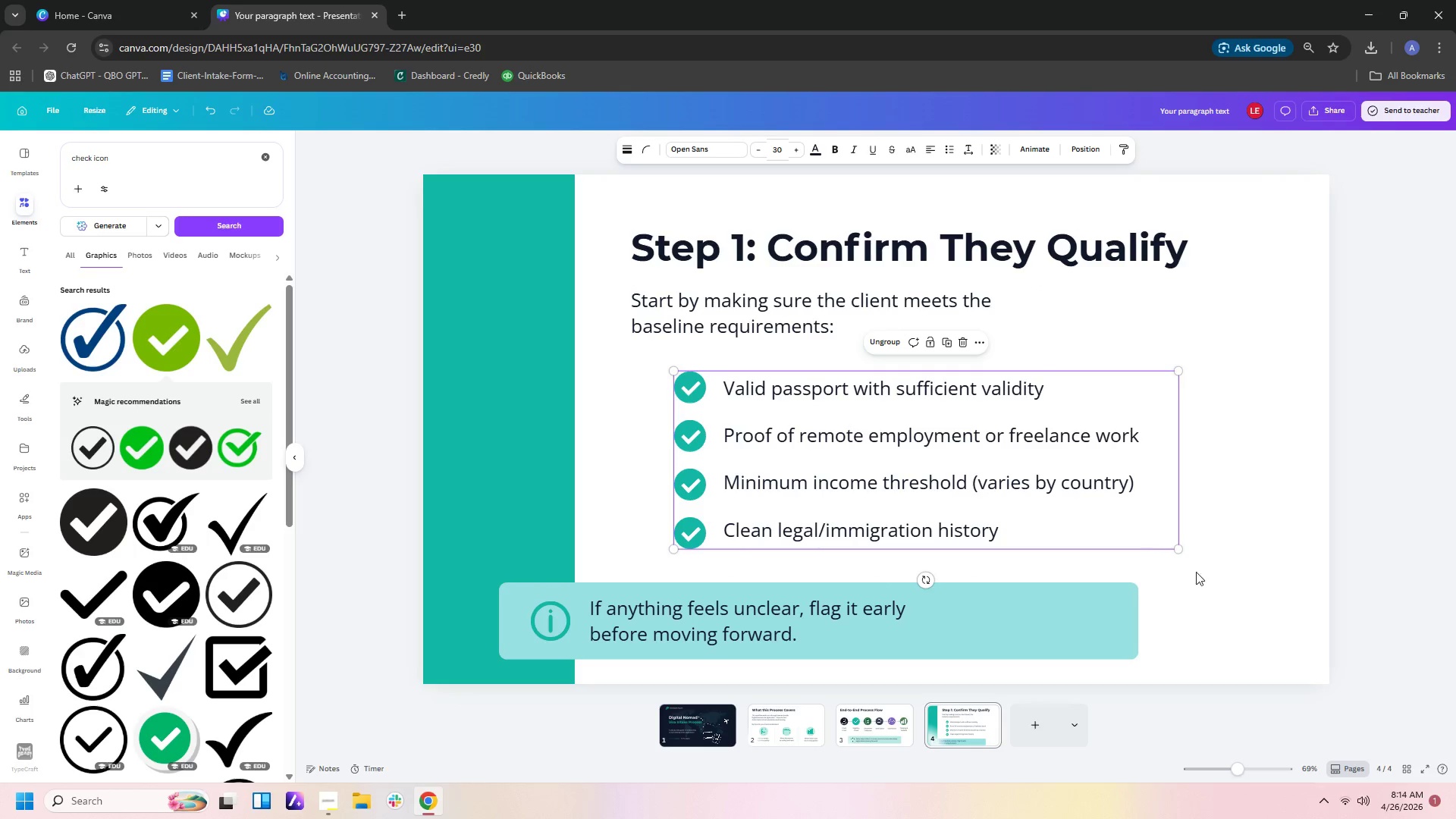 
left_click([1209, 581])
 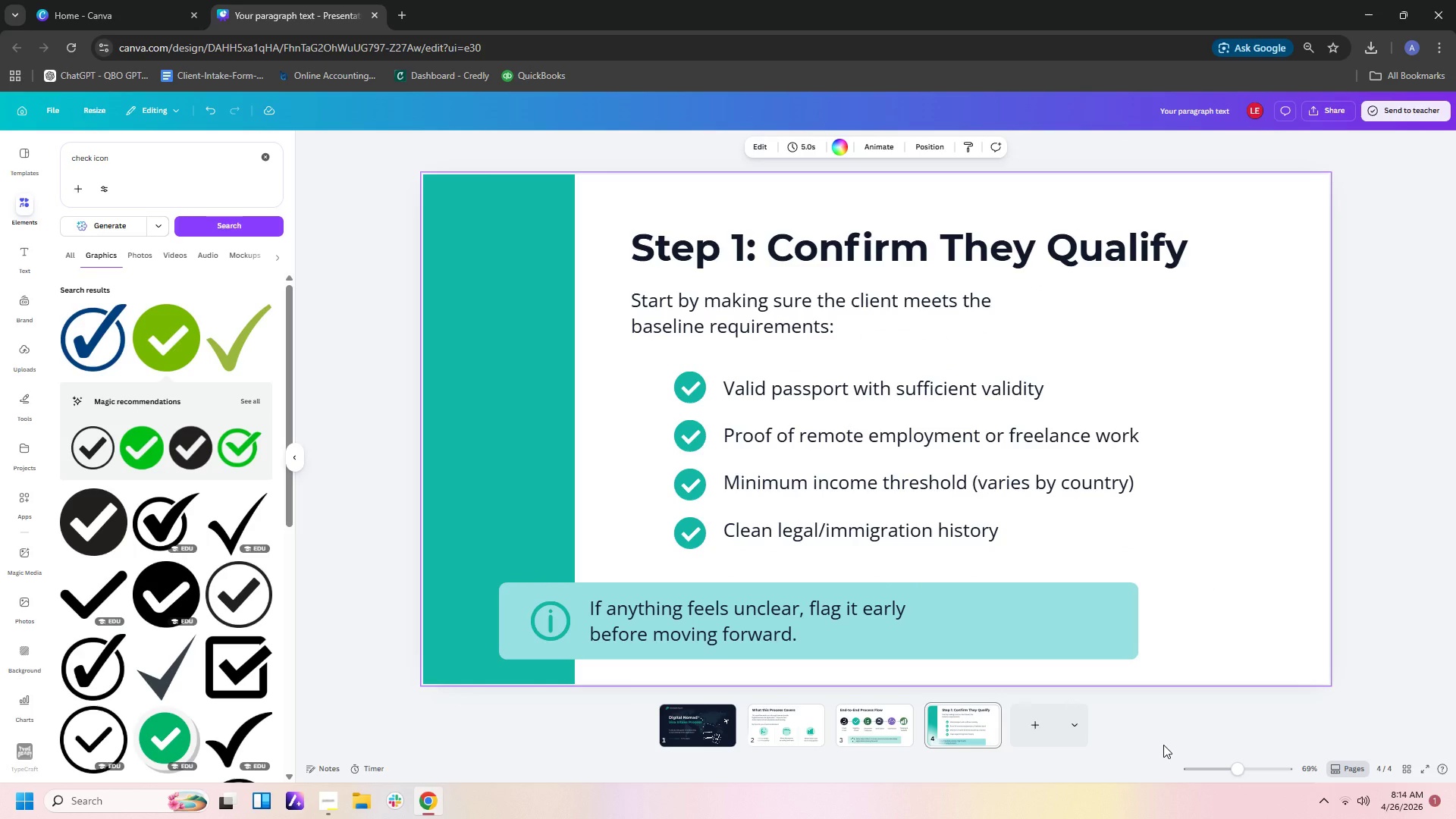 
left_click([1250, 598])
 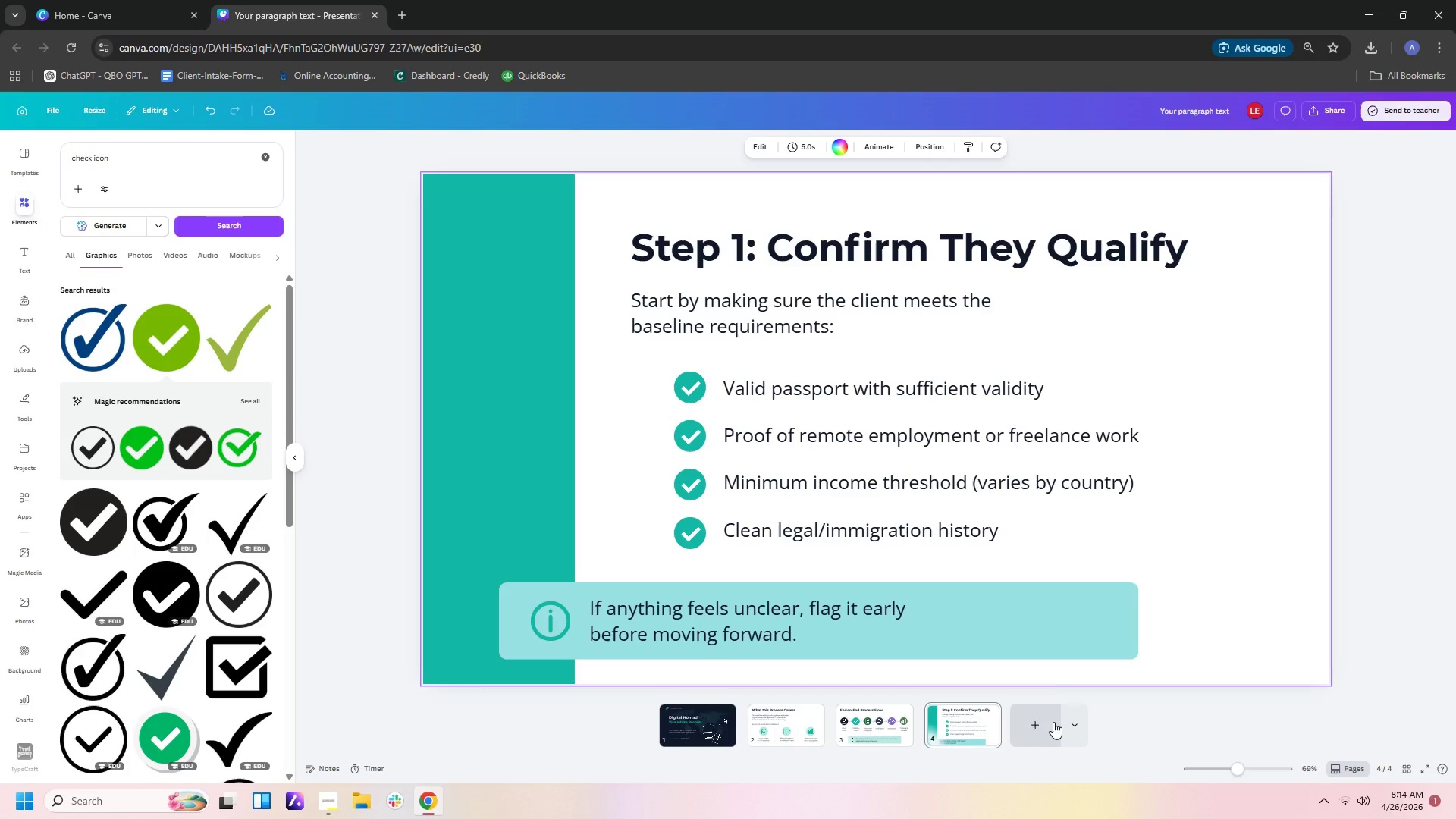 
left_click([1037, 719])
 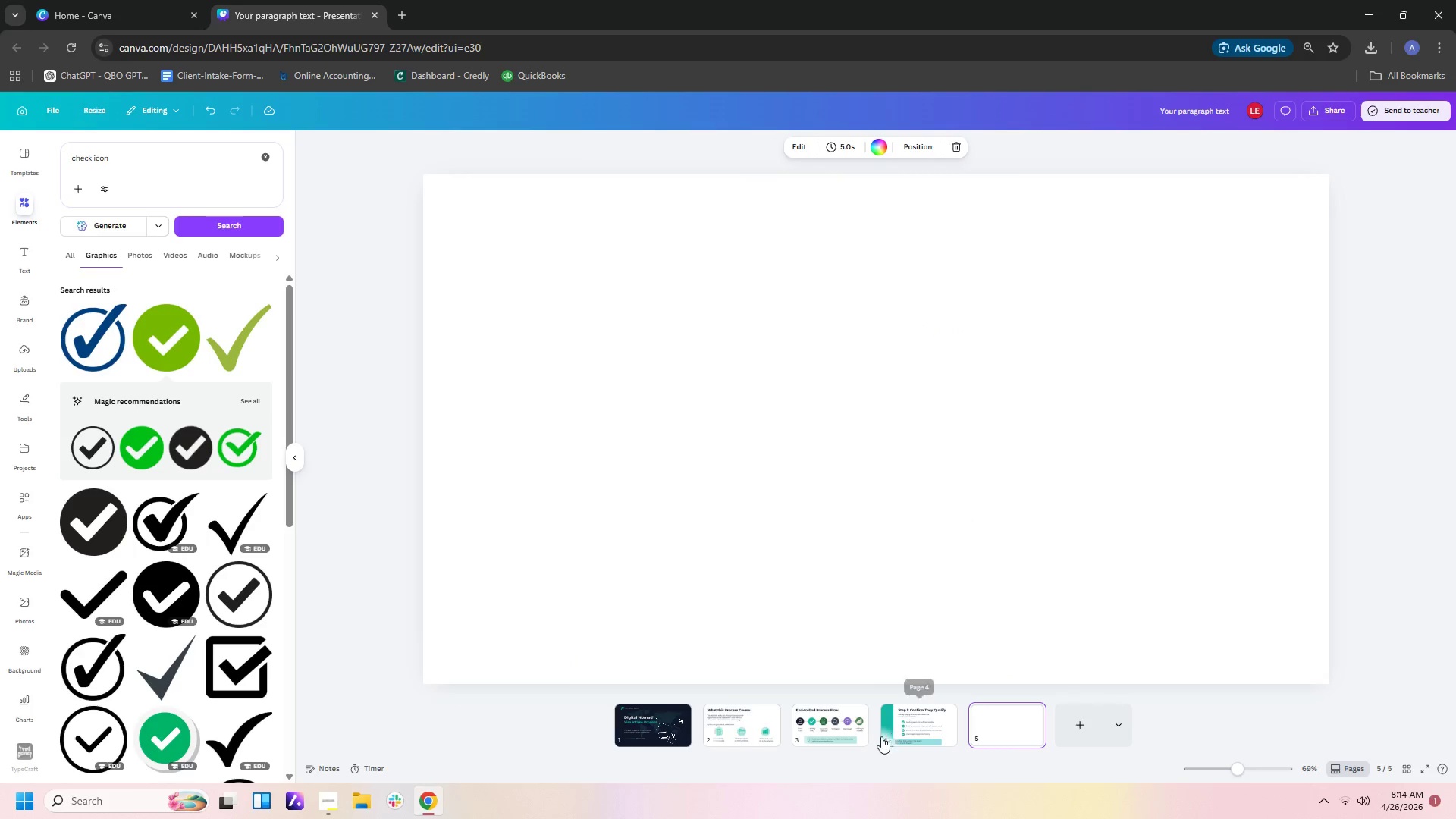 
left_click([907, 732])
 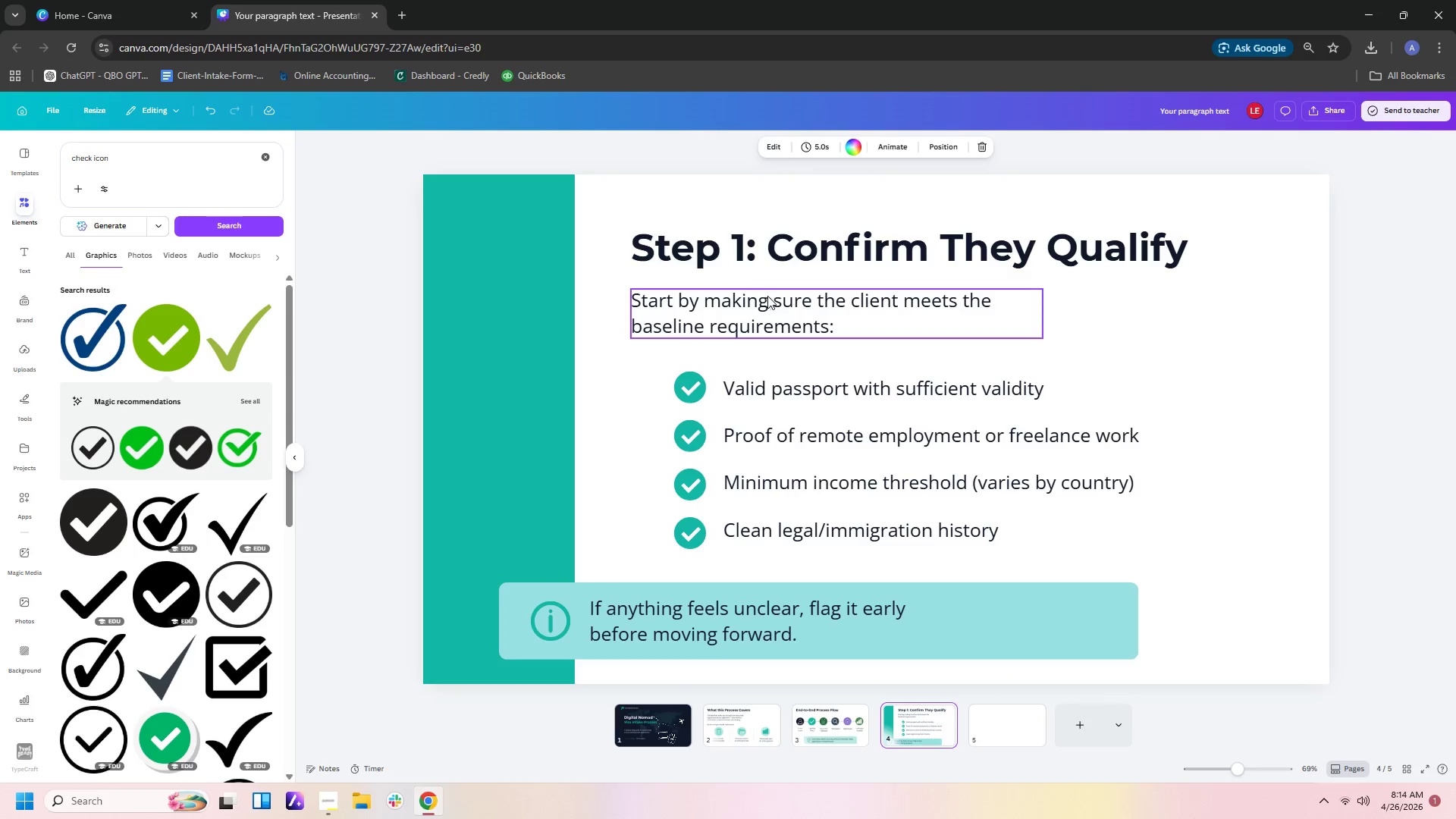 
left_click([779, 261])
 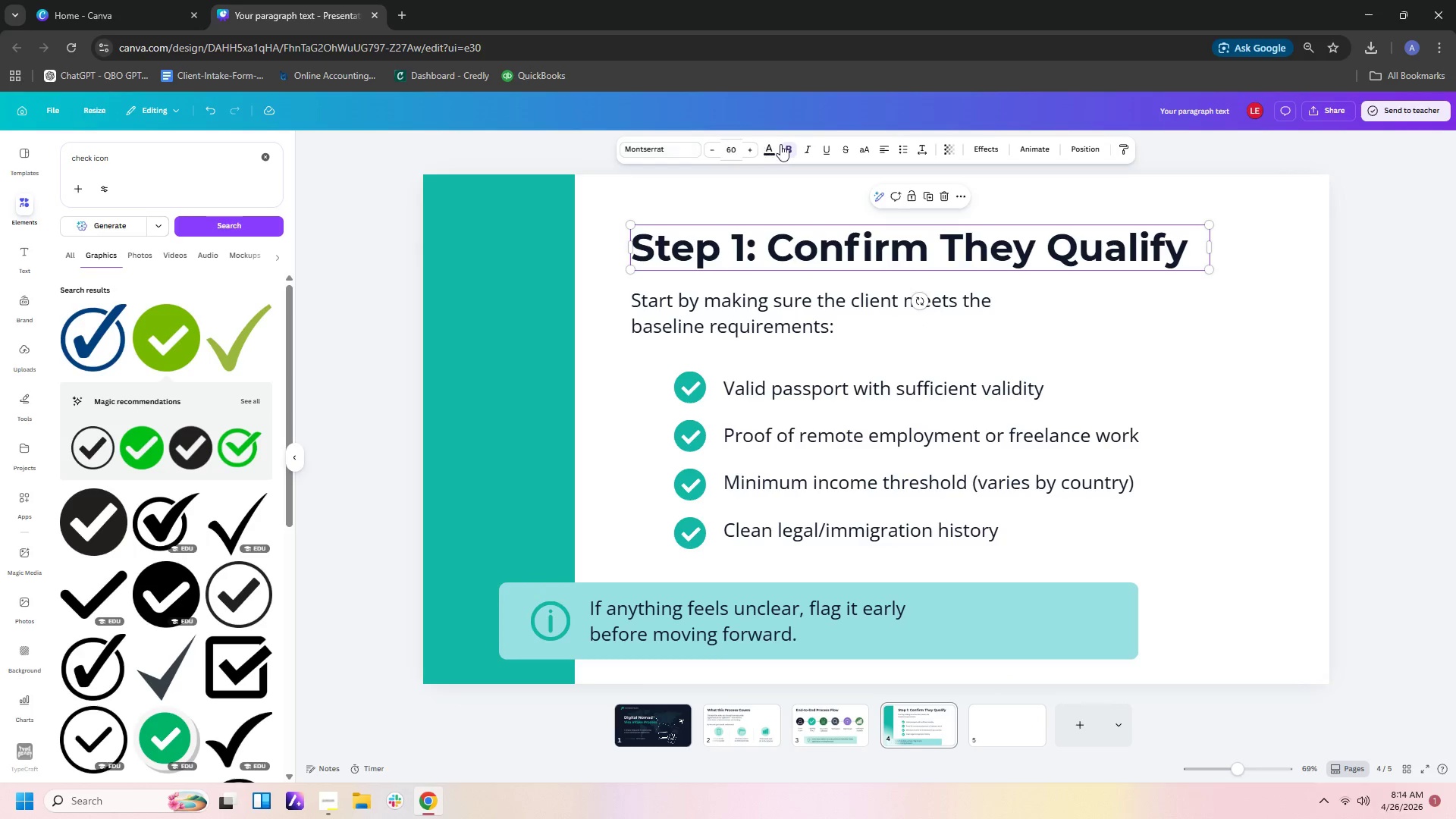 
left_click([770, 149])
 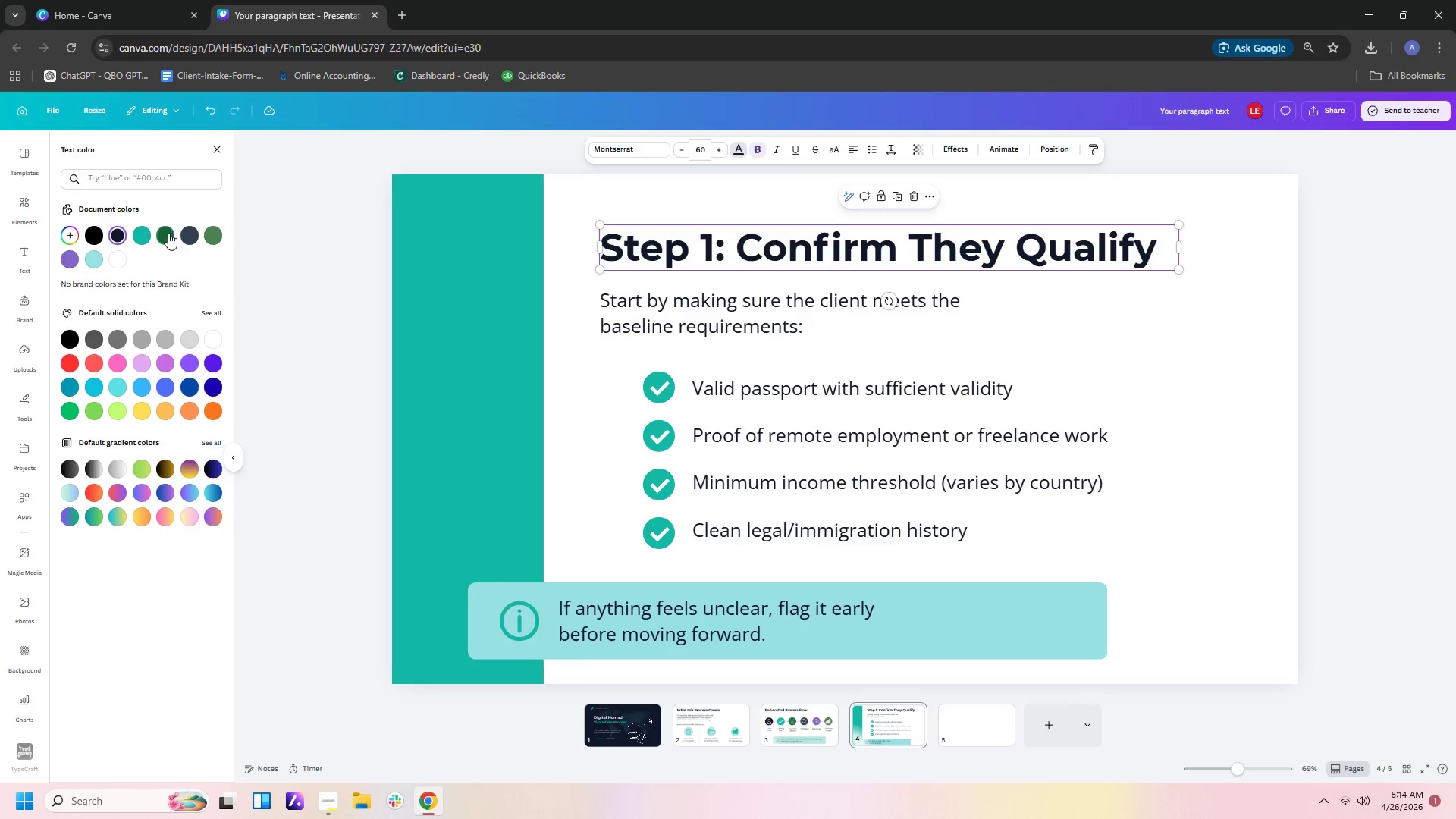 
left_click([143, 235])
 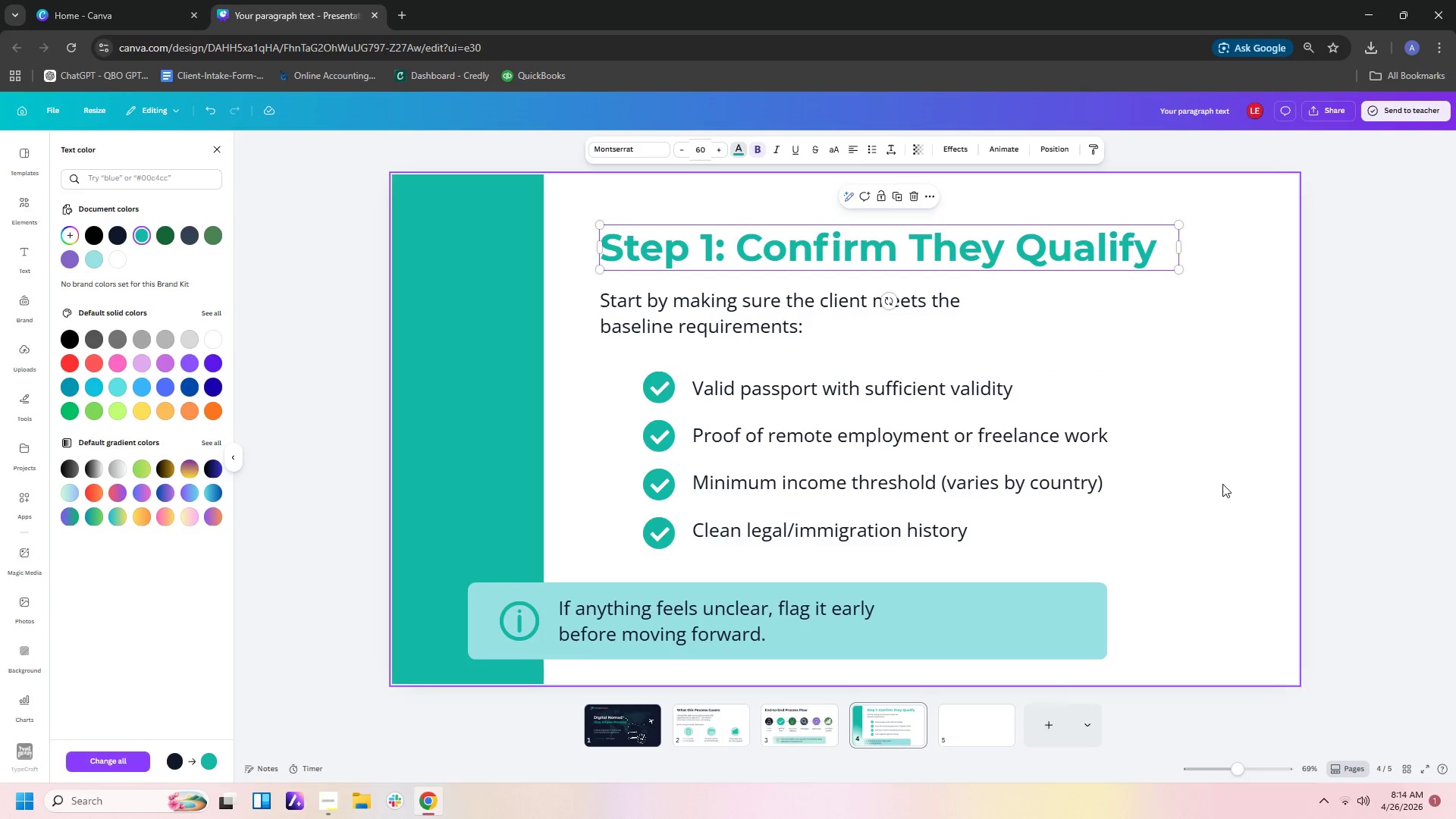 
left_click([1172, 498])
 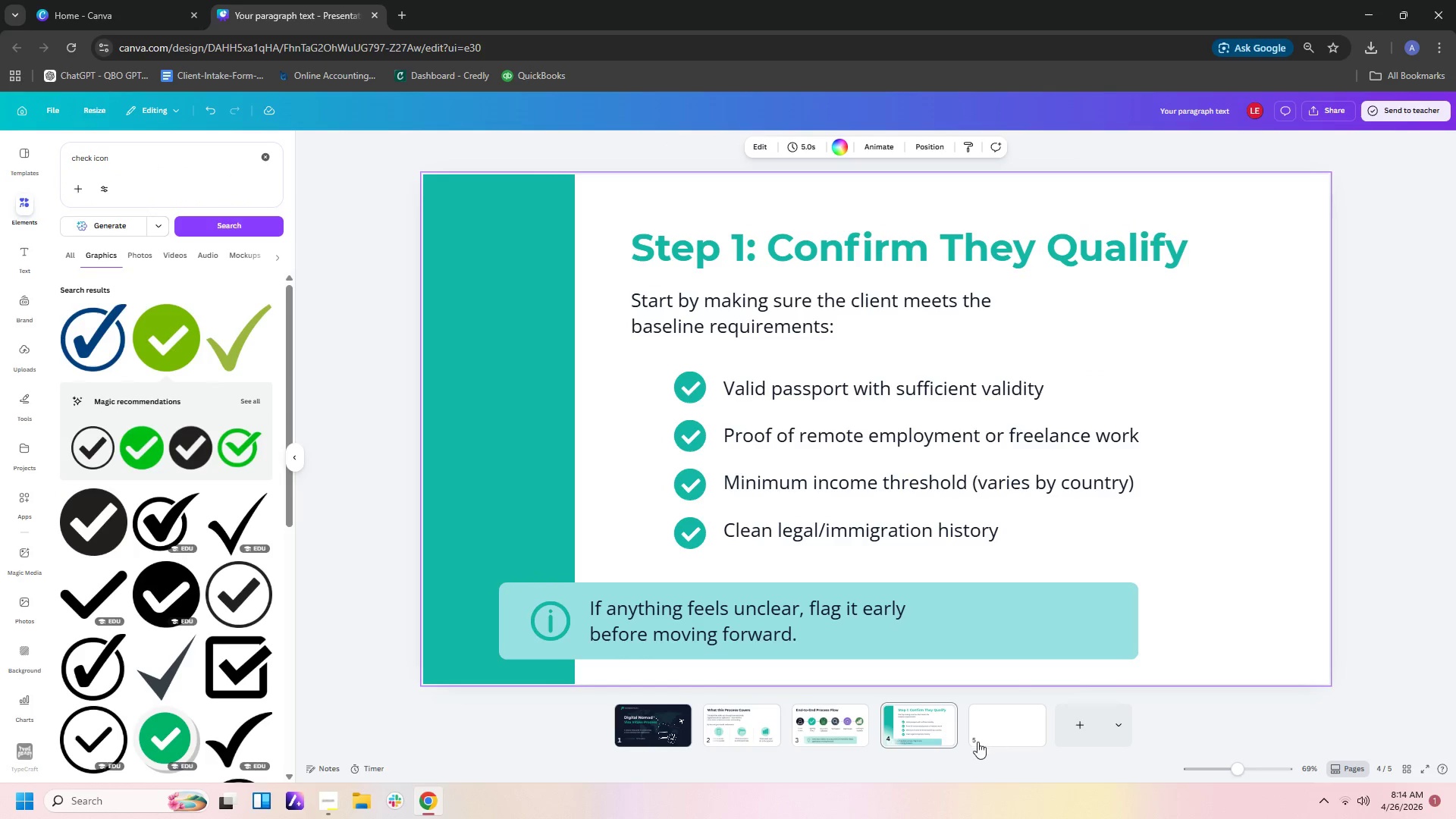 
left_click([993, 736])
 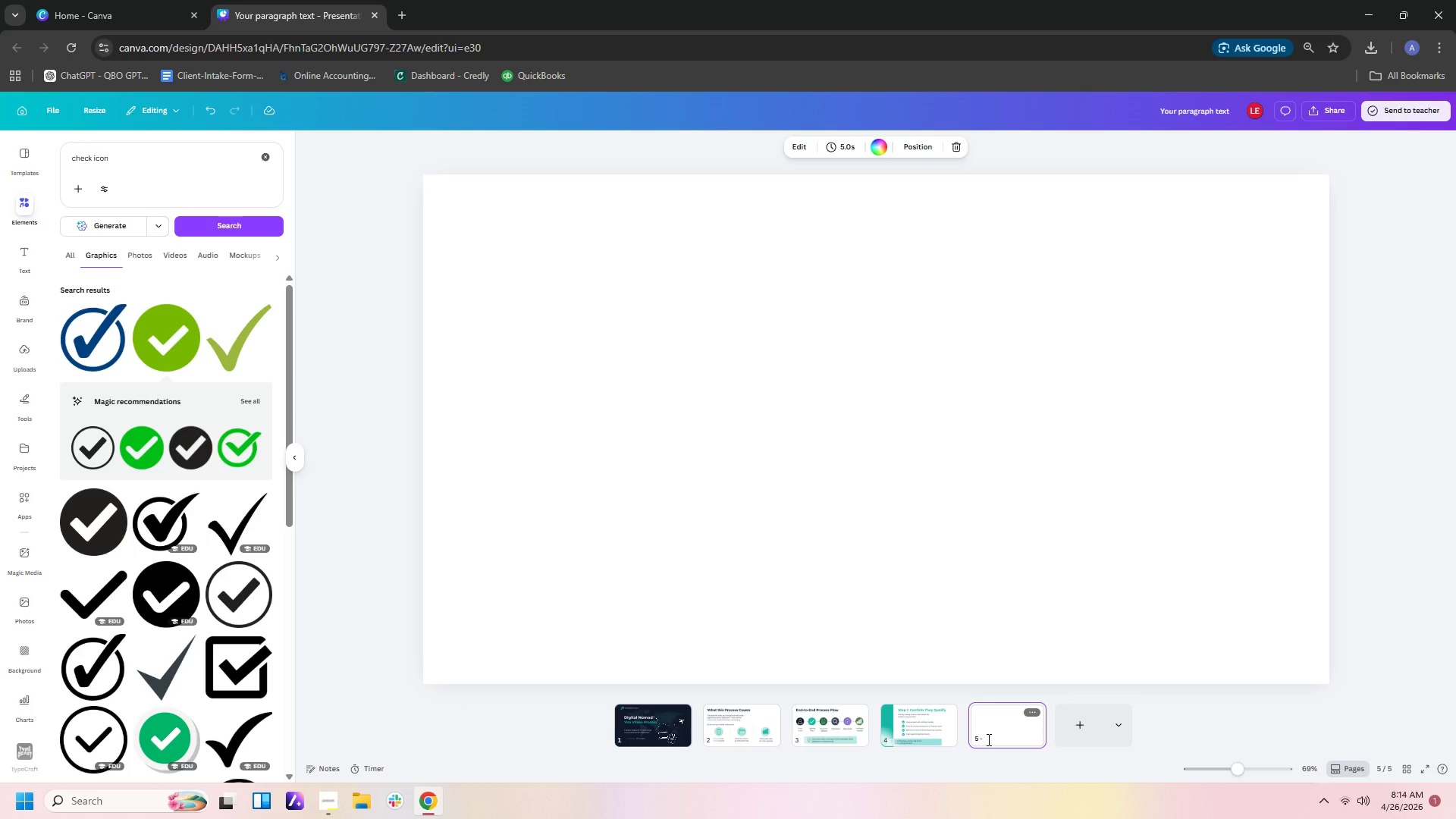 
wait(11.42)
 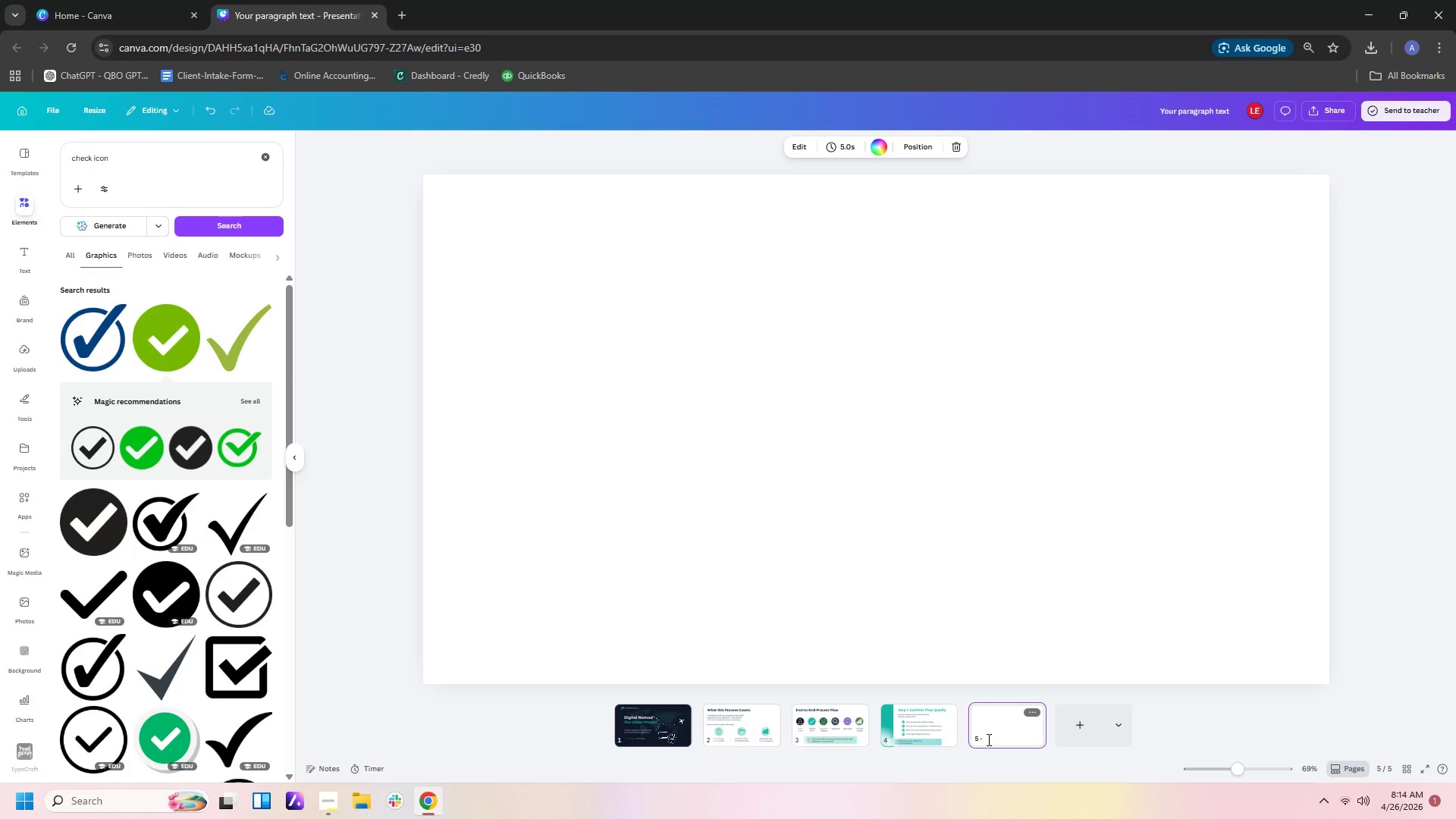 
left_click([896, 734])
 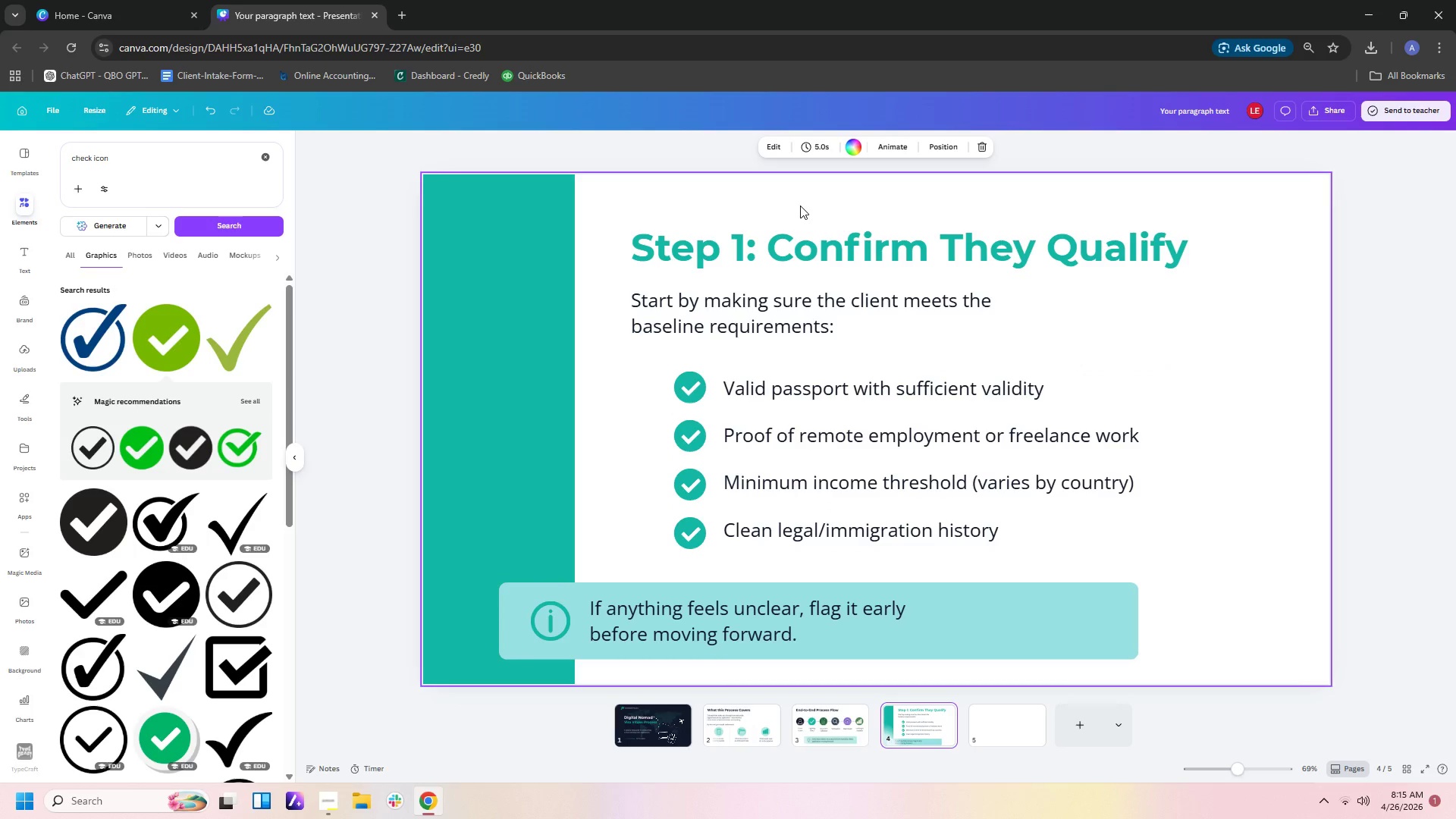 
left_click_drag(start_coordinate=[800, 206], to_coordinate=[824, 339])
 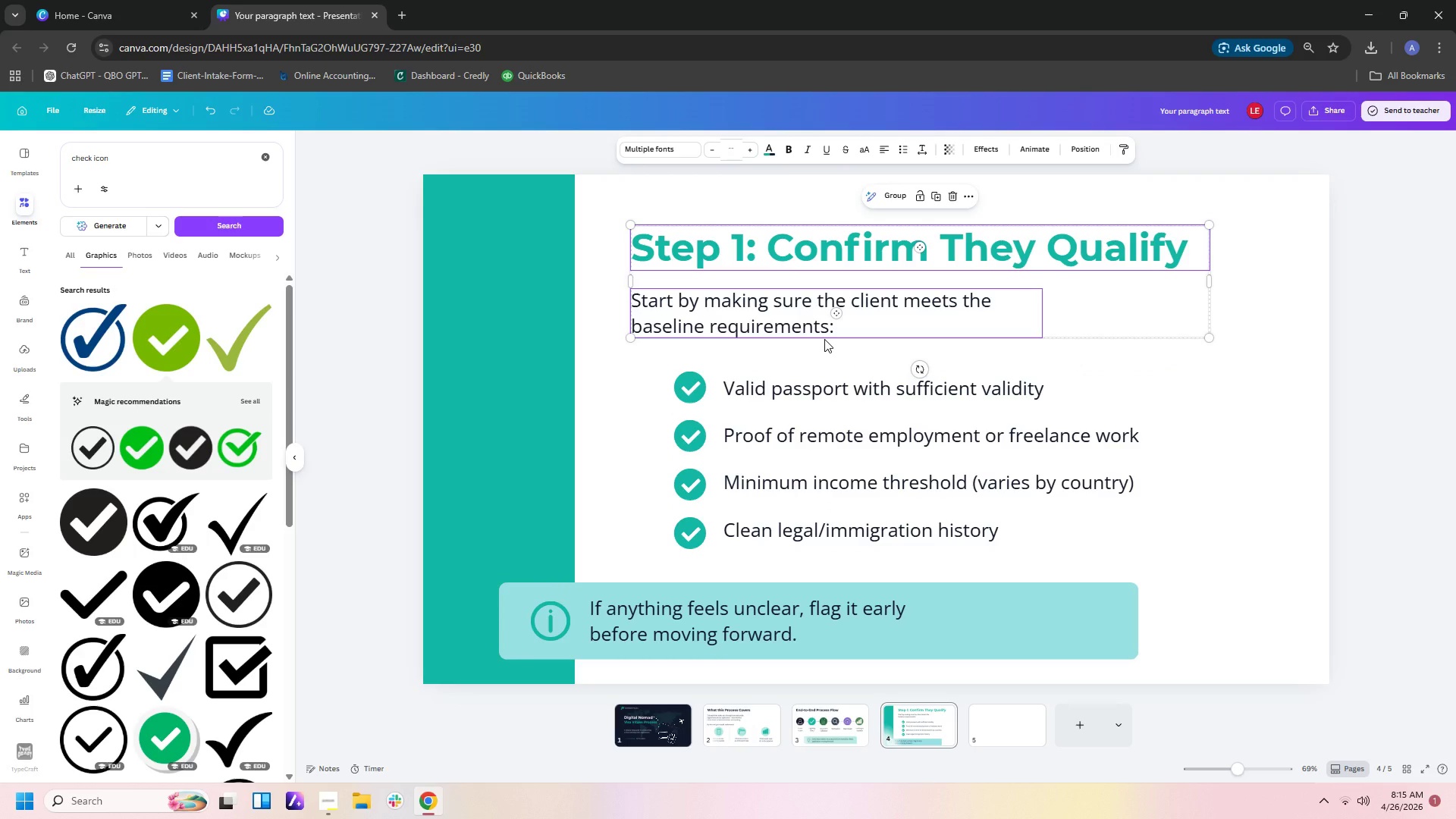 
key(Control+C)
 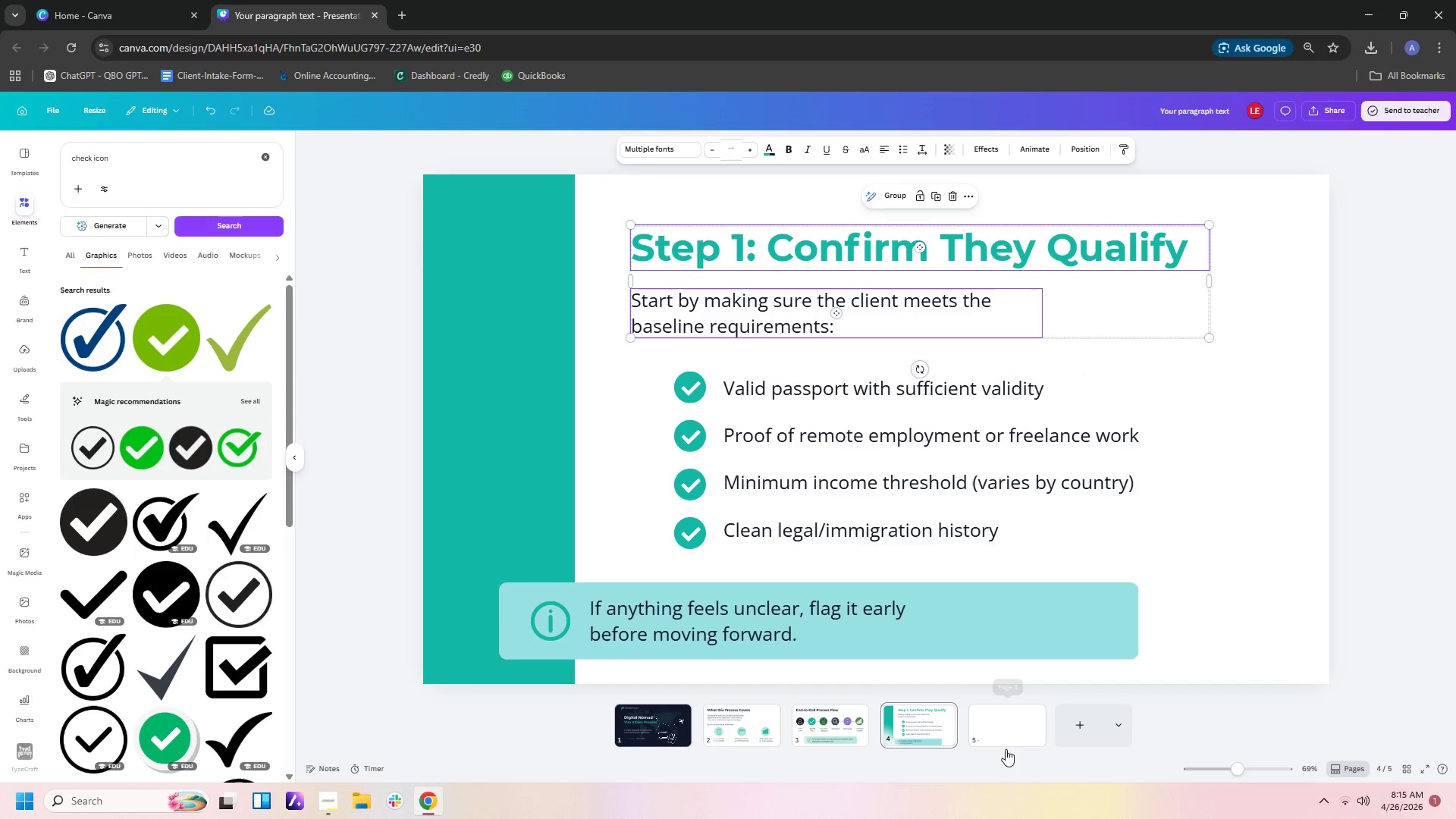 
left_click([1009, 725])
 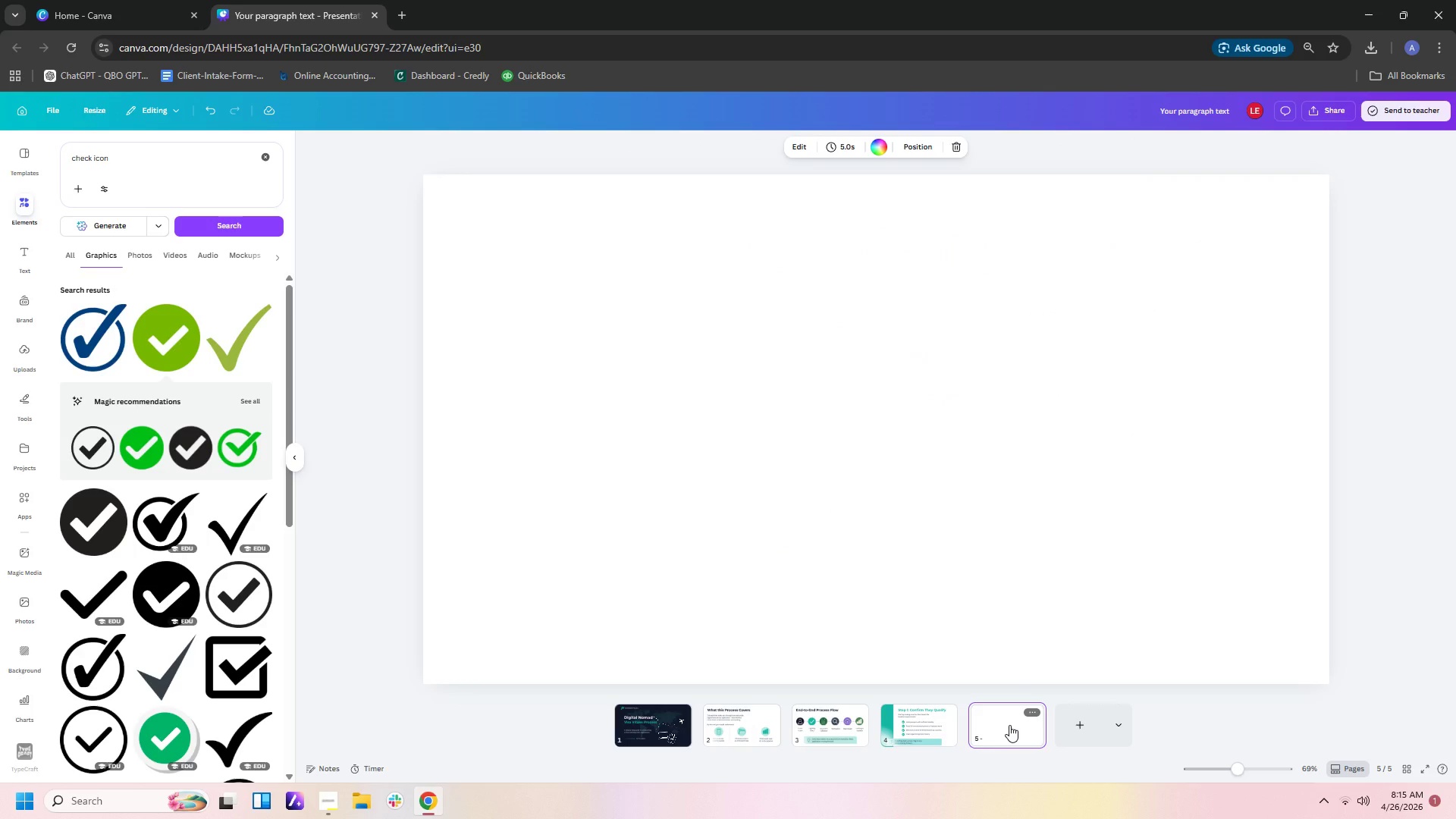 
key(Control+V)
 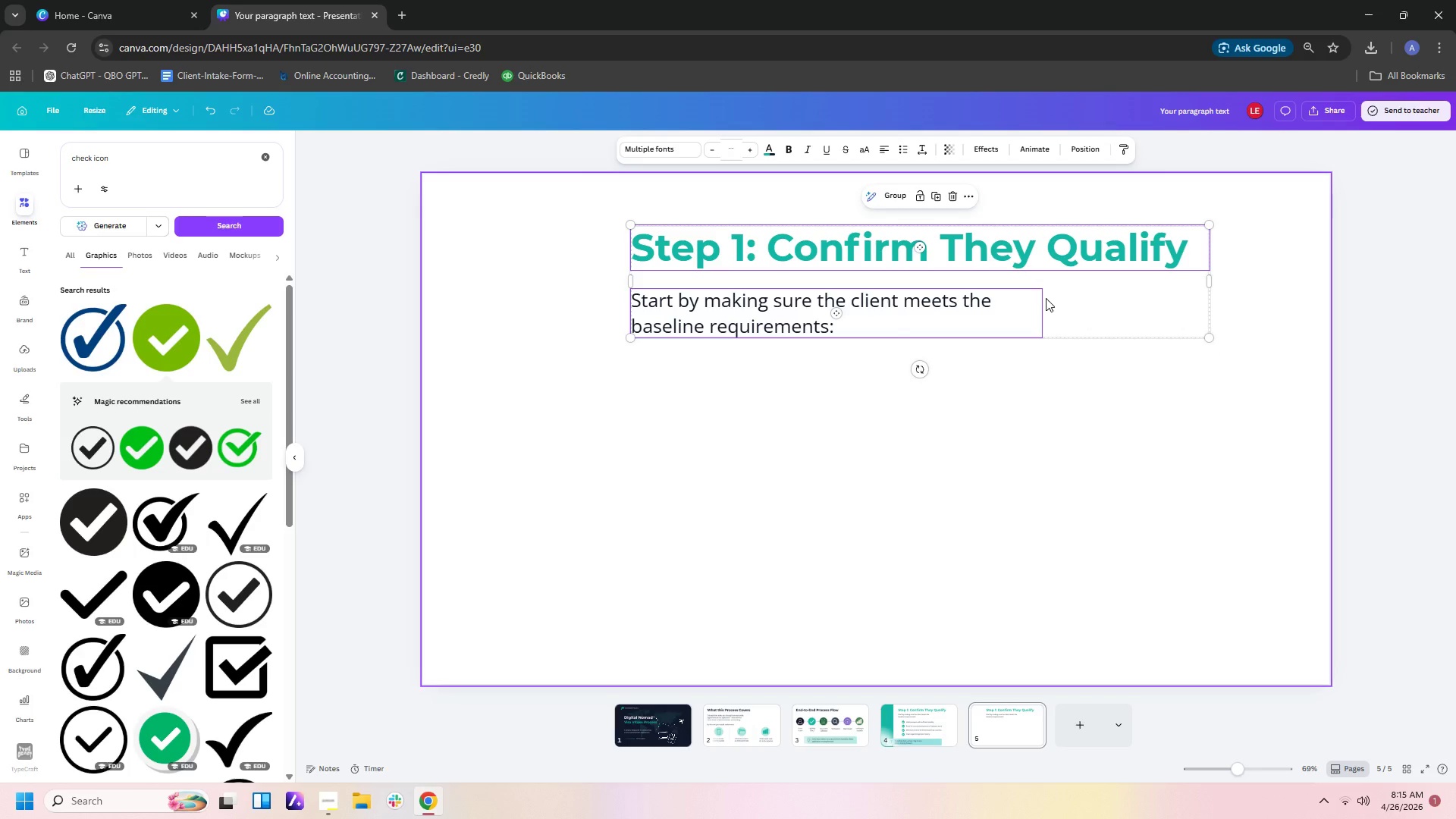 
left_click_drag(start_coordinate=[1093, 305], to_coordinate=[940, 303])
 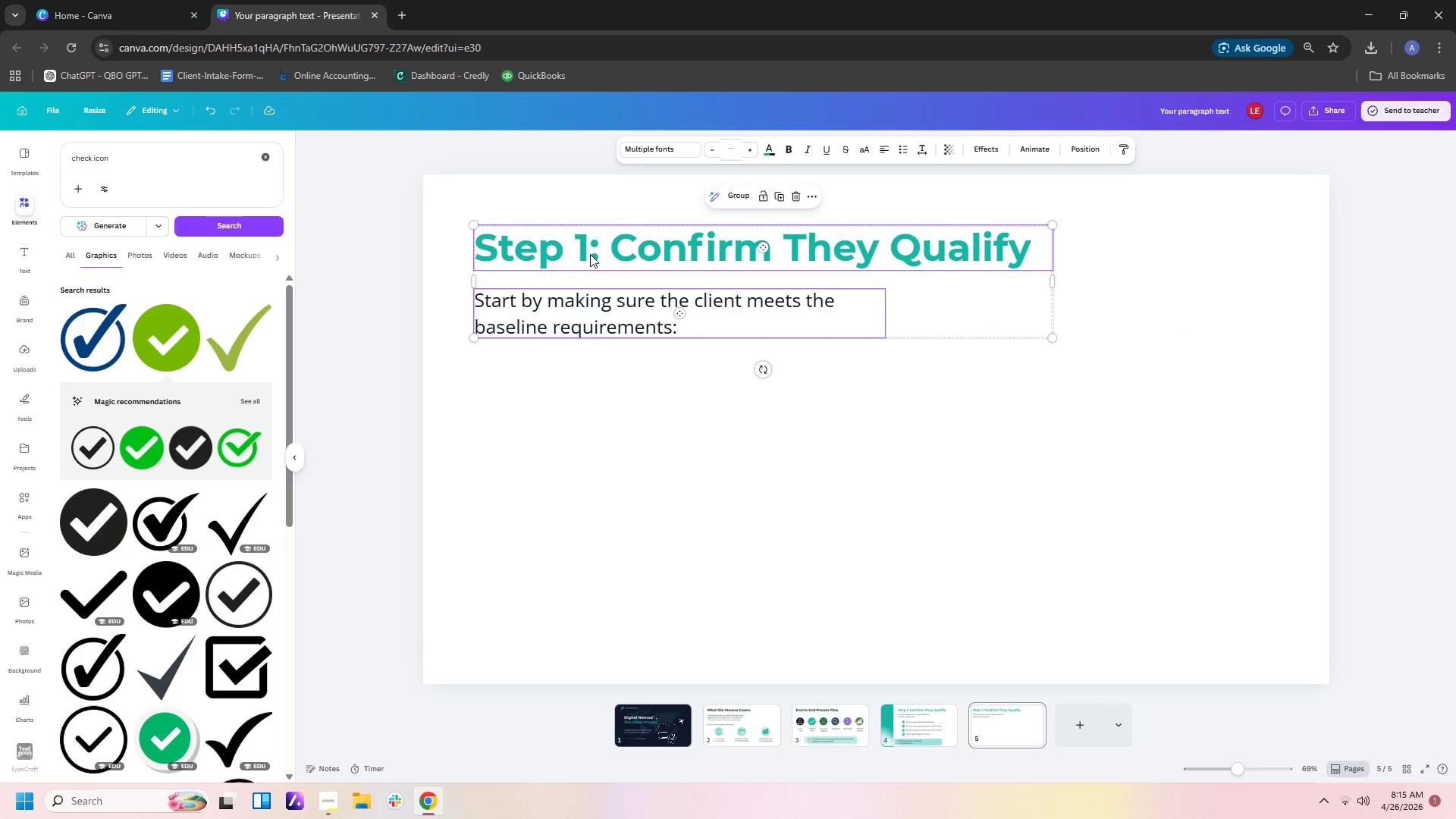 
left_click([566, 249])
 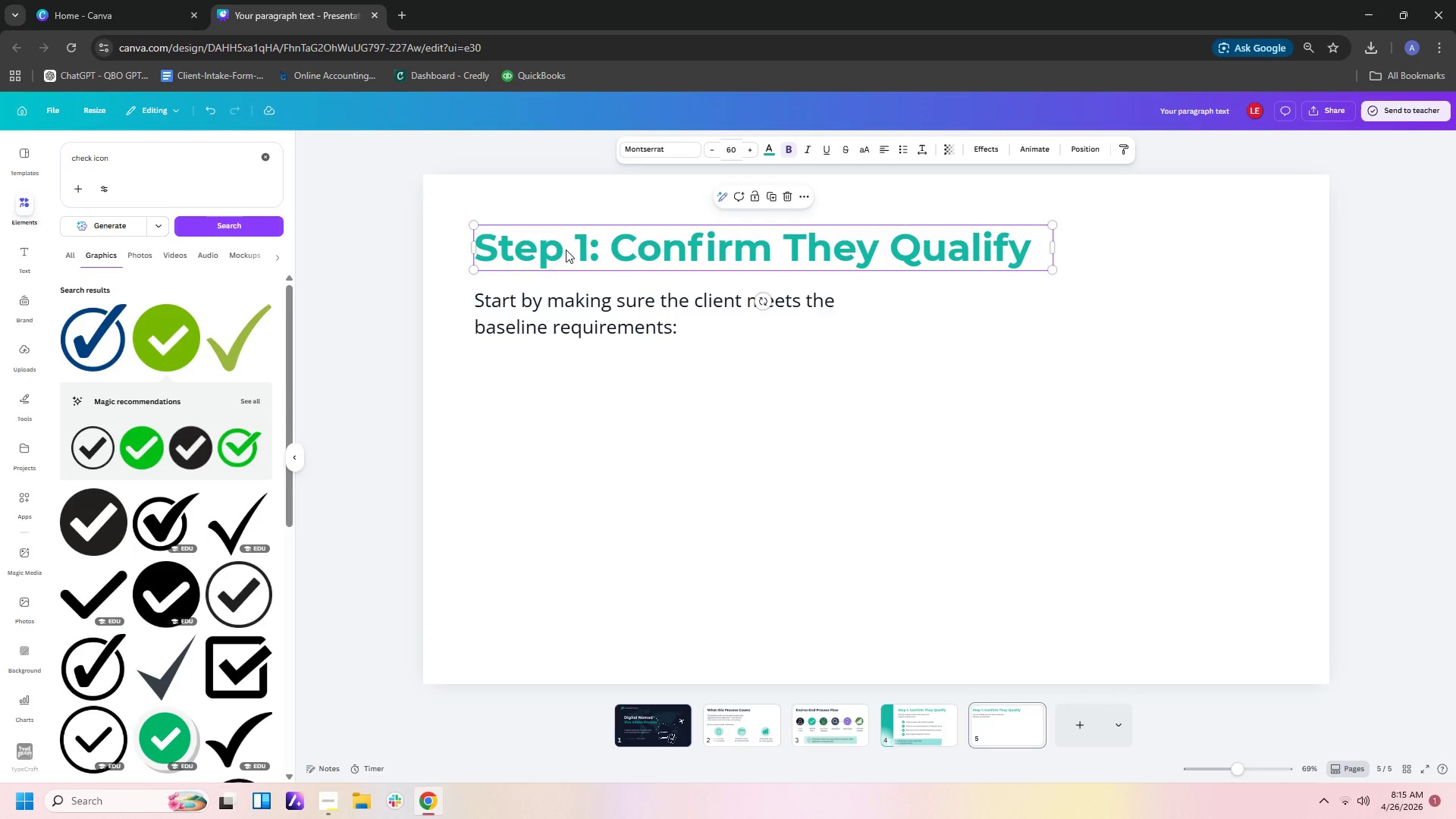 
left_click([571, 249])
 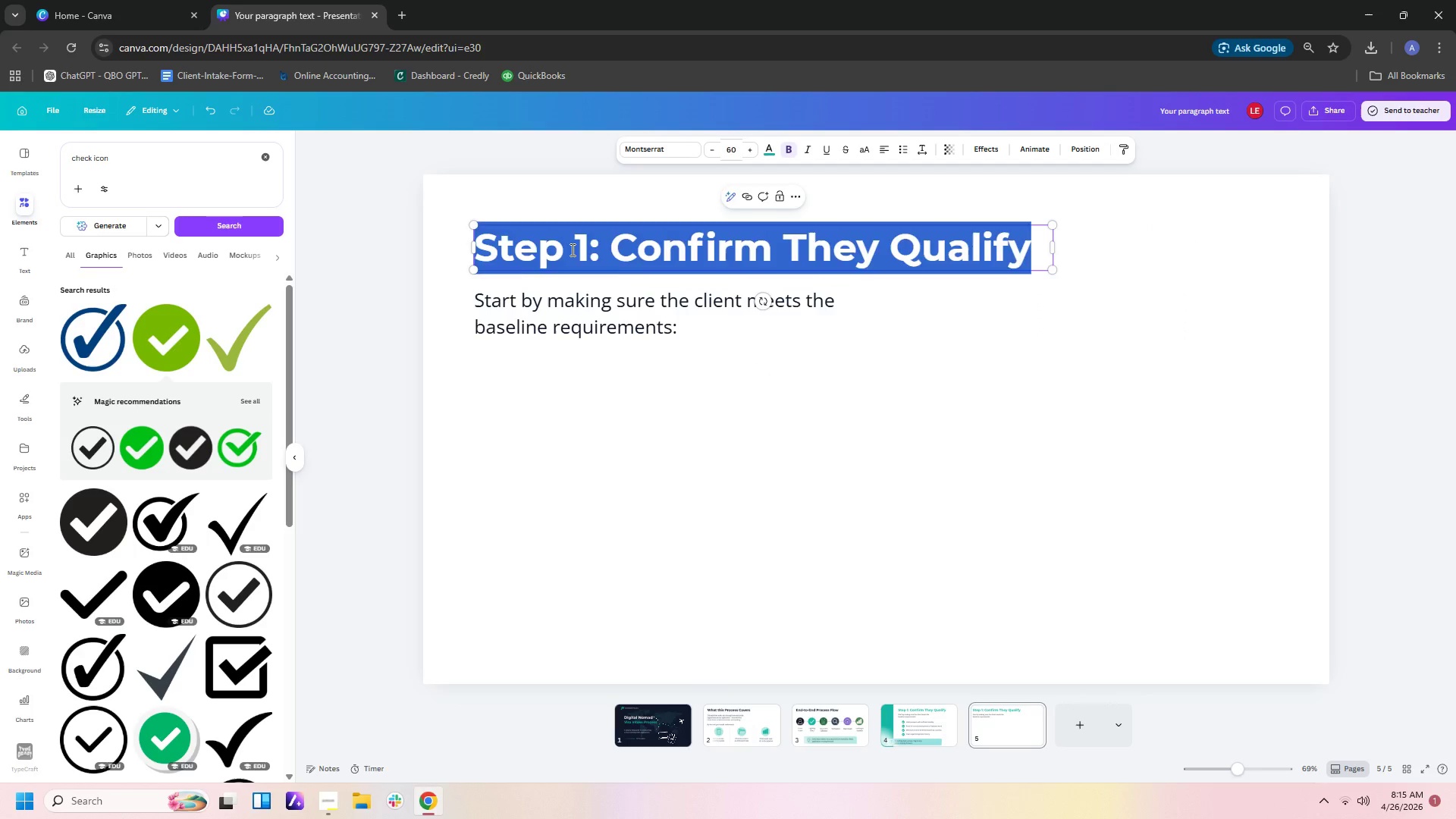 
left_click([571, 249])
 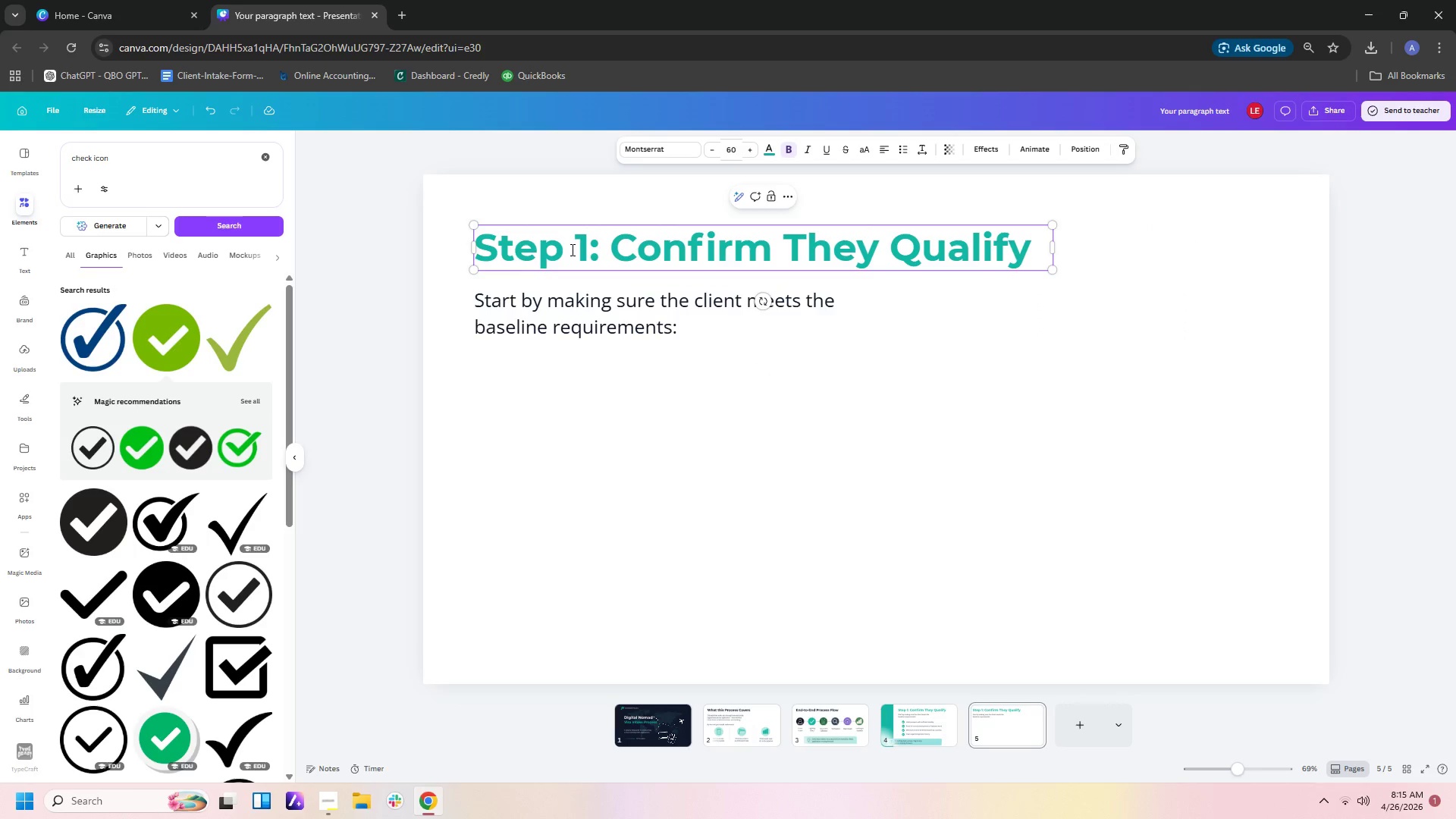 
key(Delete)
 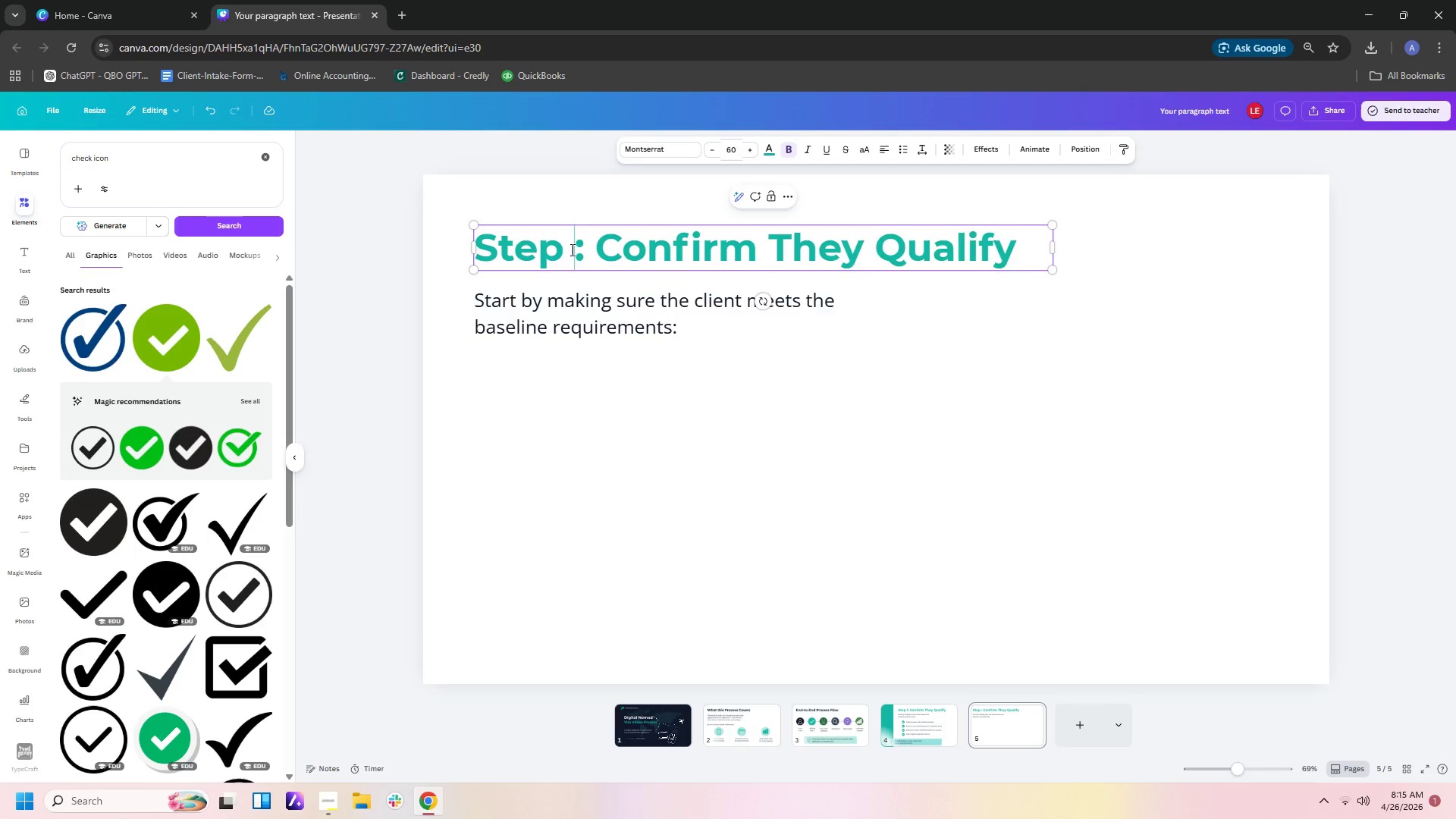 
key(2)
 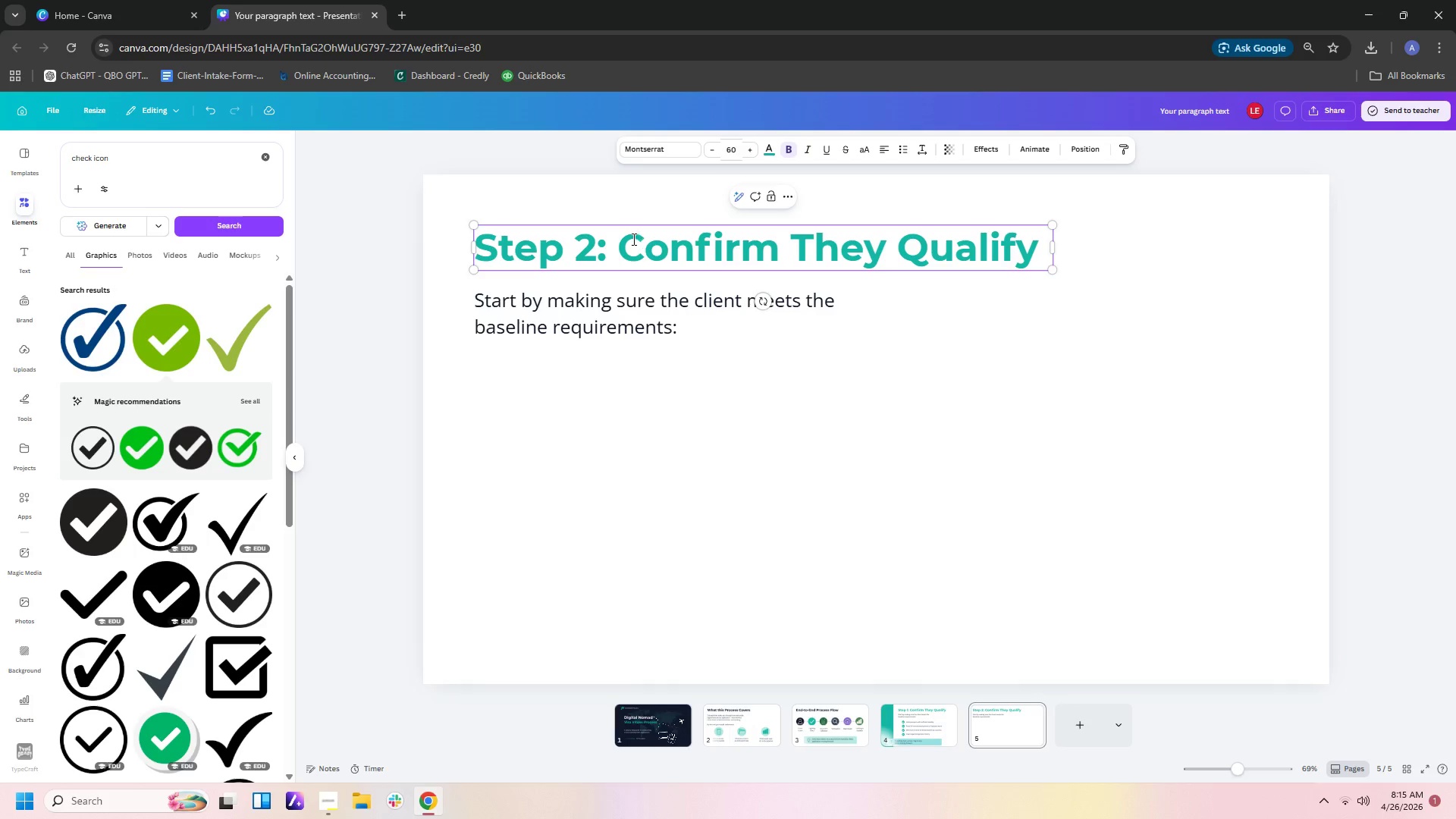 
left_click_drag(start_coordinate=[622, 249], to_coordinate=[1037, 250])
 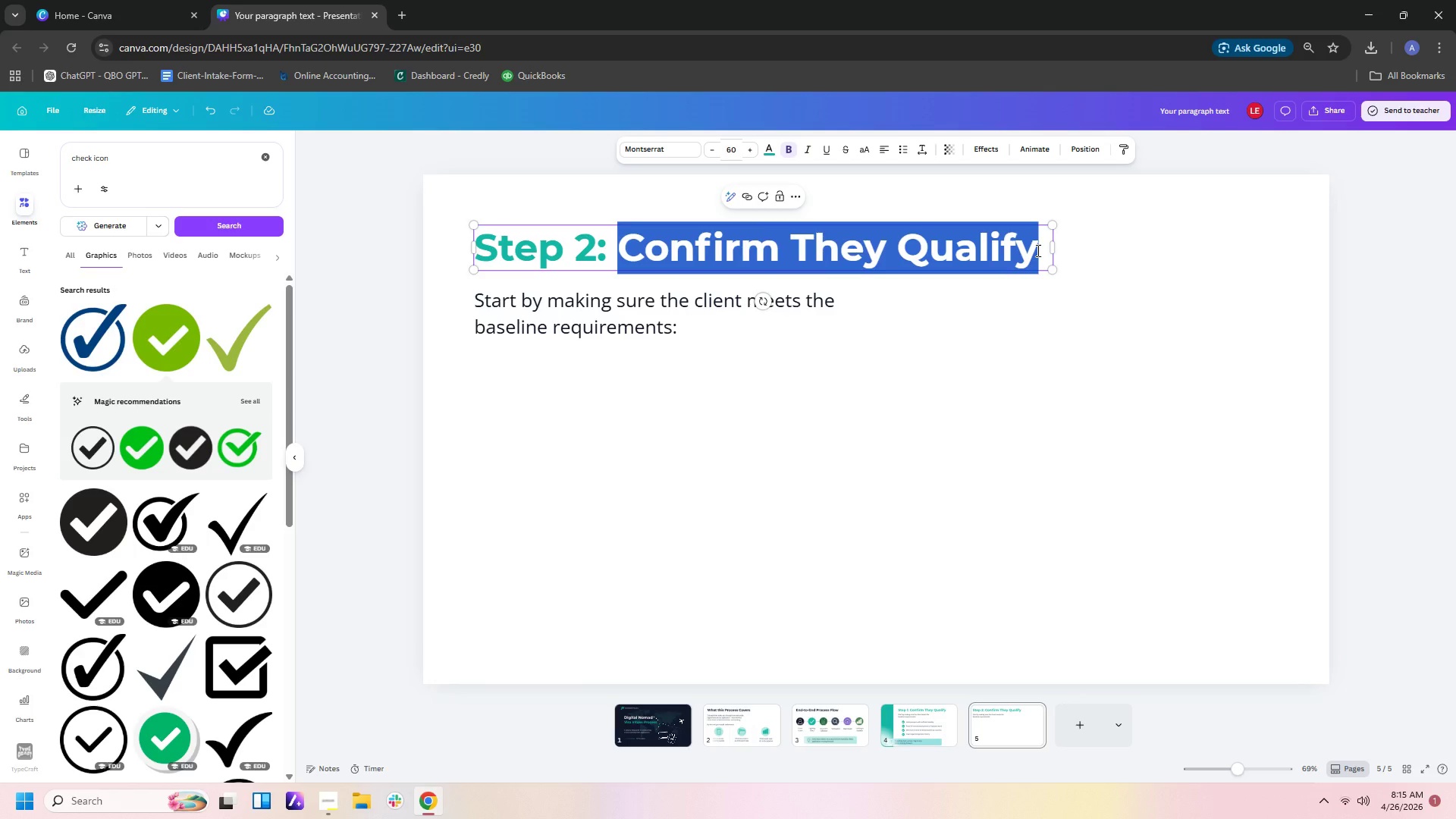 
type(Gather Requie)
key(Backspace)
type(red Documents)
 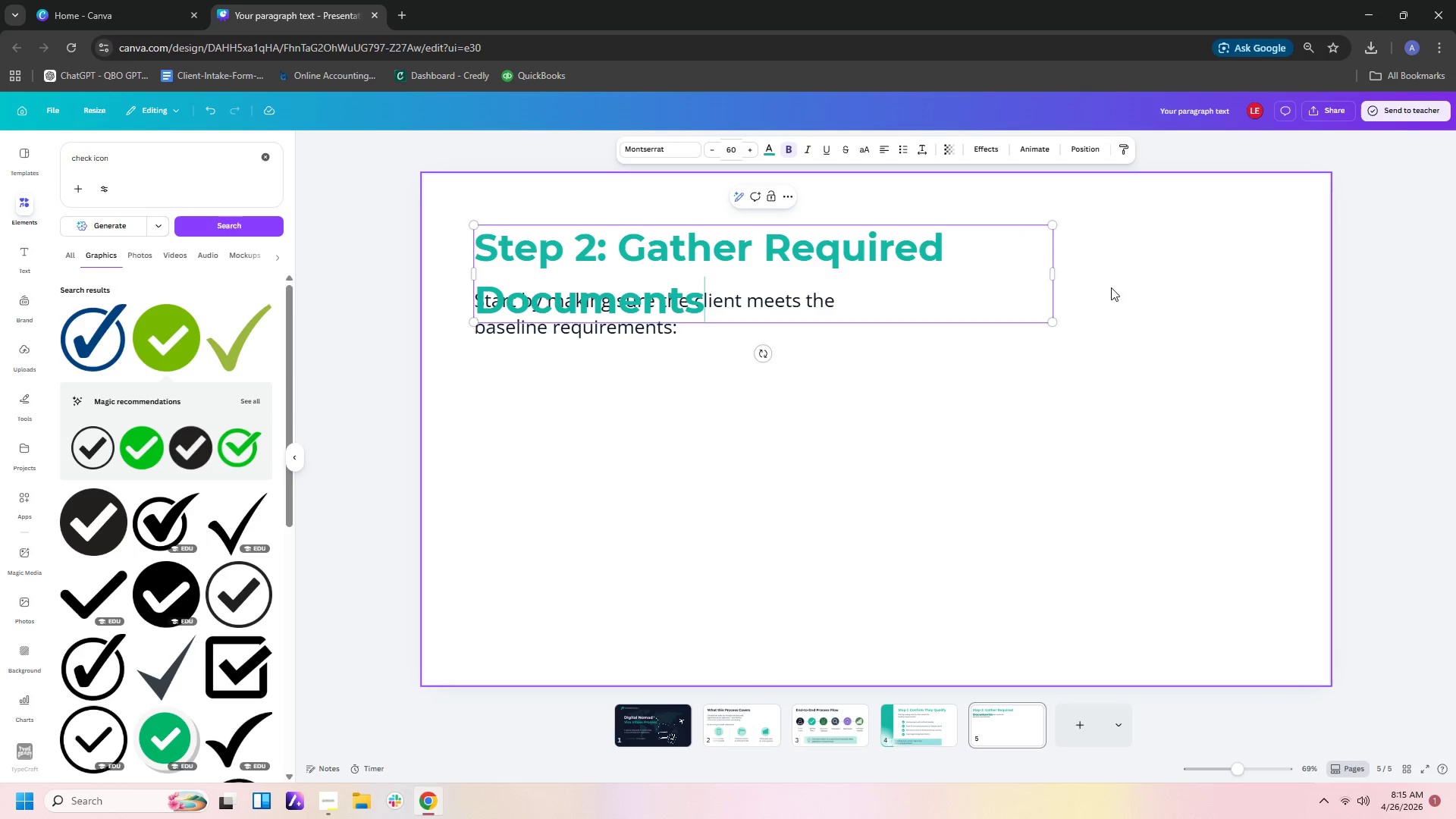 
left_click_drag(start_coordinate=[1054, 282], to_coordinate=[1210, 264])
 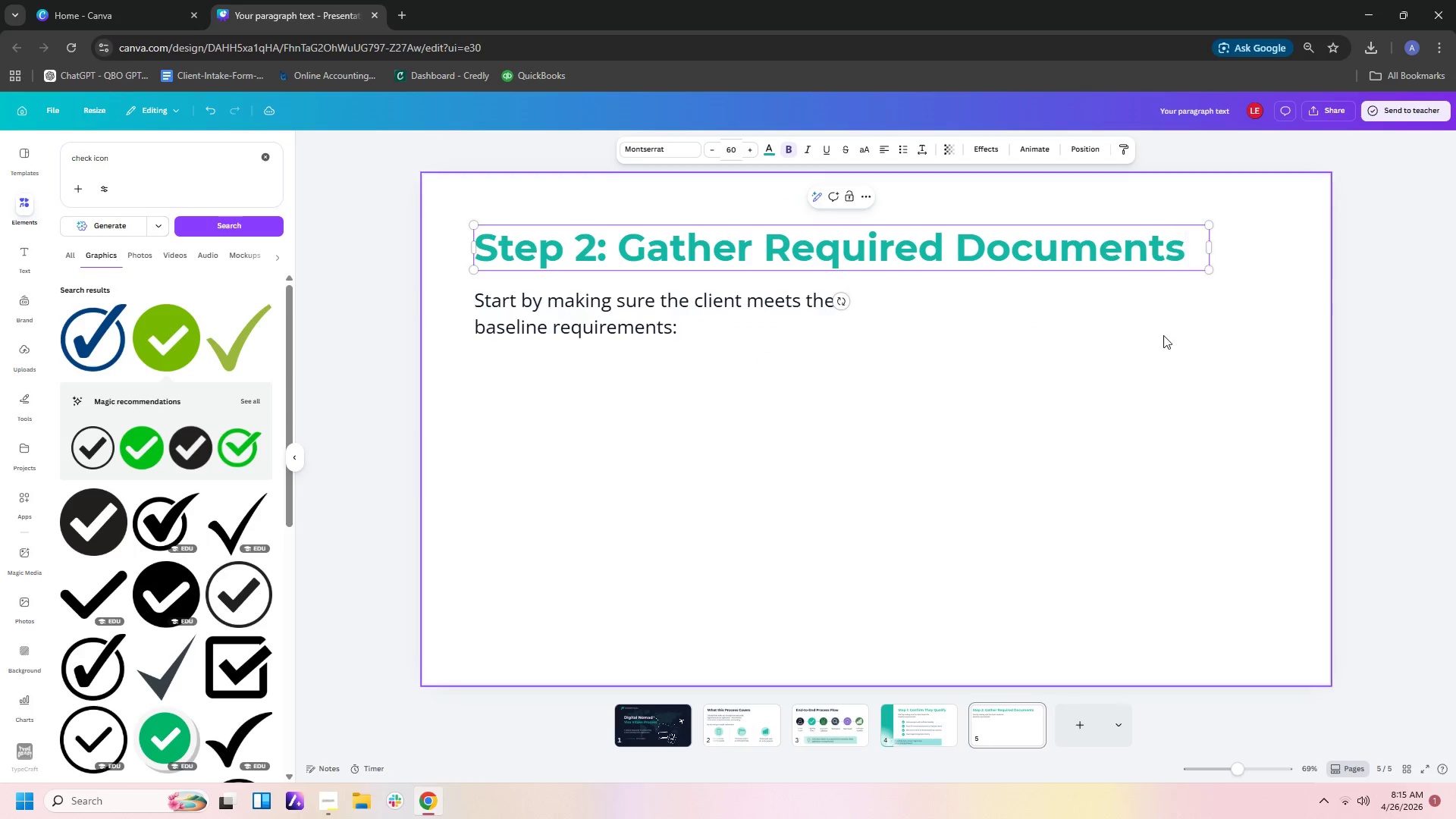 
left_click([1159, 339])
 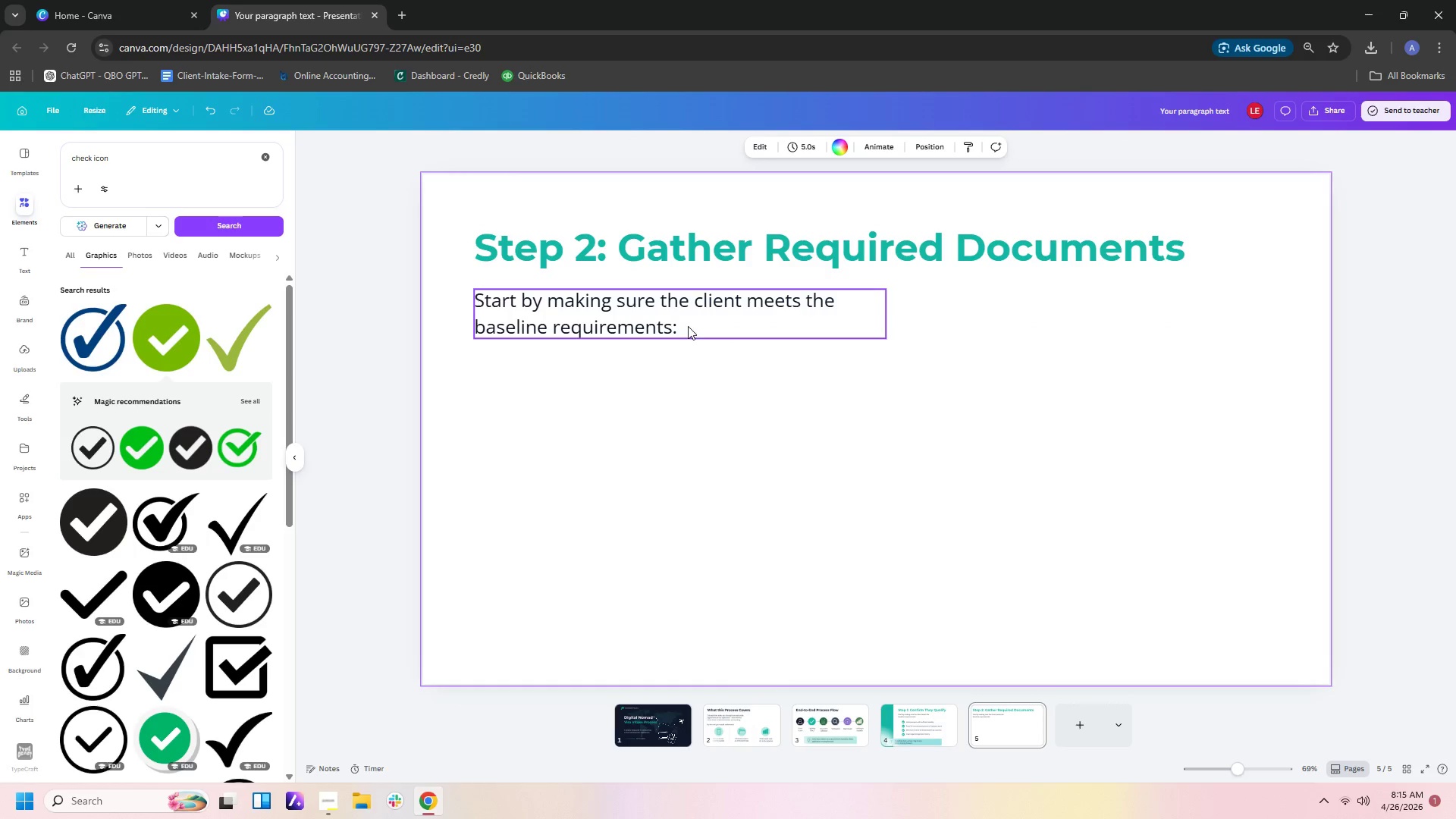 
double_click([686, 329])
 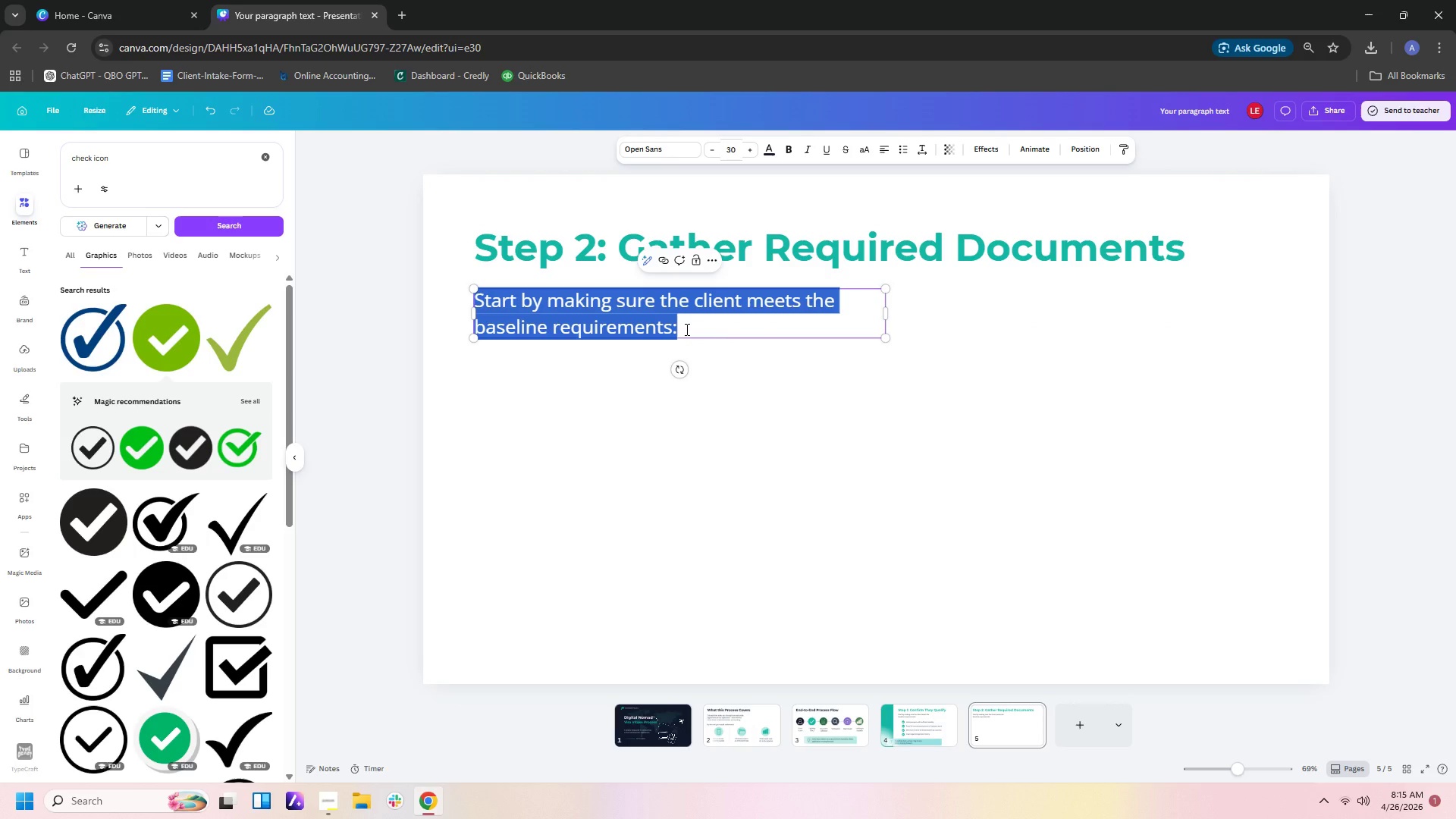 
type(Work with the client to collect all required papewo)
key(Backspace)
key(Backspace)
type(rwork)
 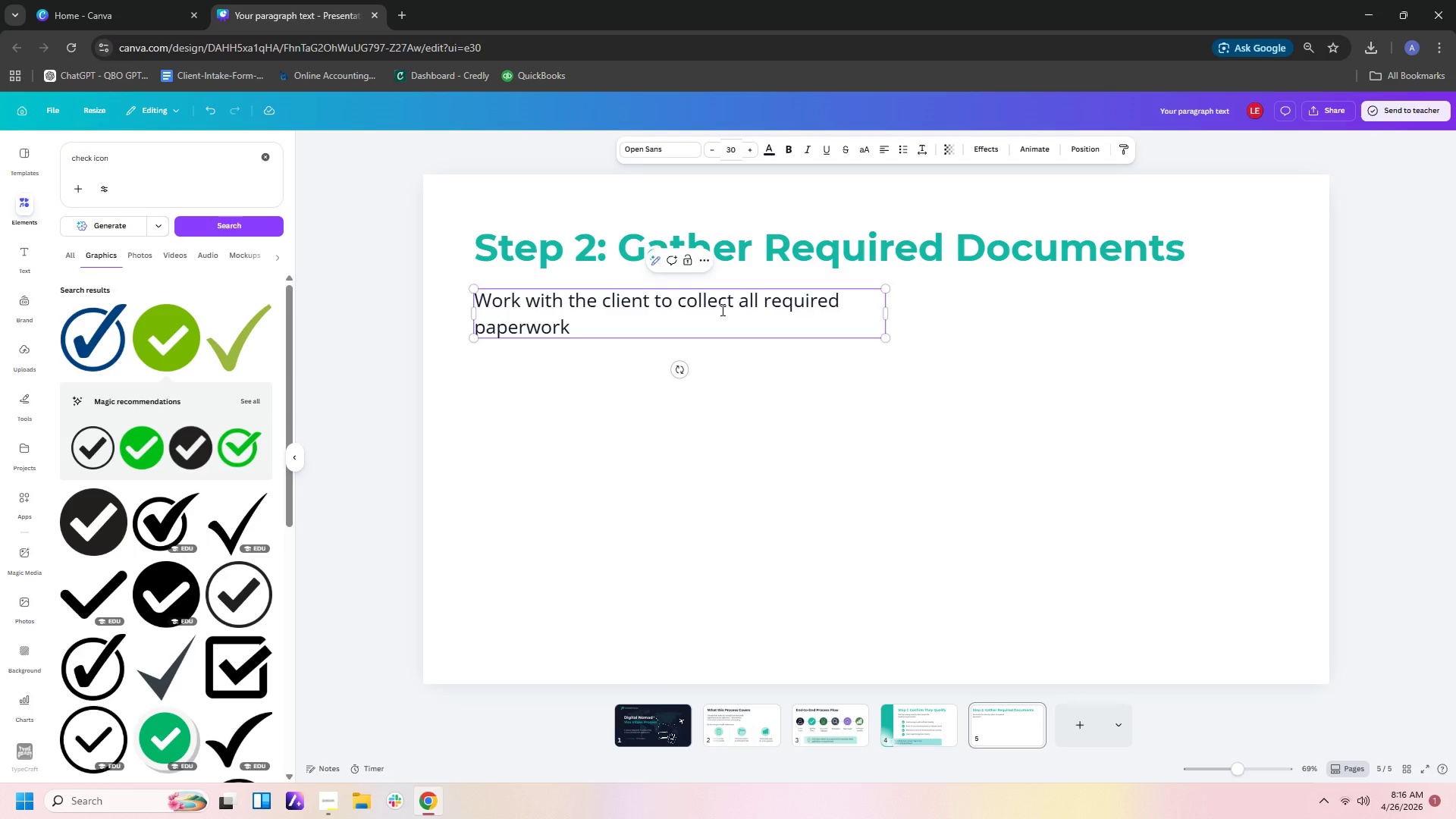 
key(Shift+Semicolon)
 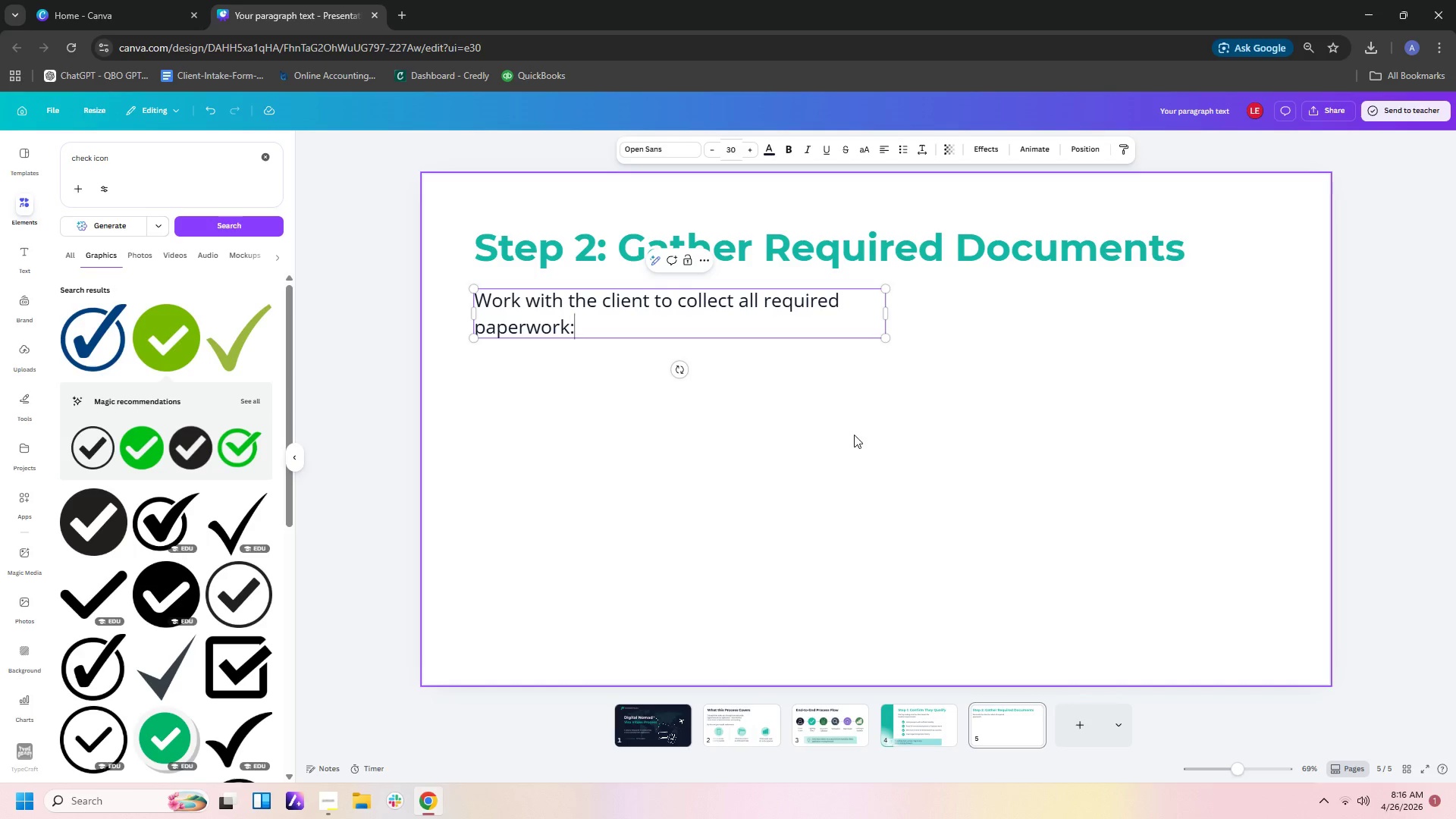 
left_click_drag(start_coordinate=[887, 315], to_coordinate=[970, 305])
 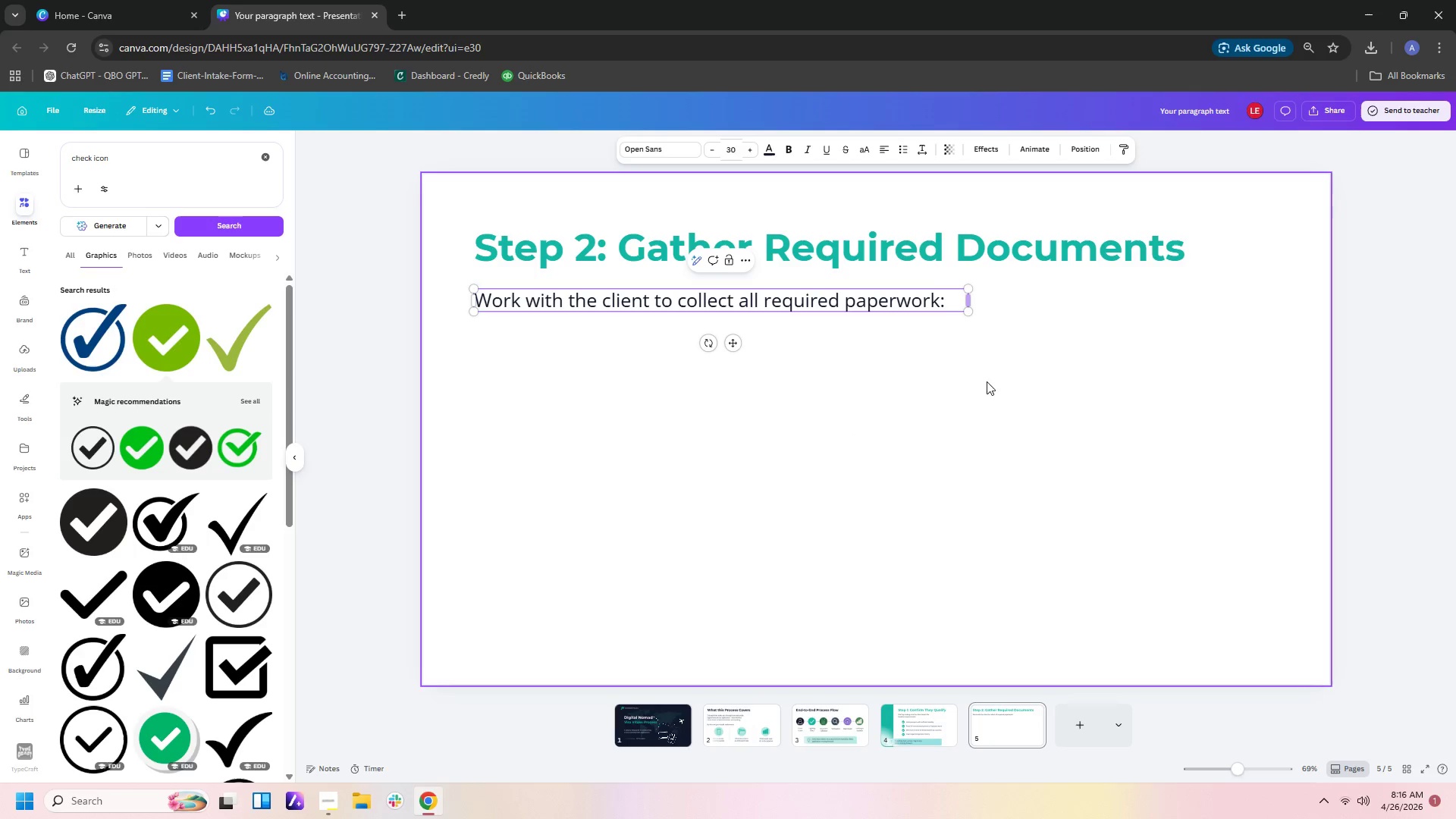 
left_click([988, 402])
 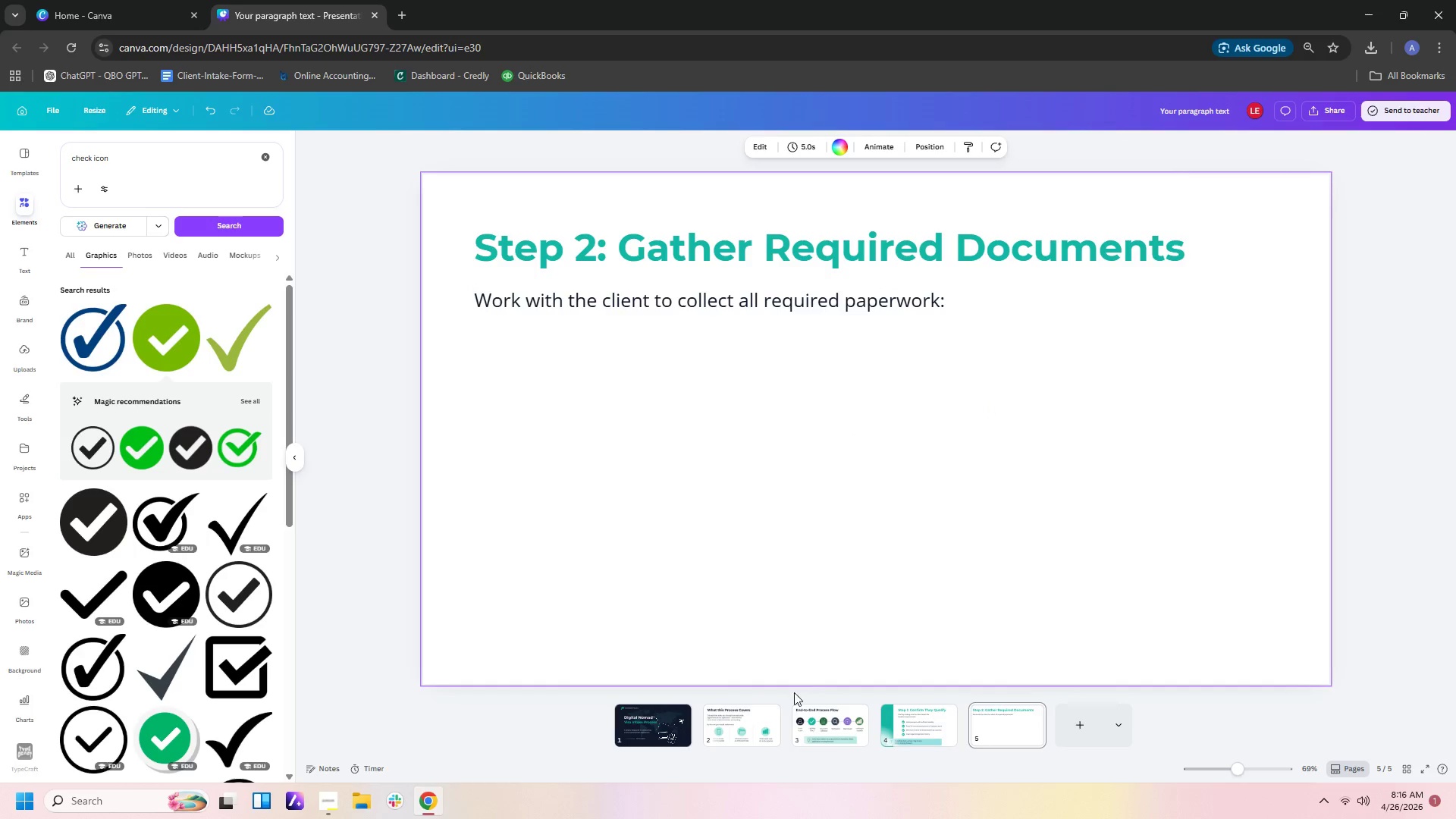 
left_click([808, 726])
 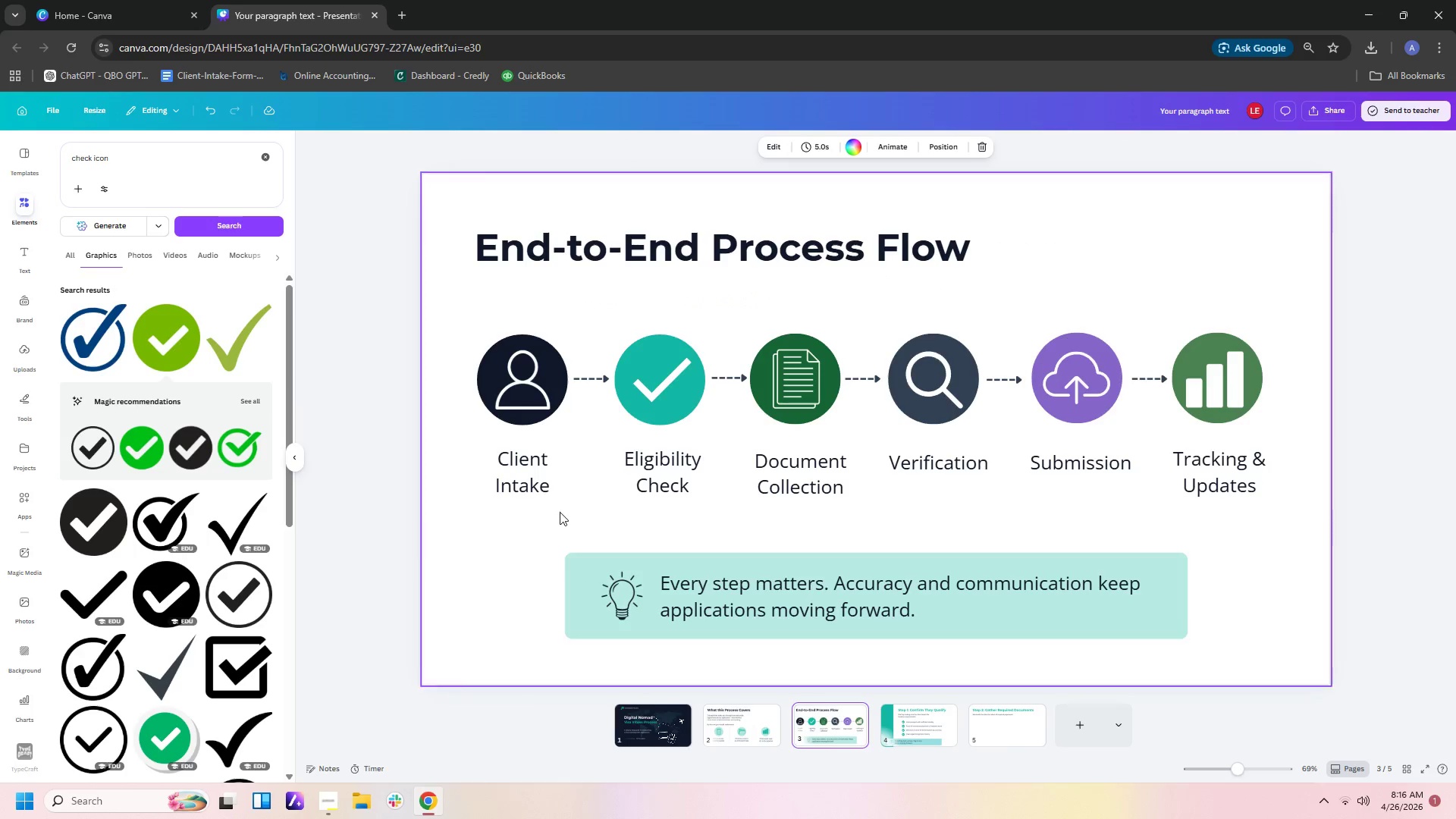 
left_click_drag(start_coordinate=[449, 479], to_coordinate=[1106, 463])
 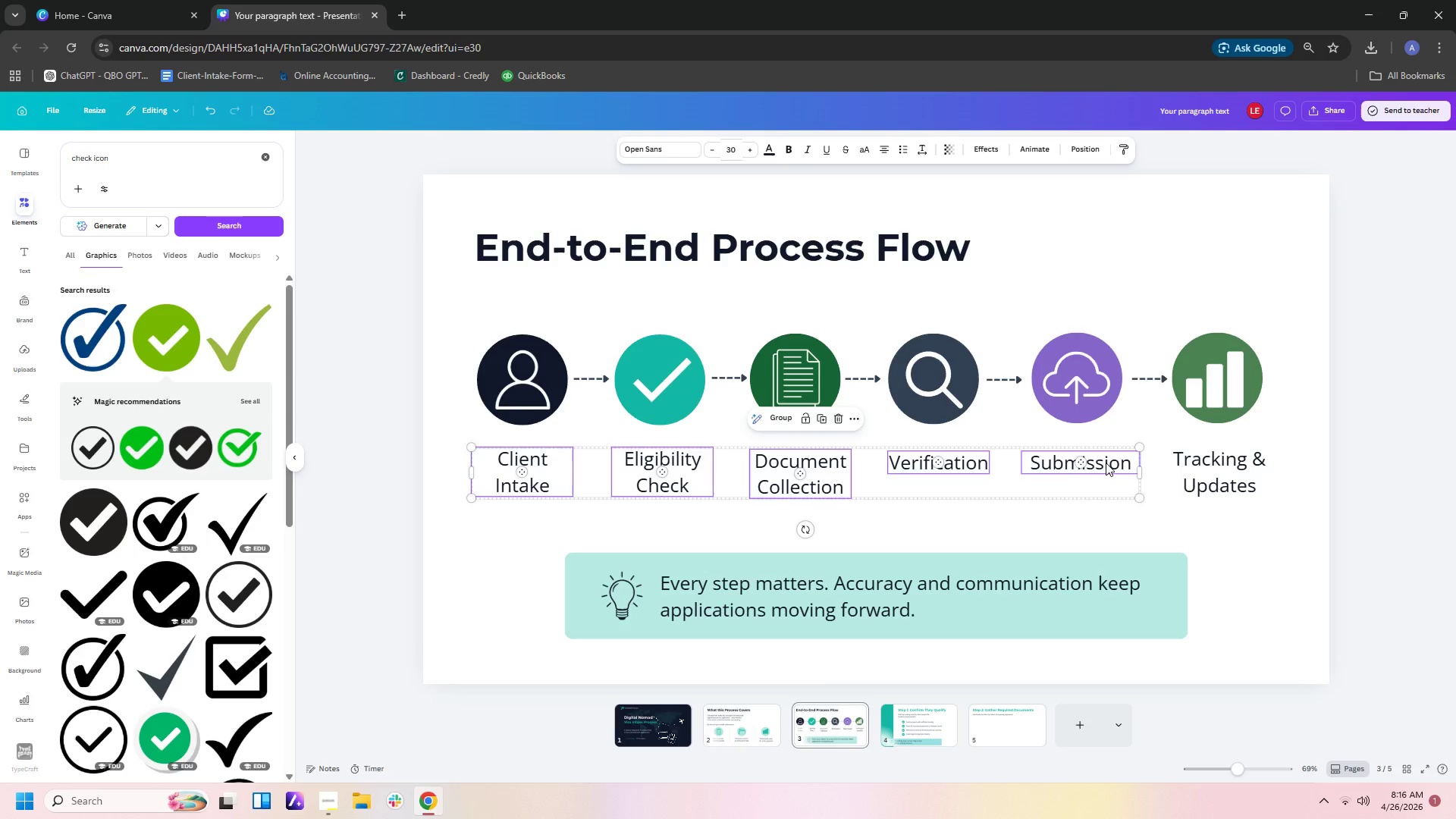 
key(Control+C)
 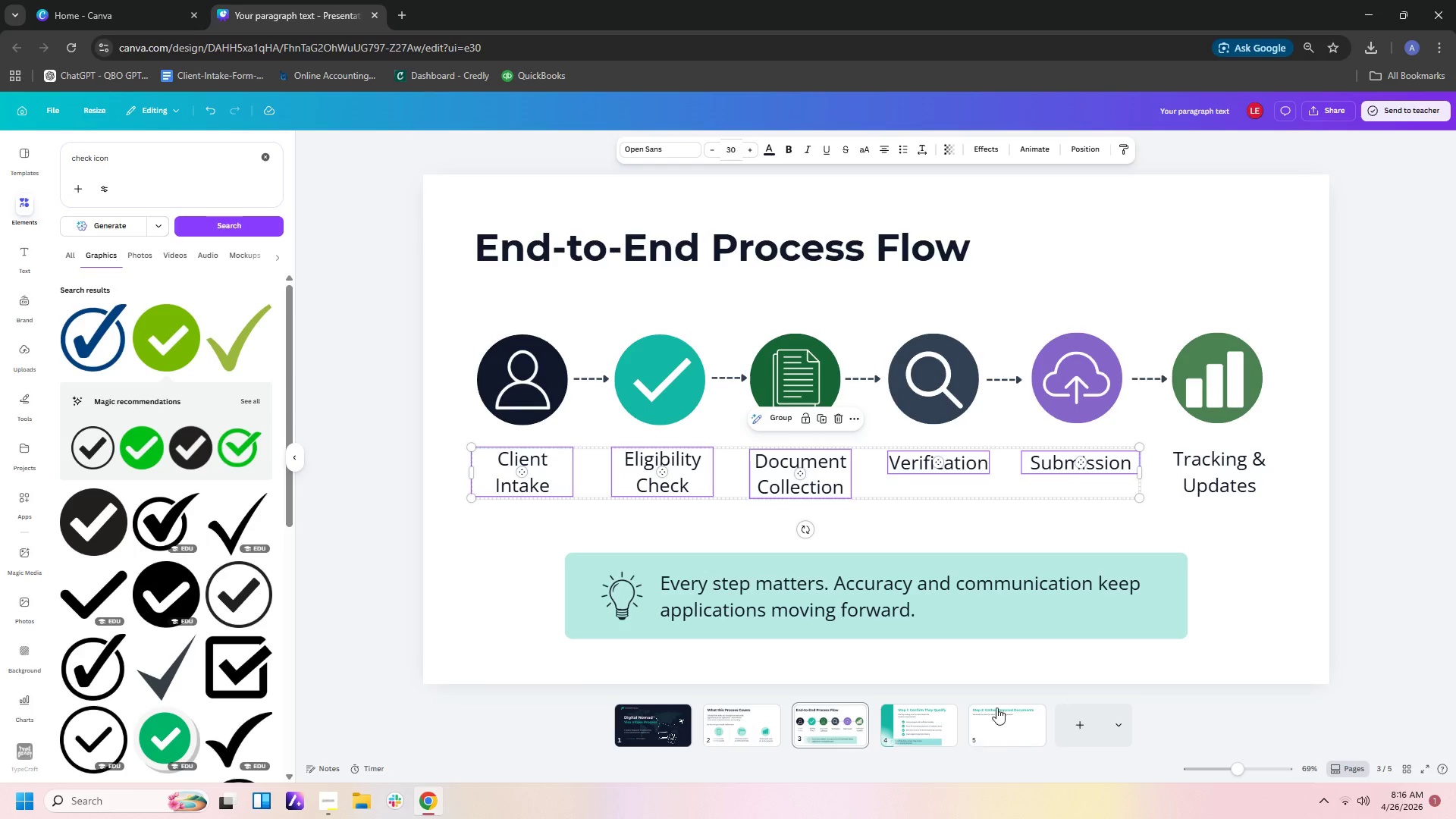 
left_click([999, 707])
 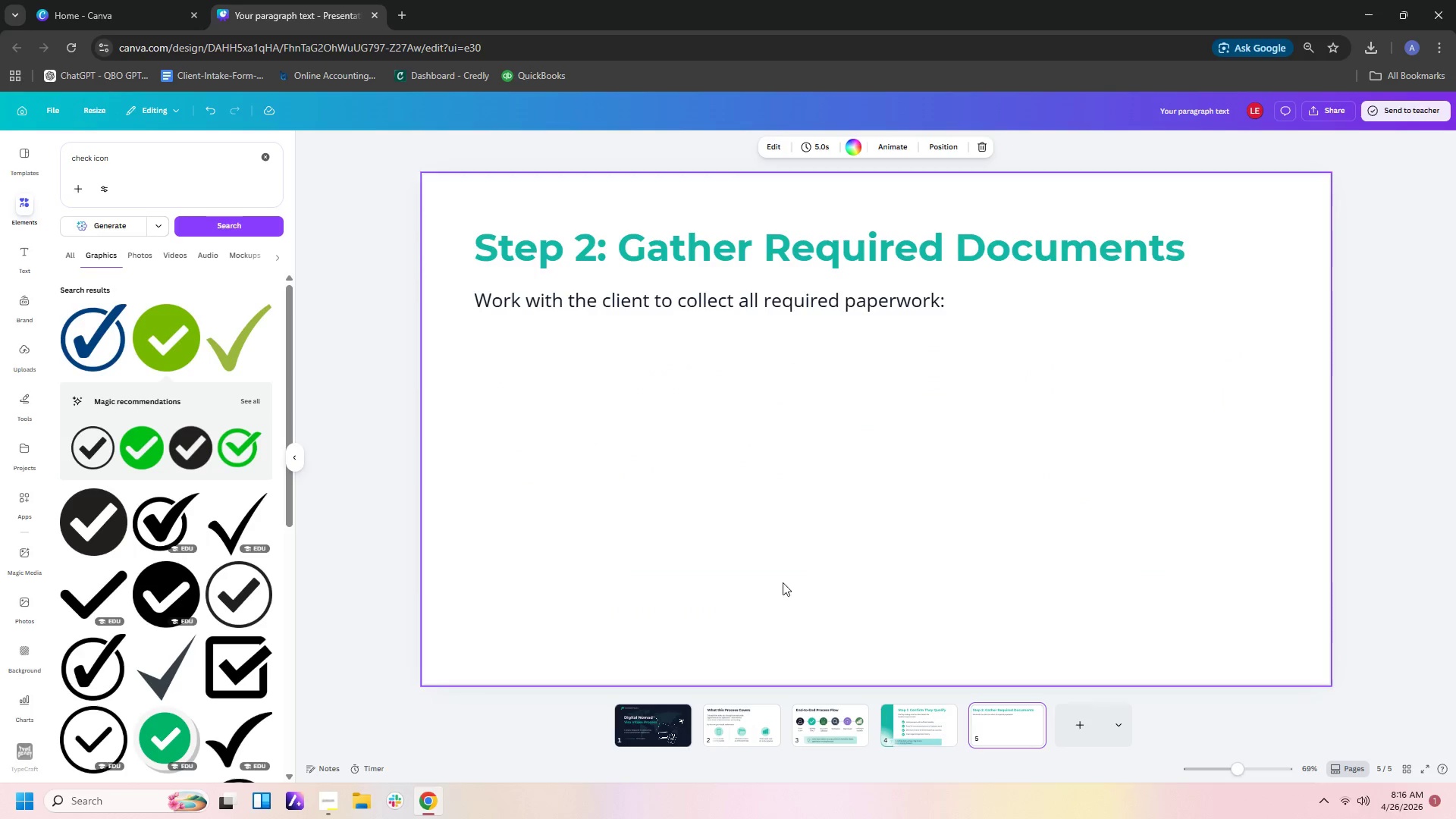 
key(Control+V)
 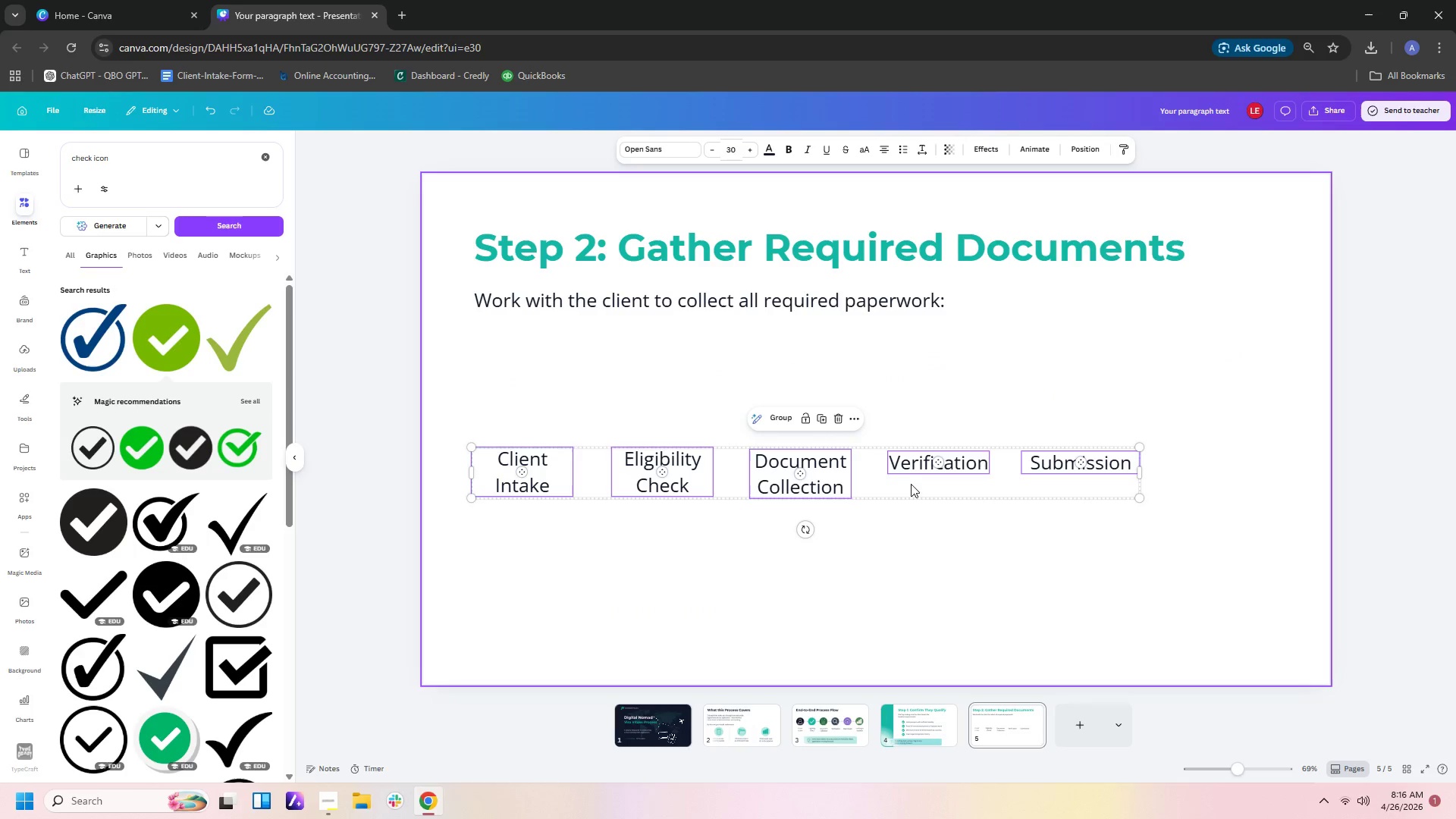 
left_click_drag(start_coordinate=[911, 484], to_coordinate=[982, 482])
 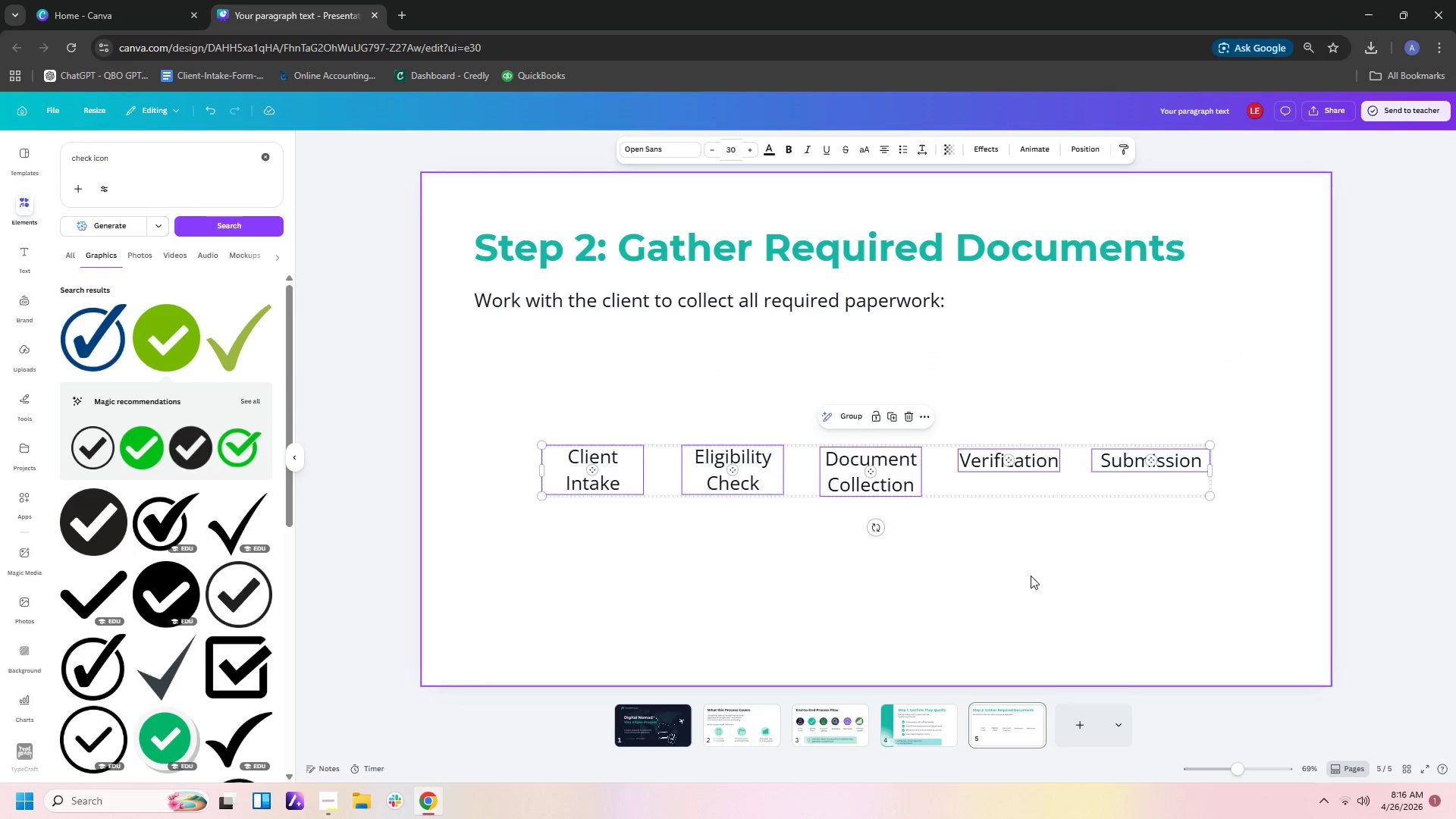 
left_click([1031, 576])
 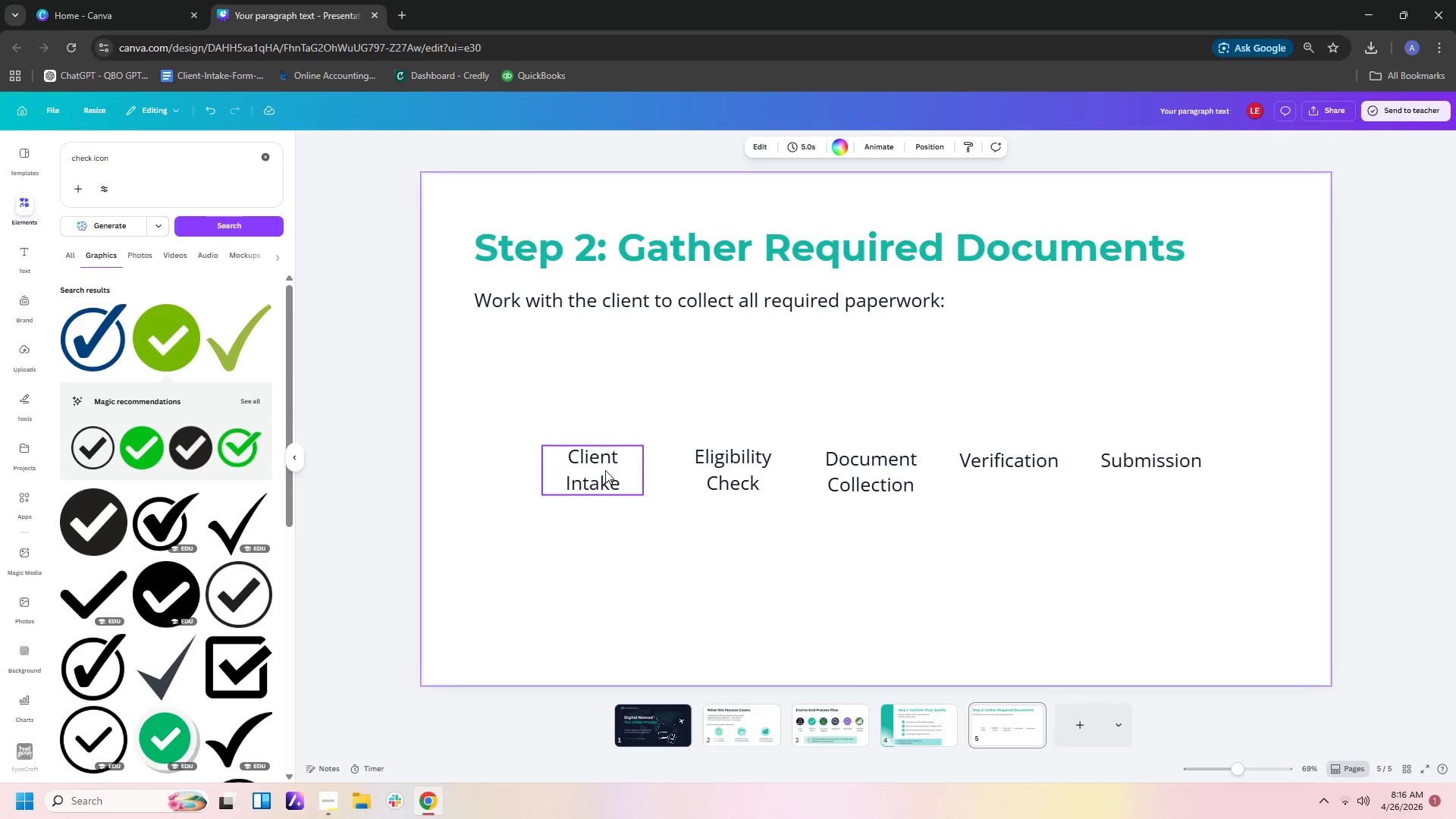 
double_click([605, 470])
 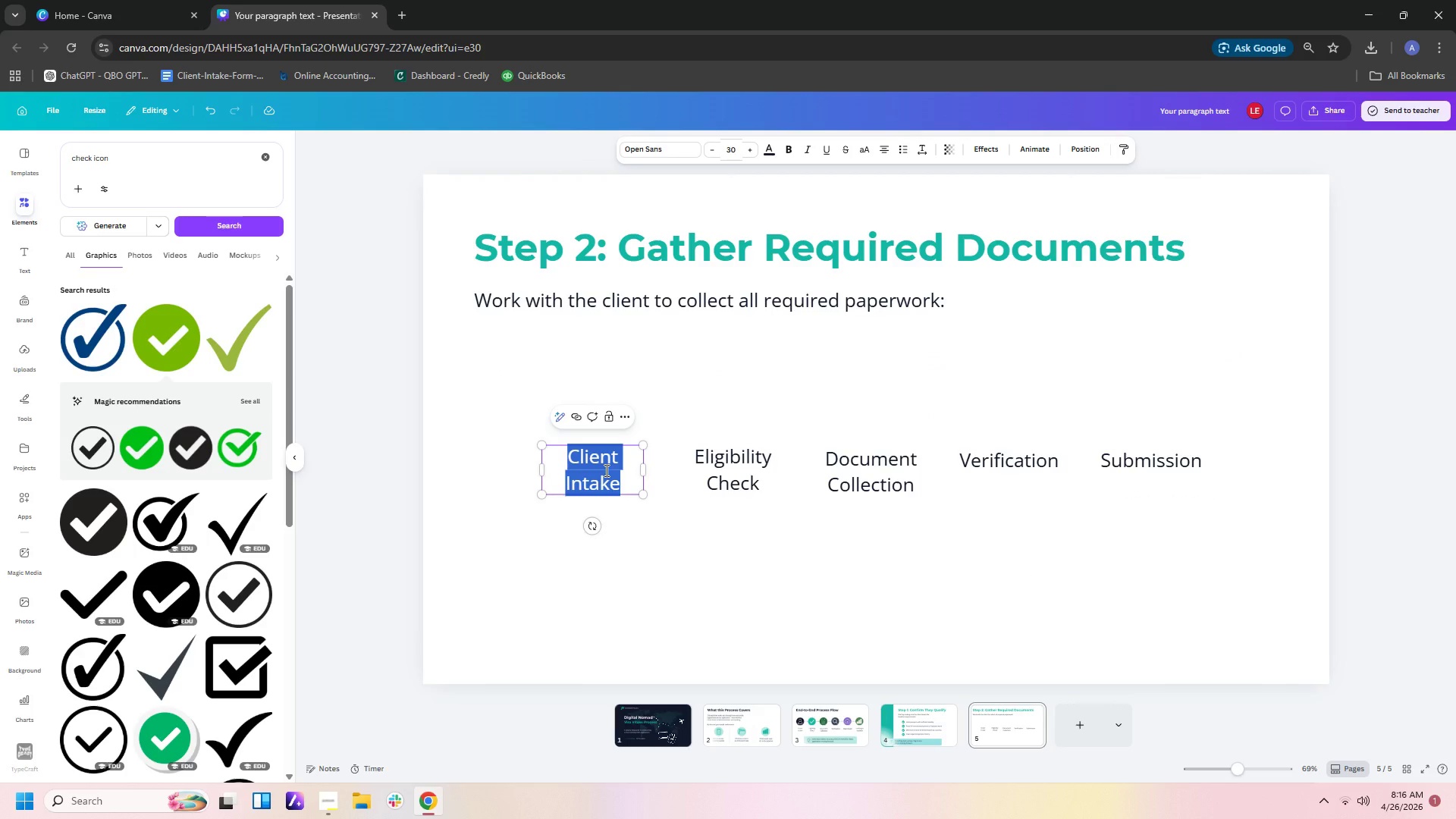 
type(Passpoer)
key(Backspace)
key(Backspace)
type(rt Copu)
key(Backspace)
type(y)
 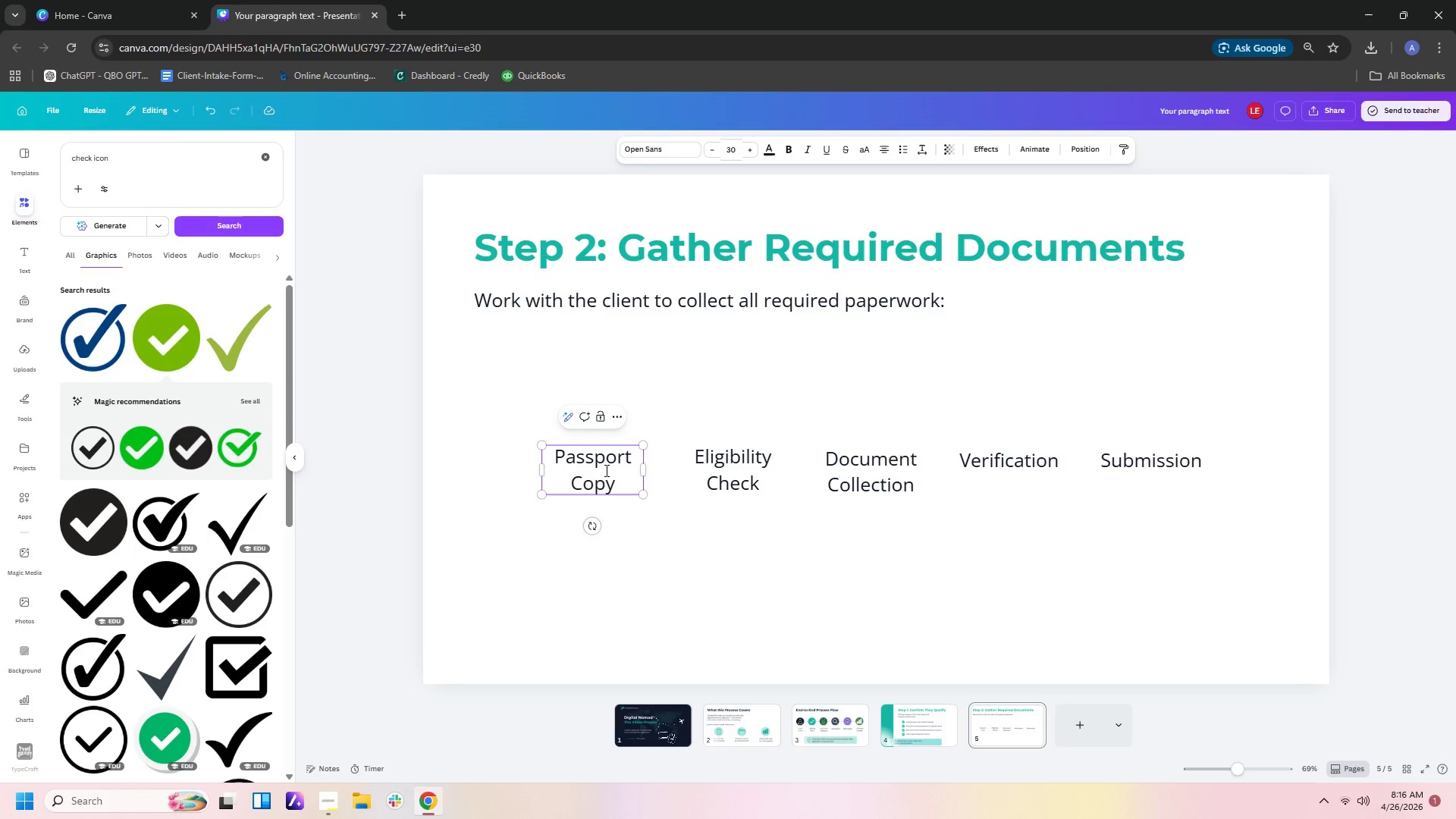 
double_click([720, 479])
 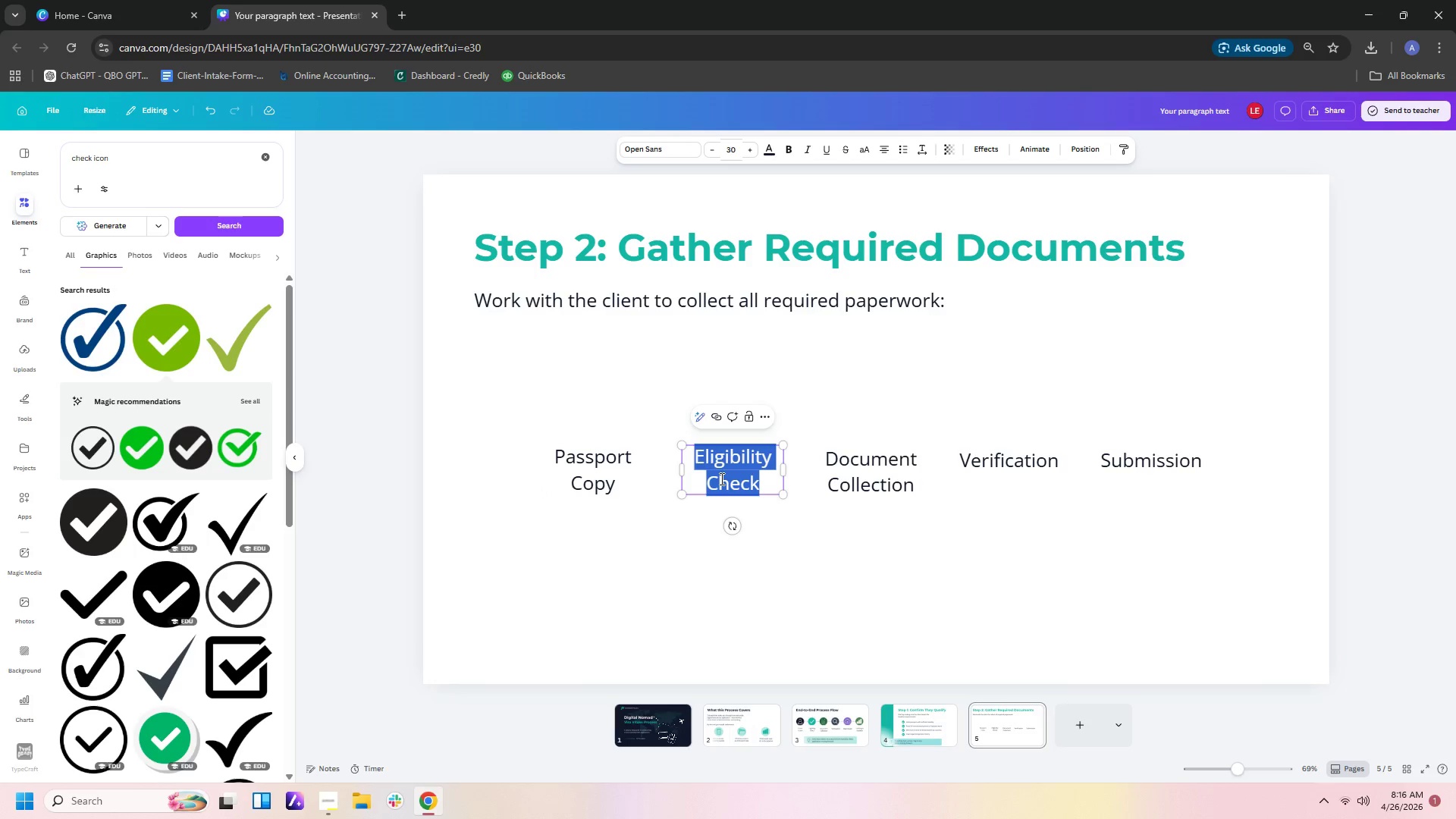 
type(Employmn)
key(Backspace)
type(ent Cony)
key(Backspace)
type(tract of Proof of Business)
 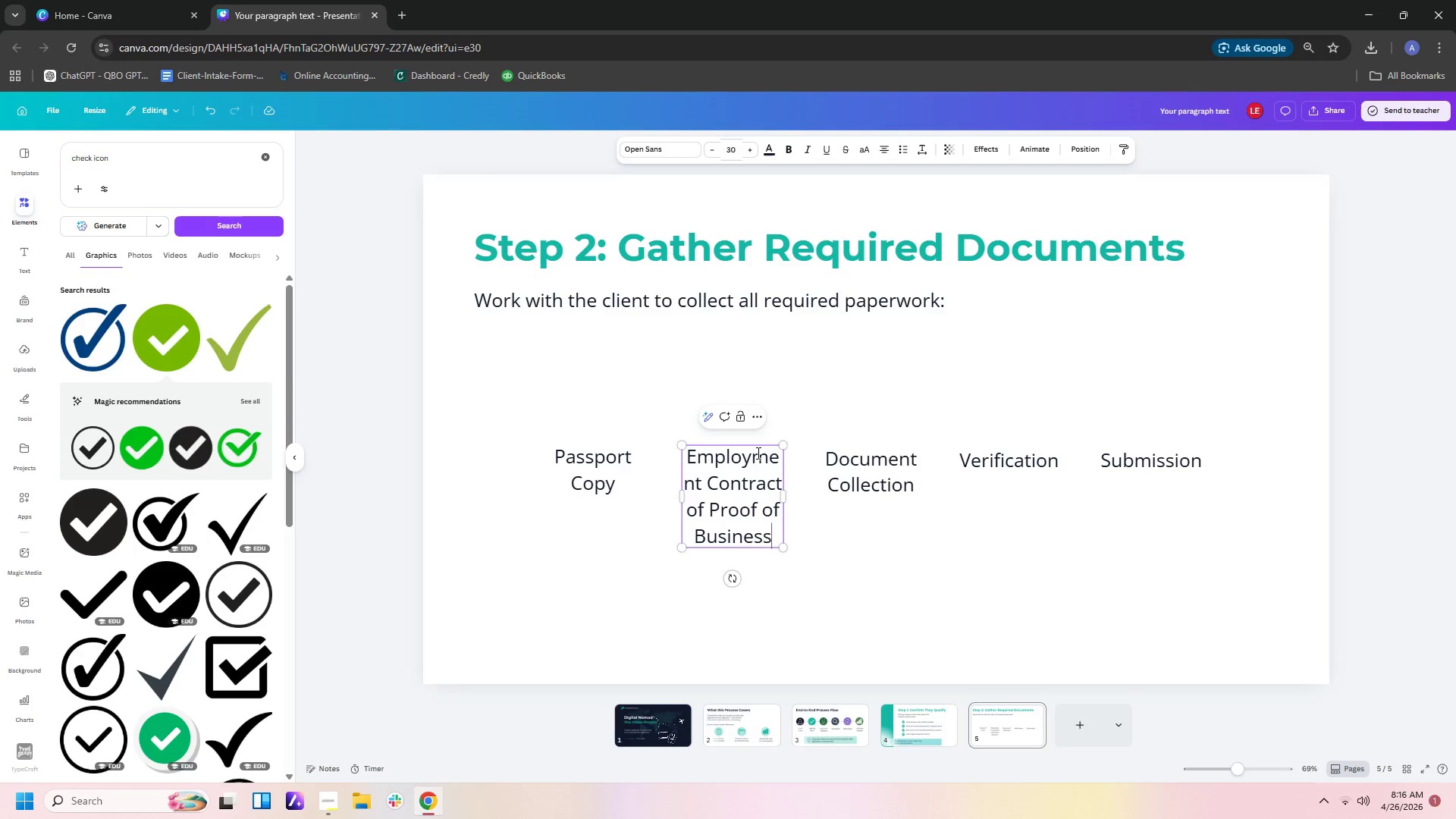 
double_click([886, 500])
 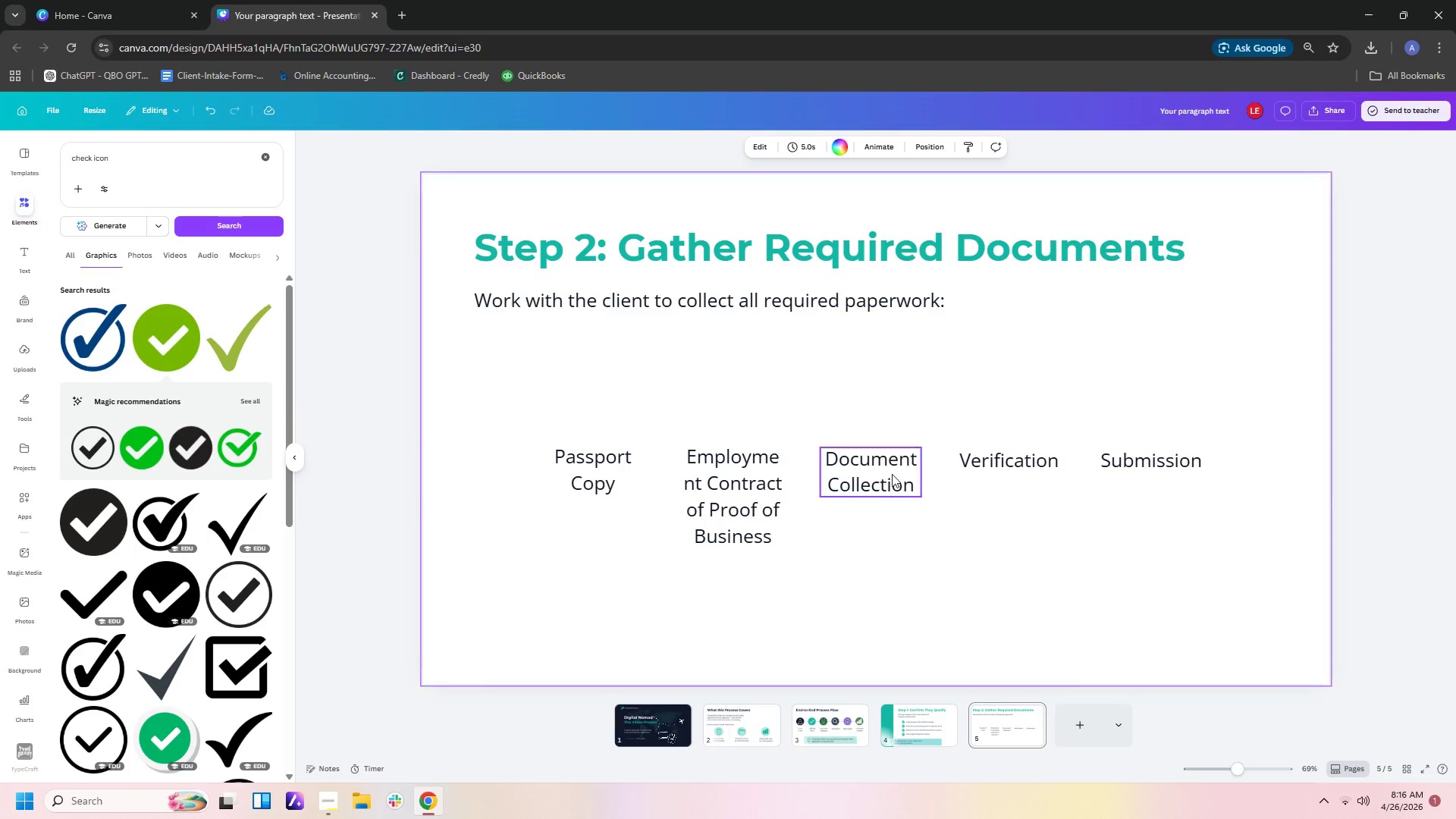 
triple_click([892, 474])
 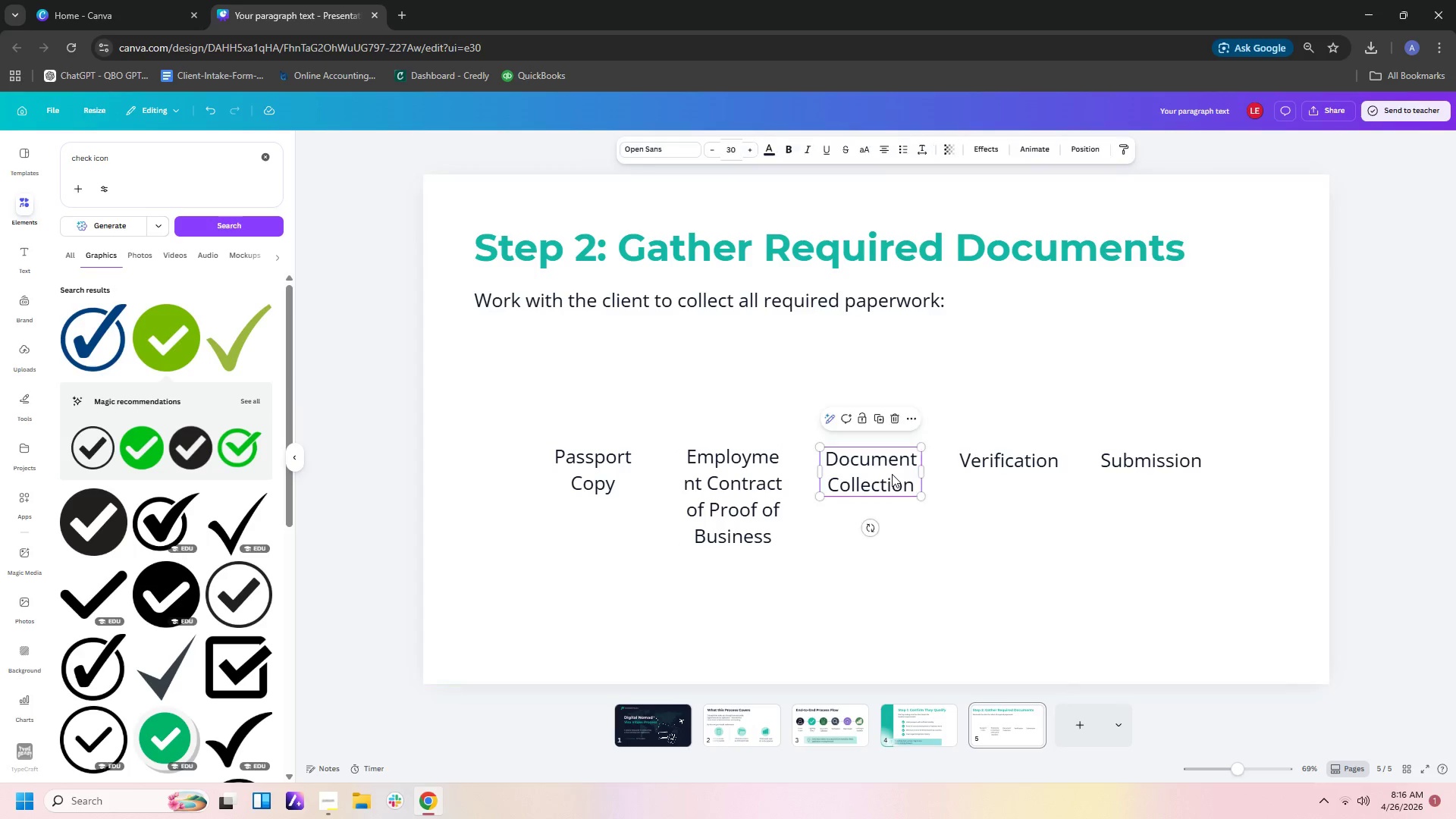 
triple_click([892, 474])
 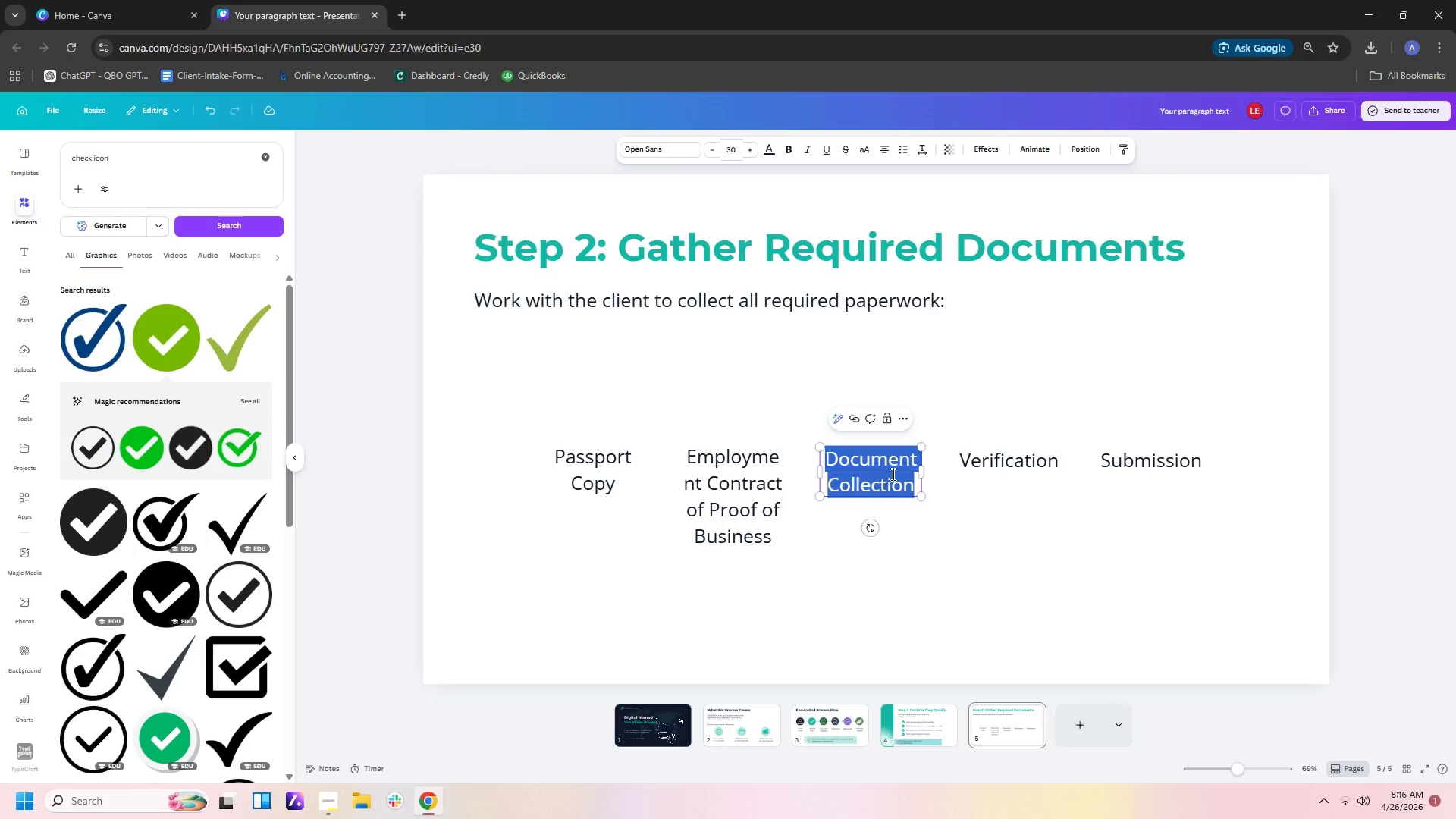 
type(Bank Statements/ Income Proof)
 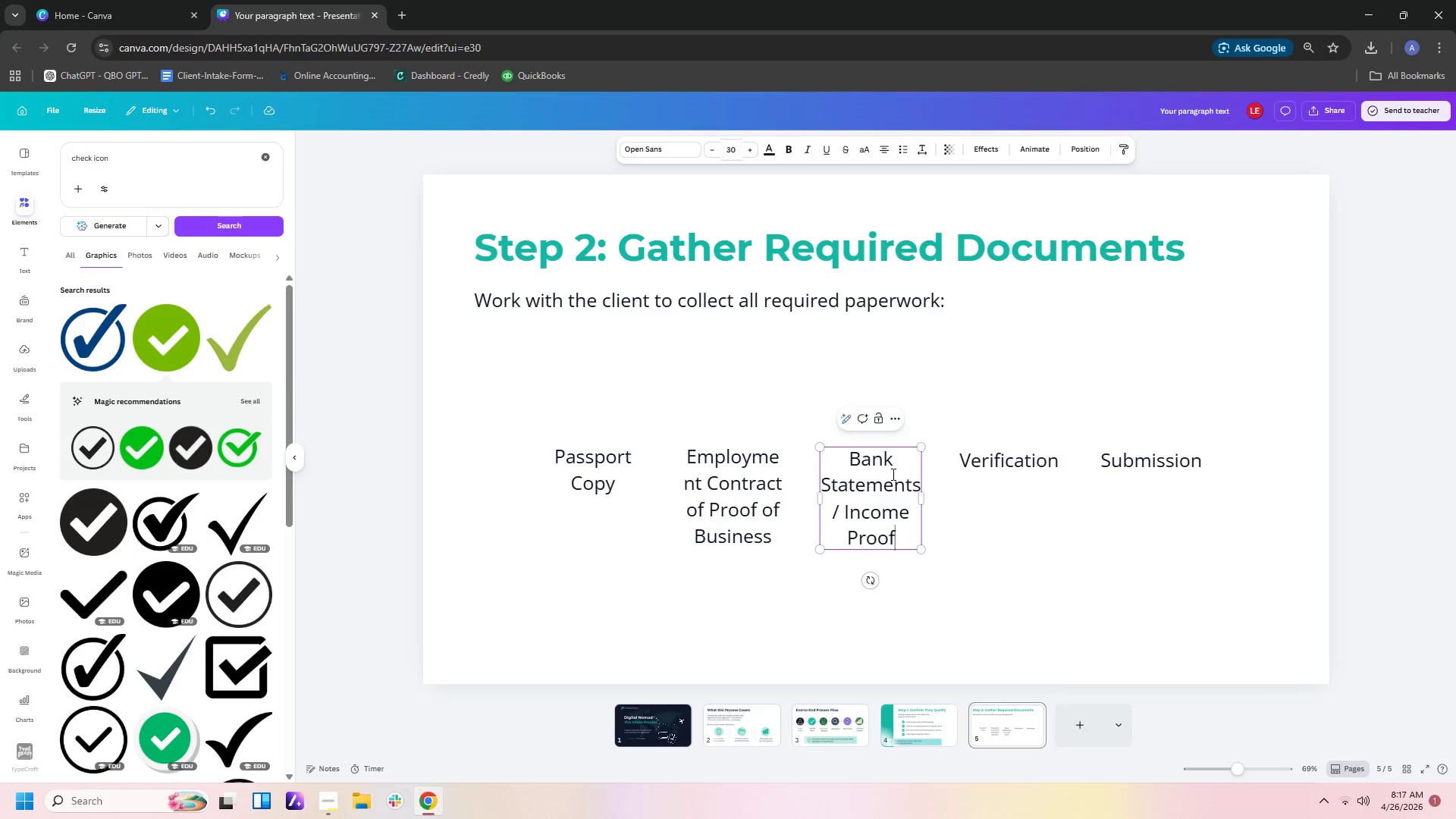 
double_click([1039, 472])
 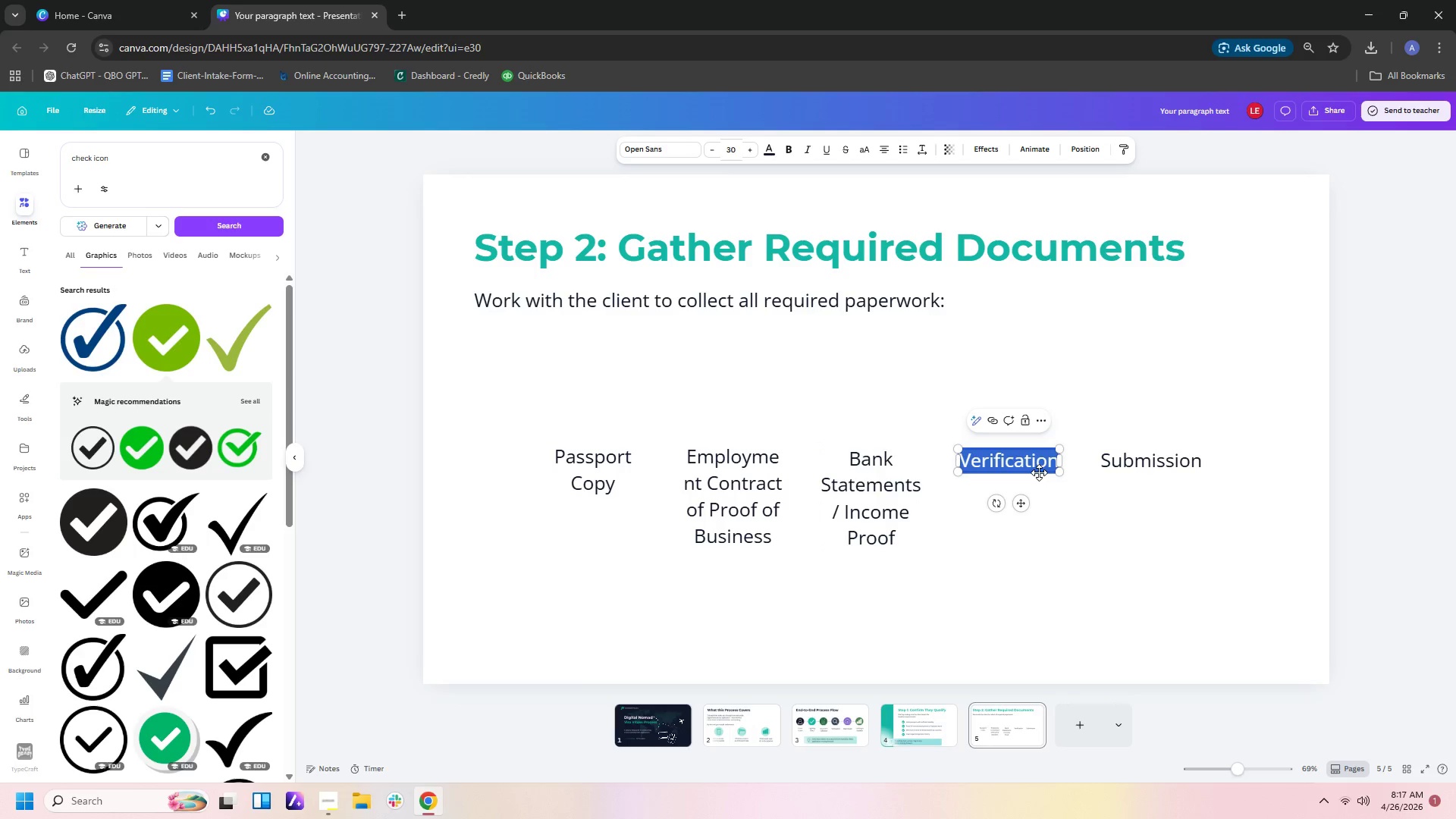 
type(Proof id)
key(Backspace)
key(Backspace)
type(of Accoo)
key(Backspace)
type(mmodation (Lease,Hotel.)
key(Backspace)
type(/etc.))
 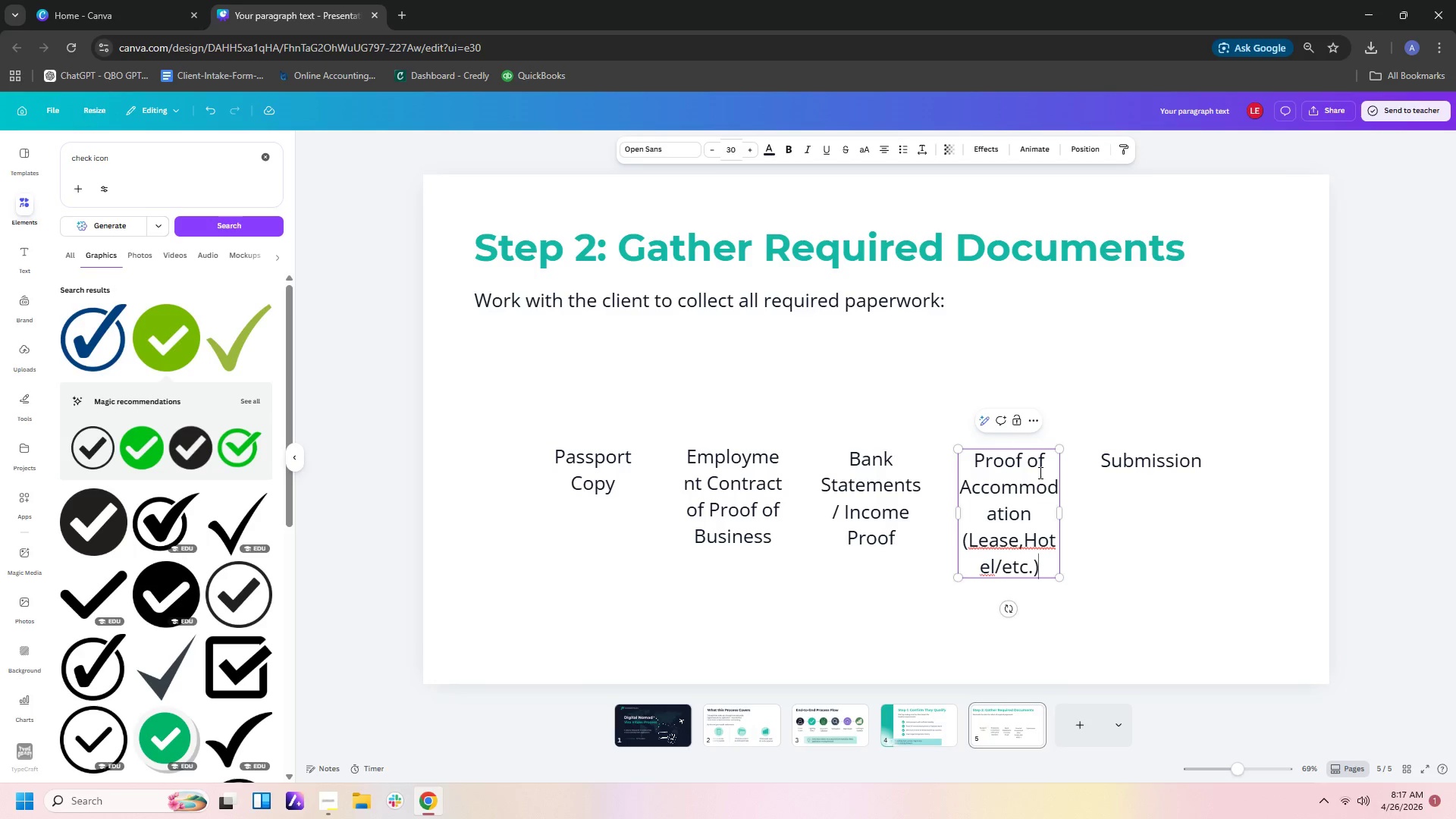 
double_click([1182, 471])
 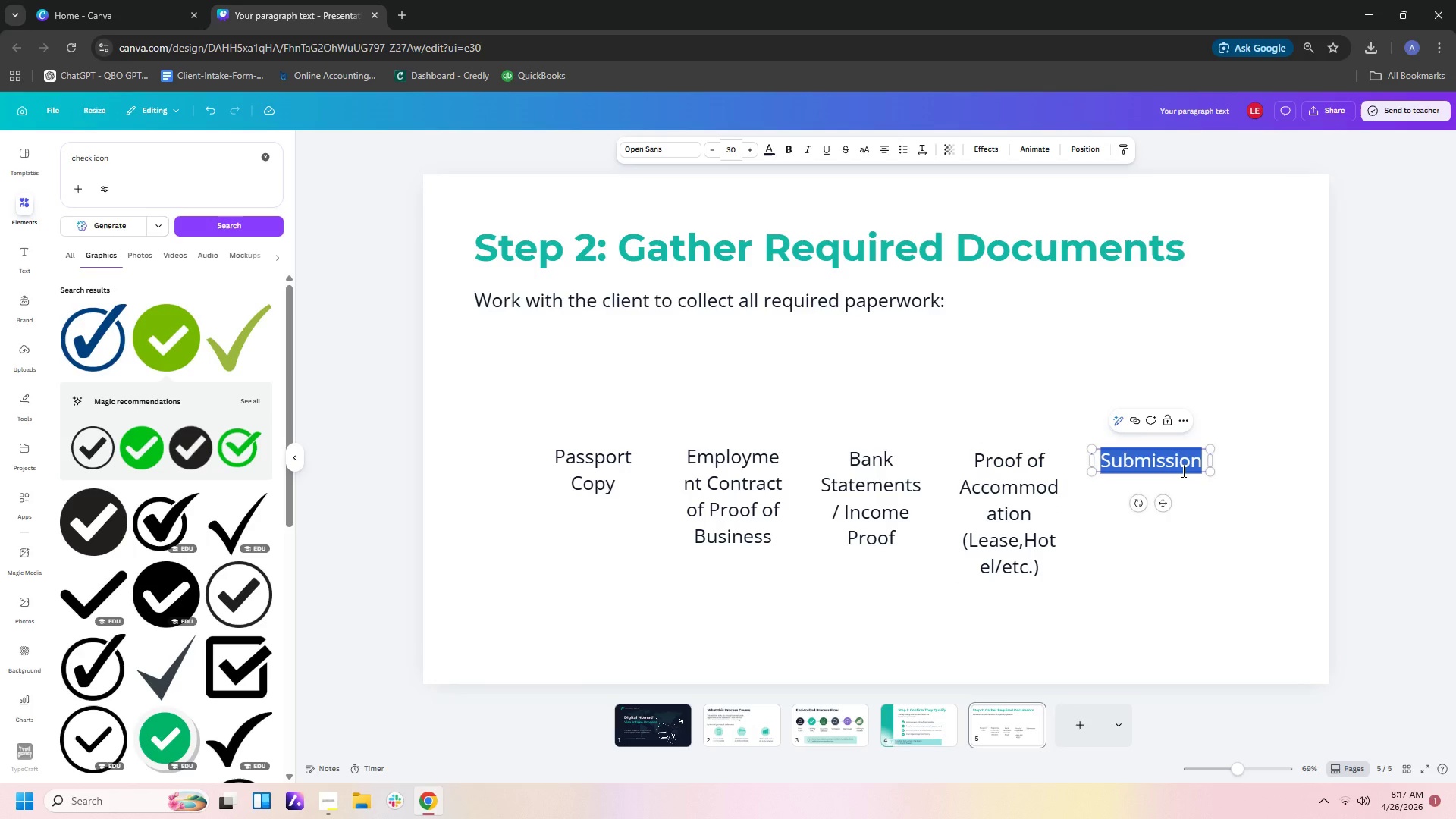 
type(Health Insurance Coverage)
 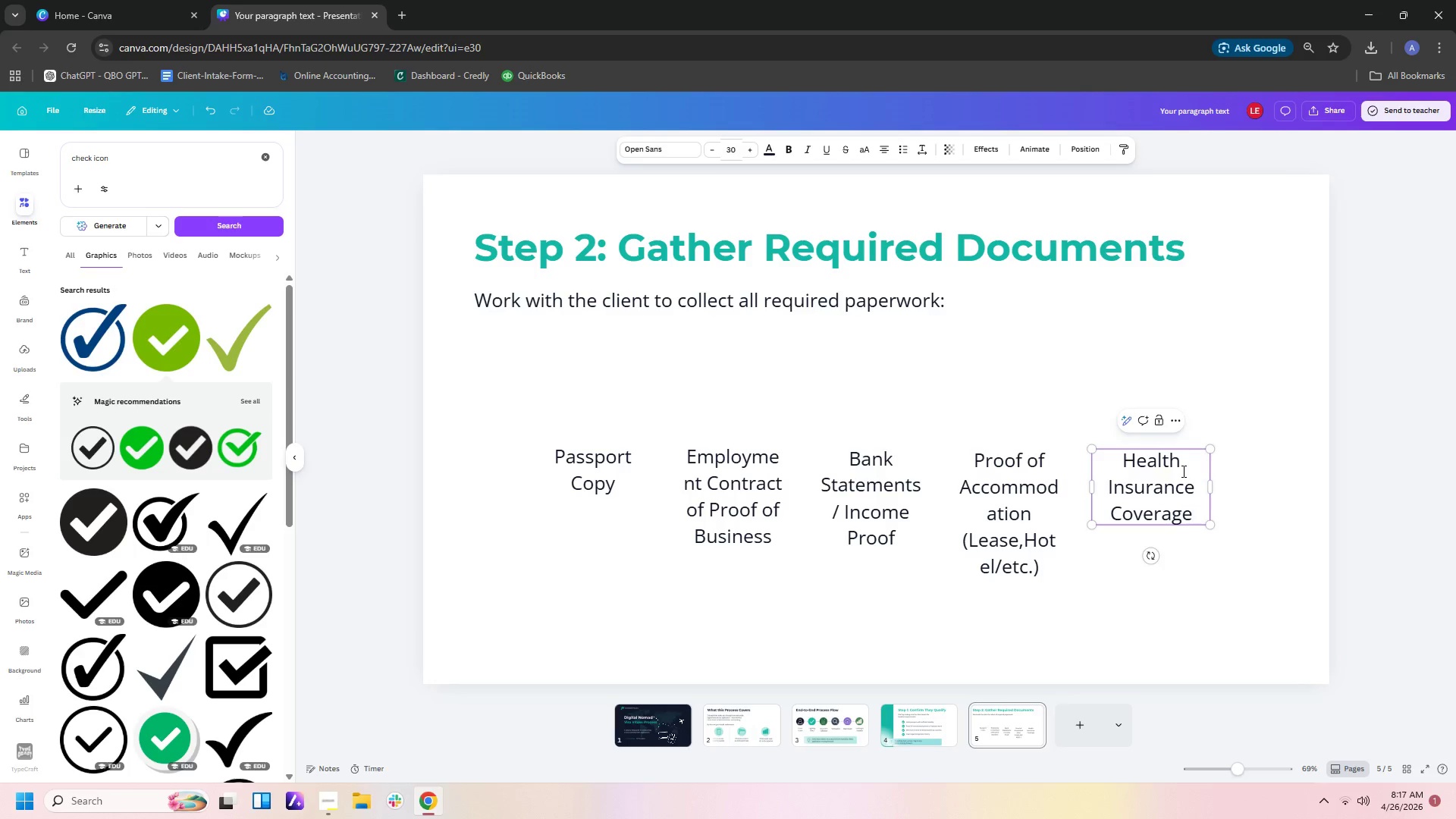 
left_click_drag(start_coordinate=[593, 479], to_coordinate=[530, 488])
 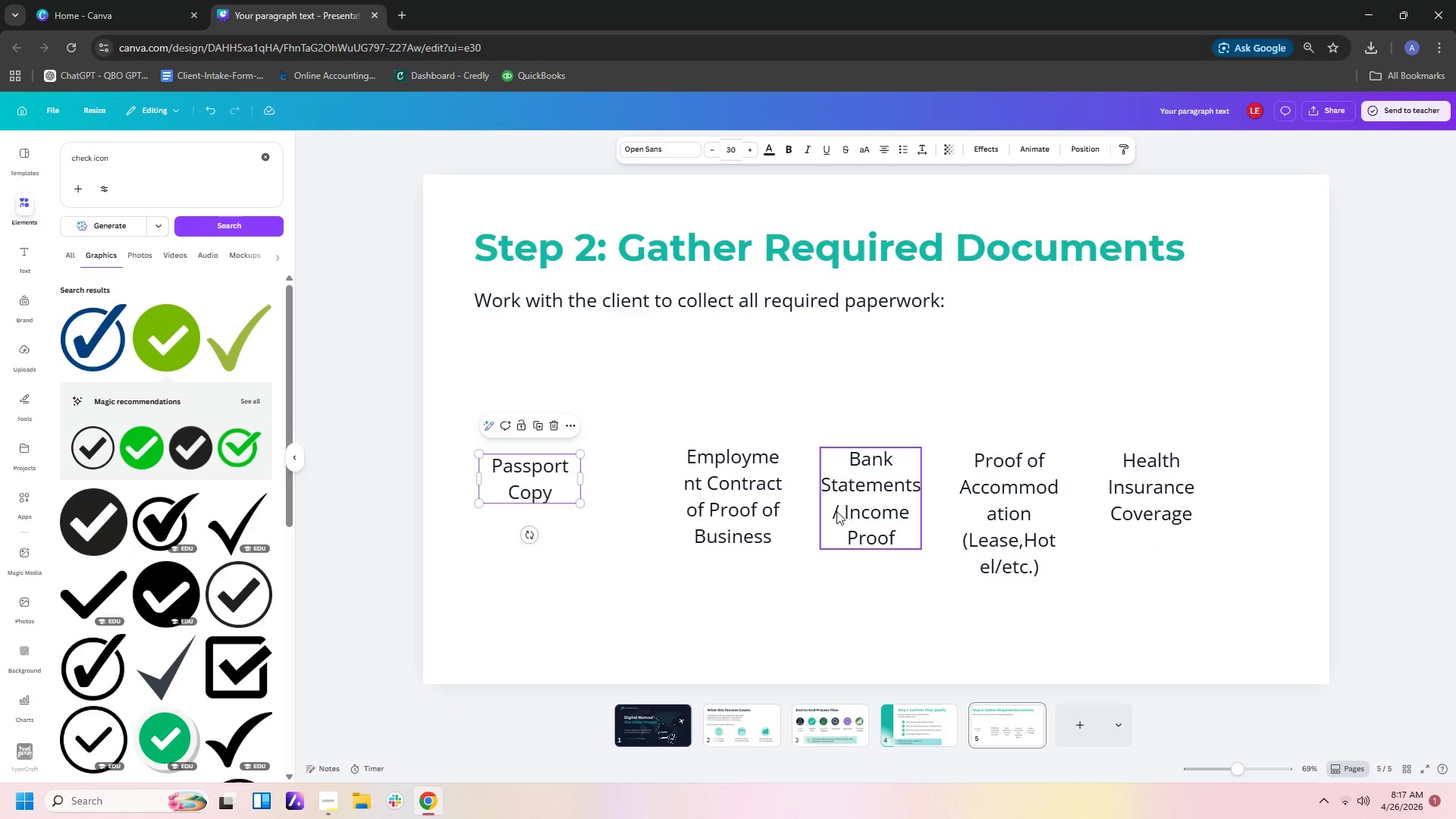 
left_click([854, 492])
 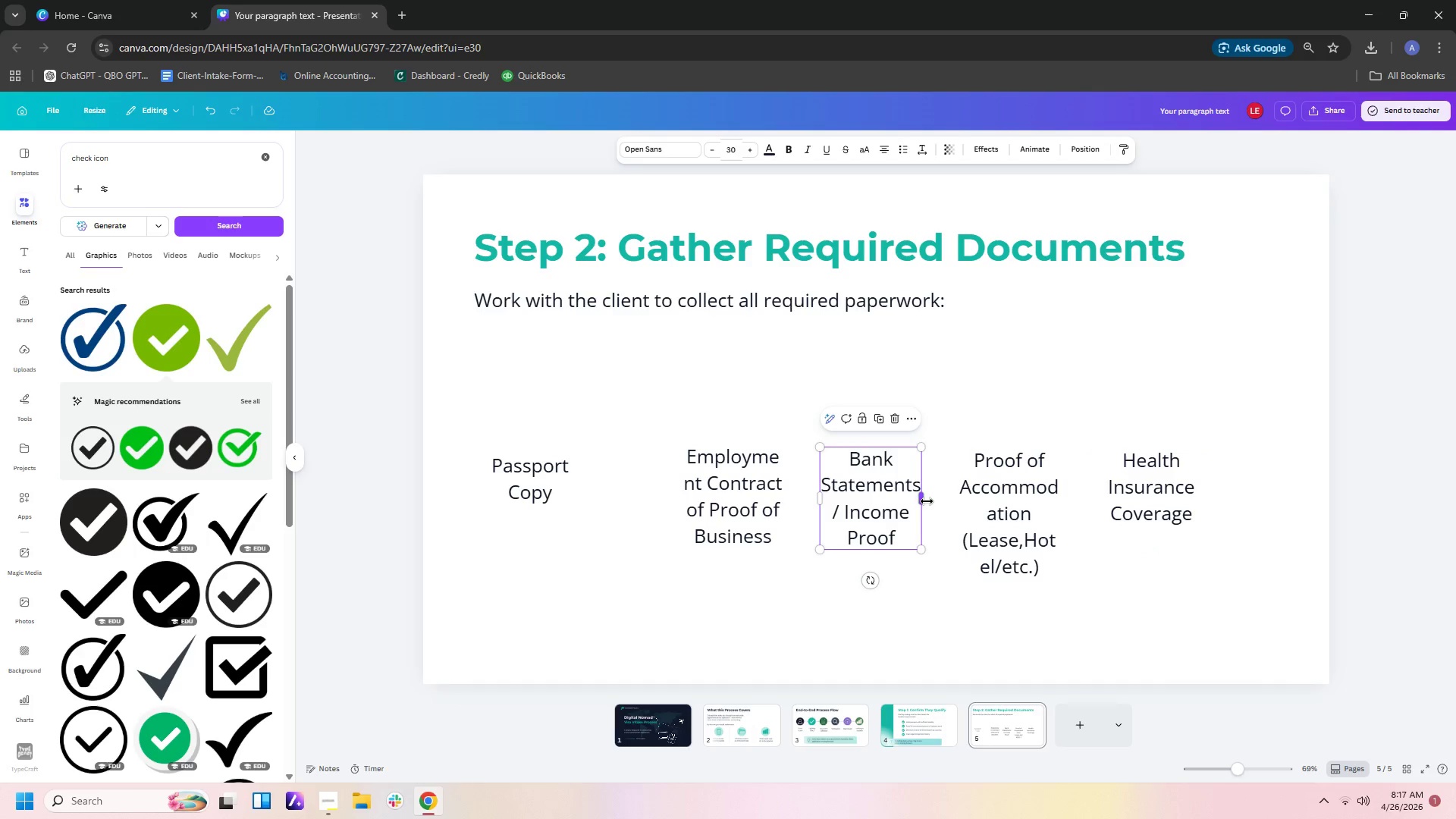 
left_click_drag(start_coordinate=[927, 501], to_coordinate=[940, 497])
 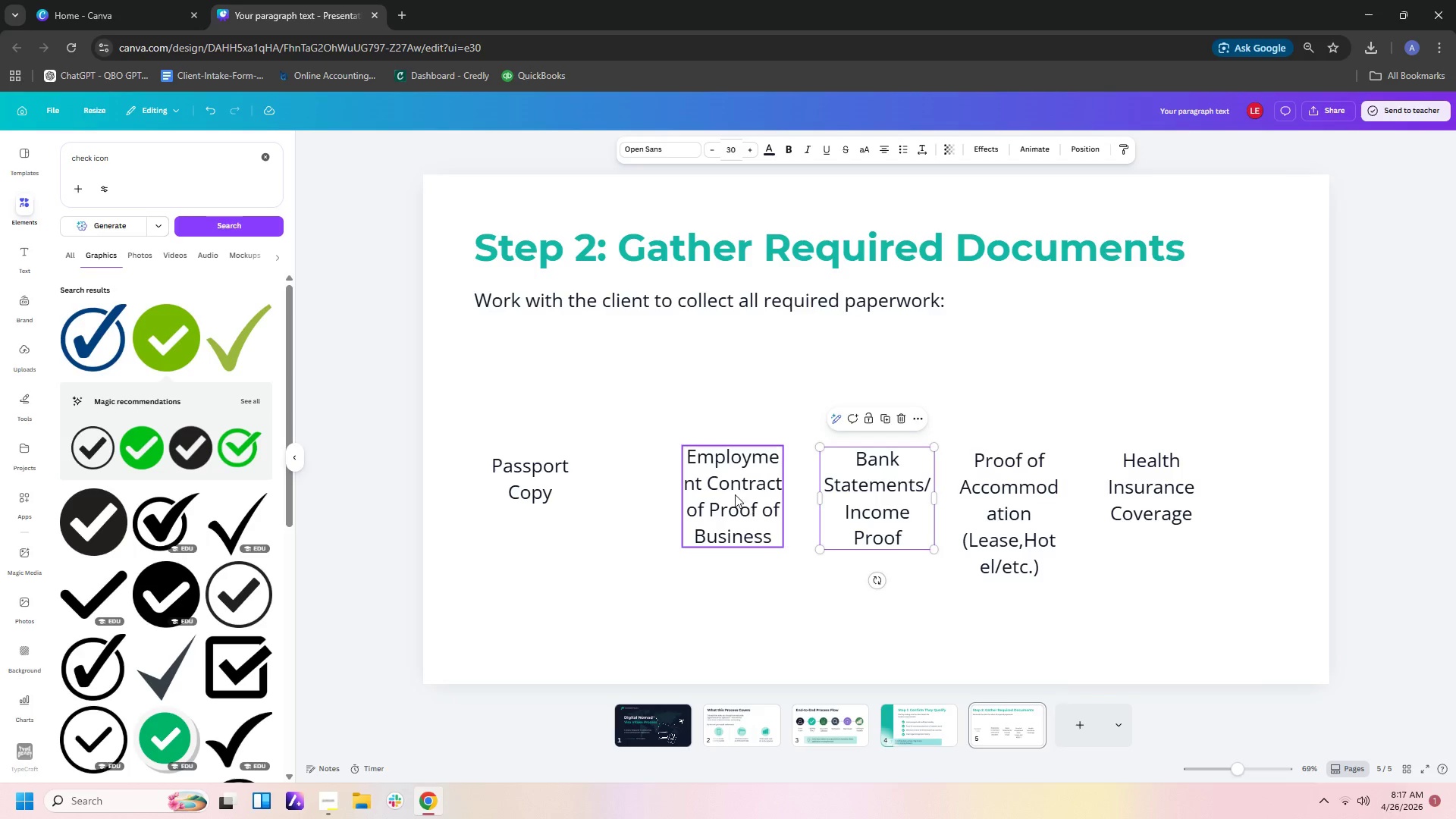 
left_click([734, 494])
 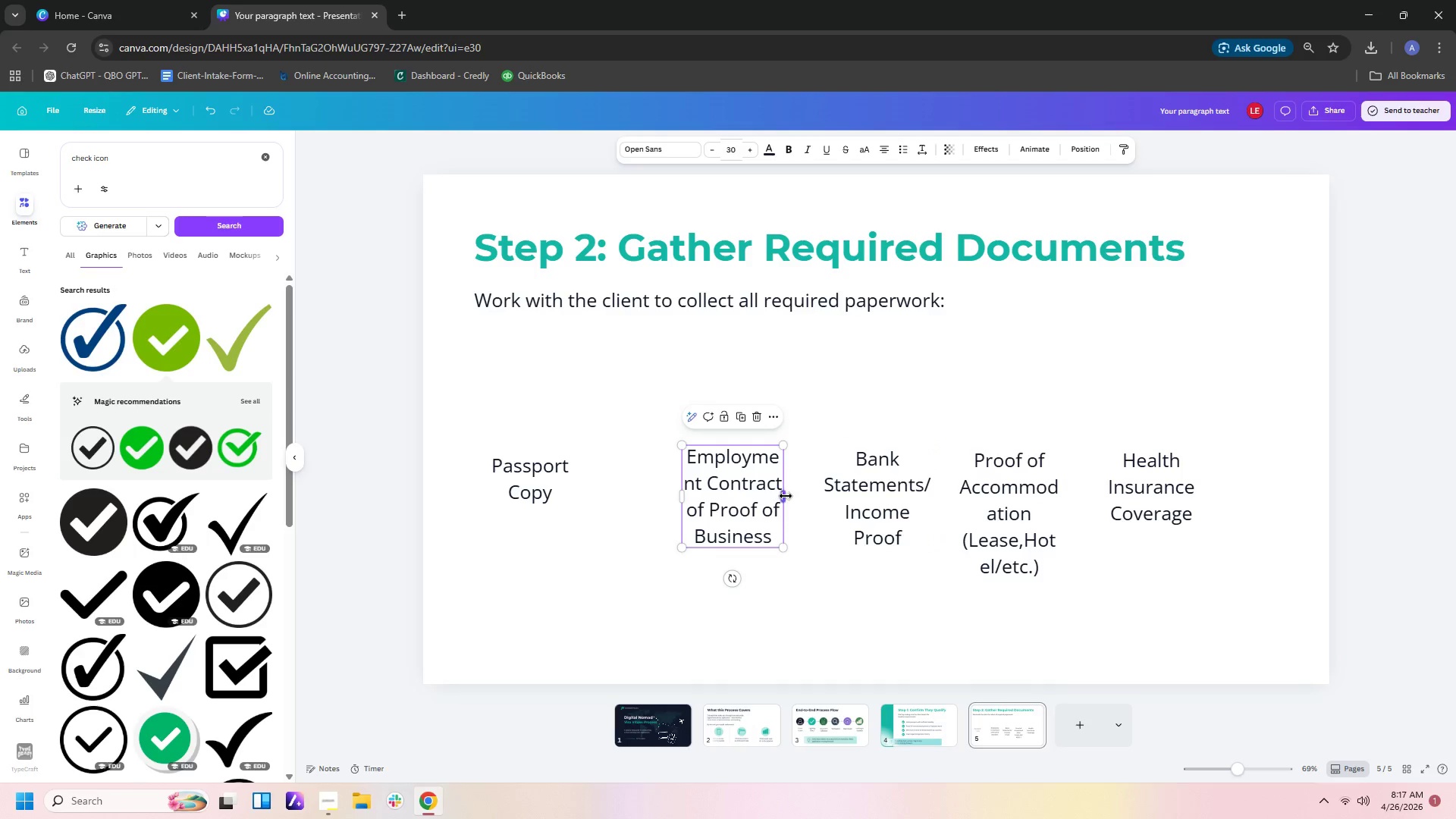 
left_click_drag(start_coordinate=[786, 496], to_coordinate=[848, 482])
 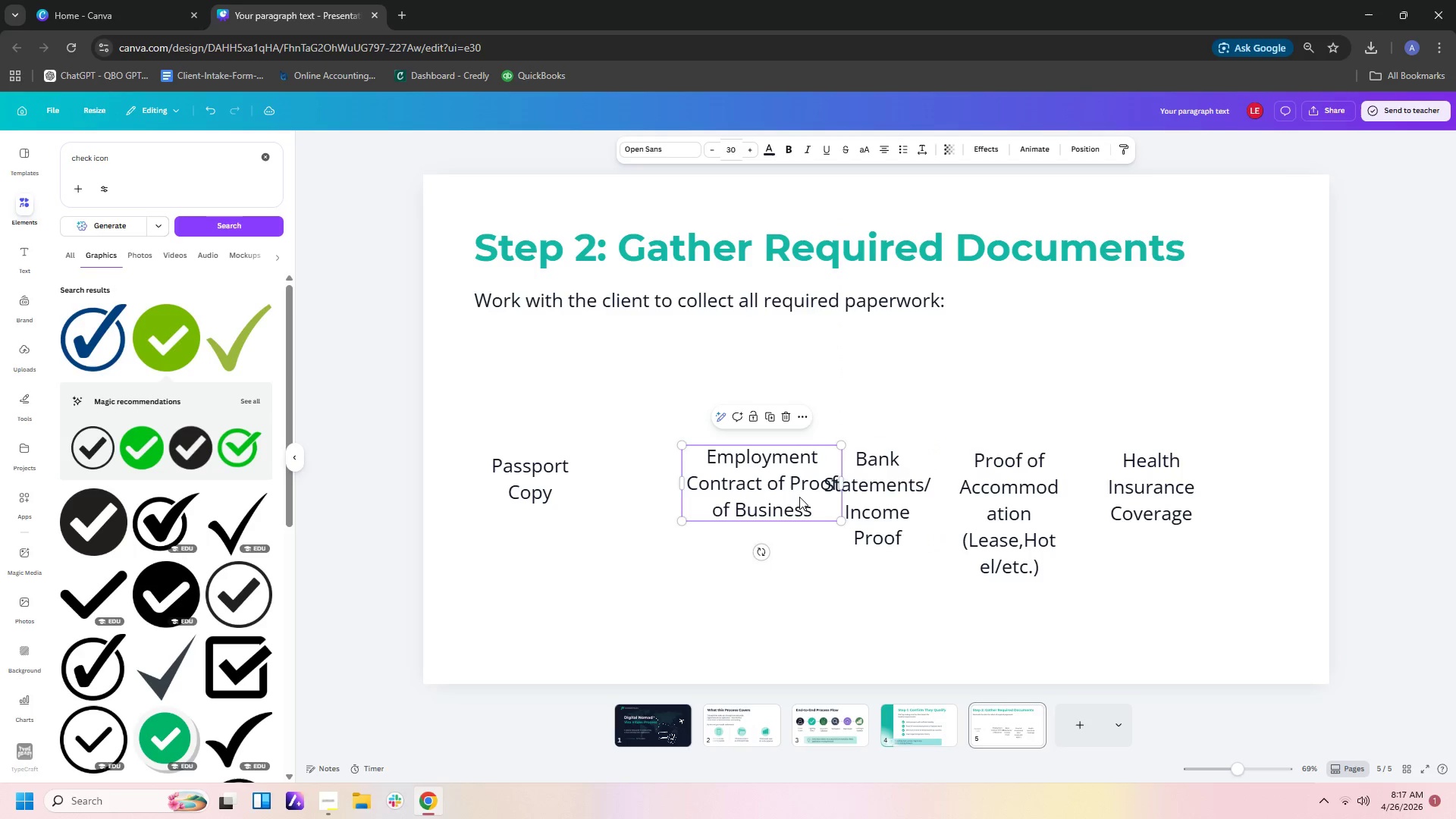 
left_click_drag(start_coordinate=[788, 502], to_coordinate=[712, 513])
 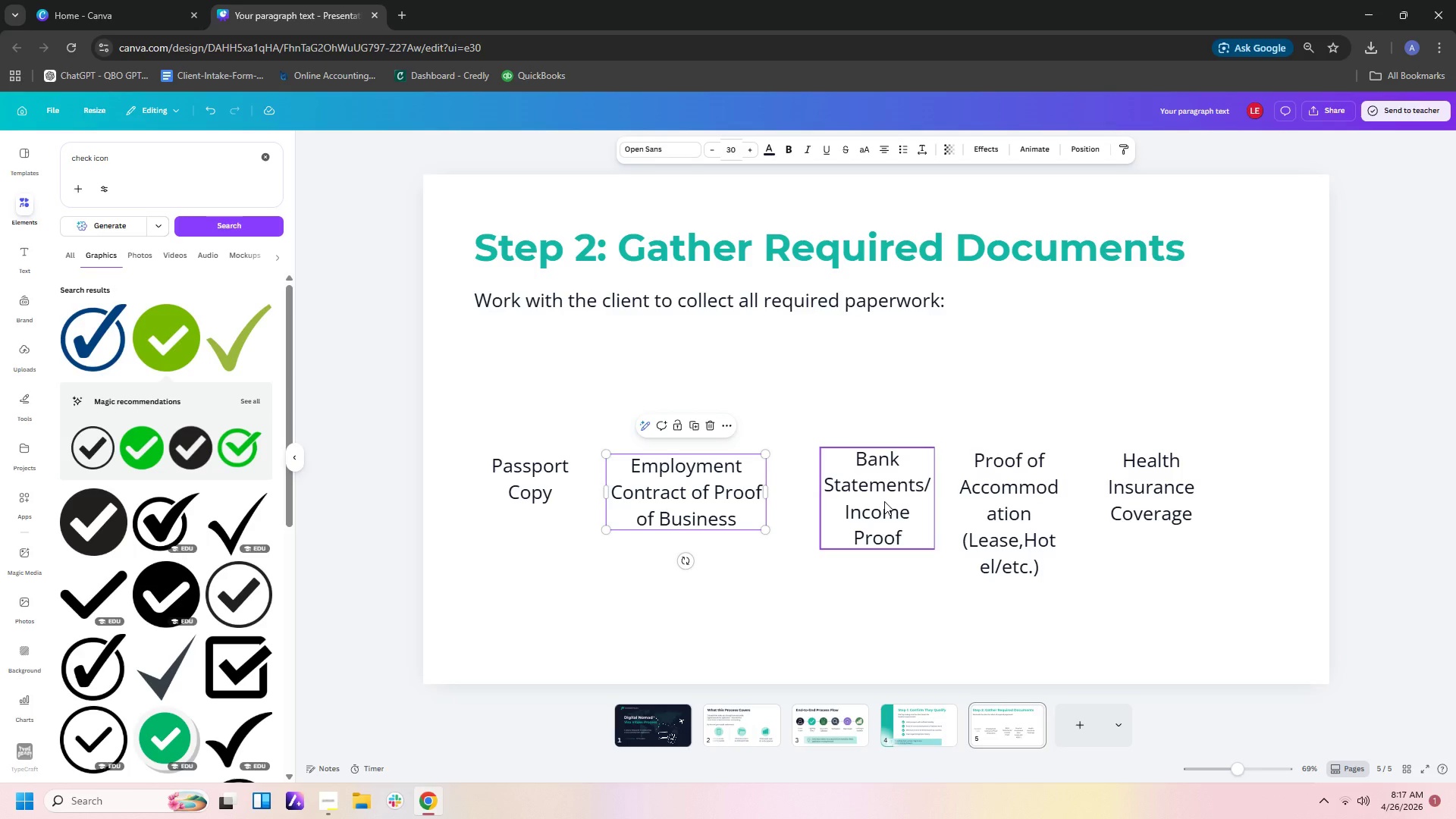 
left_click_drag(start_coordinate=[884, 501], to_coordinate=[877, 508])
 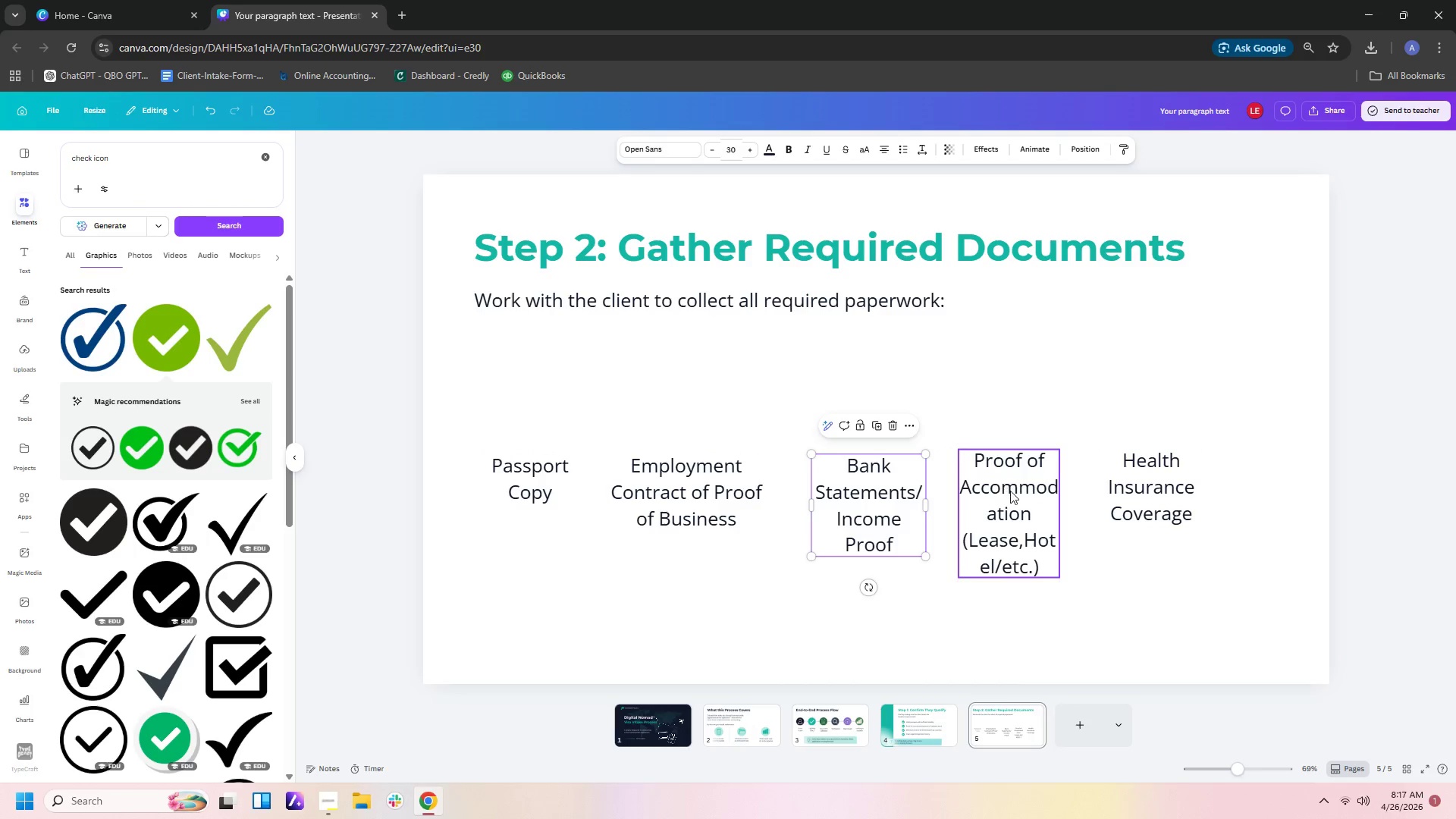 
left_click([1010, 491])
 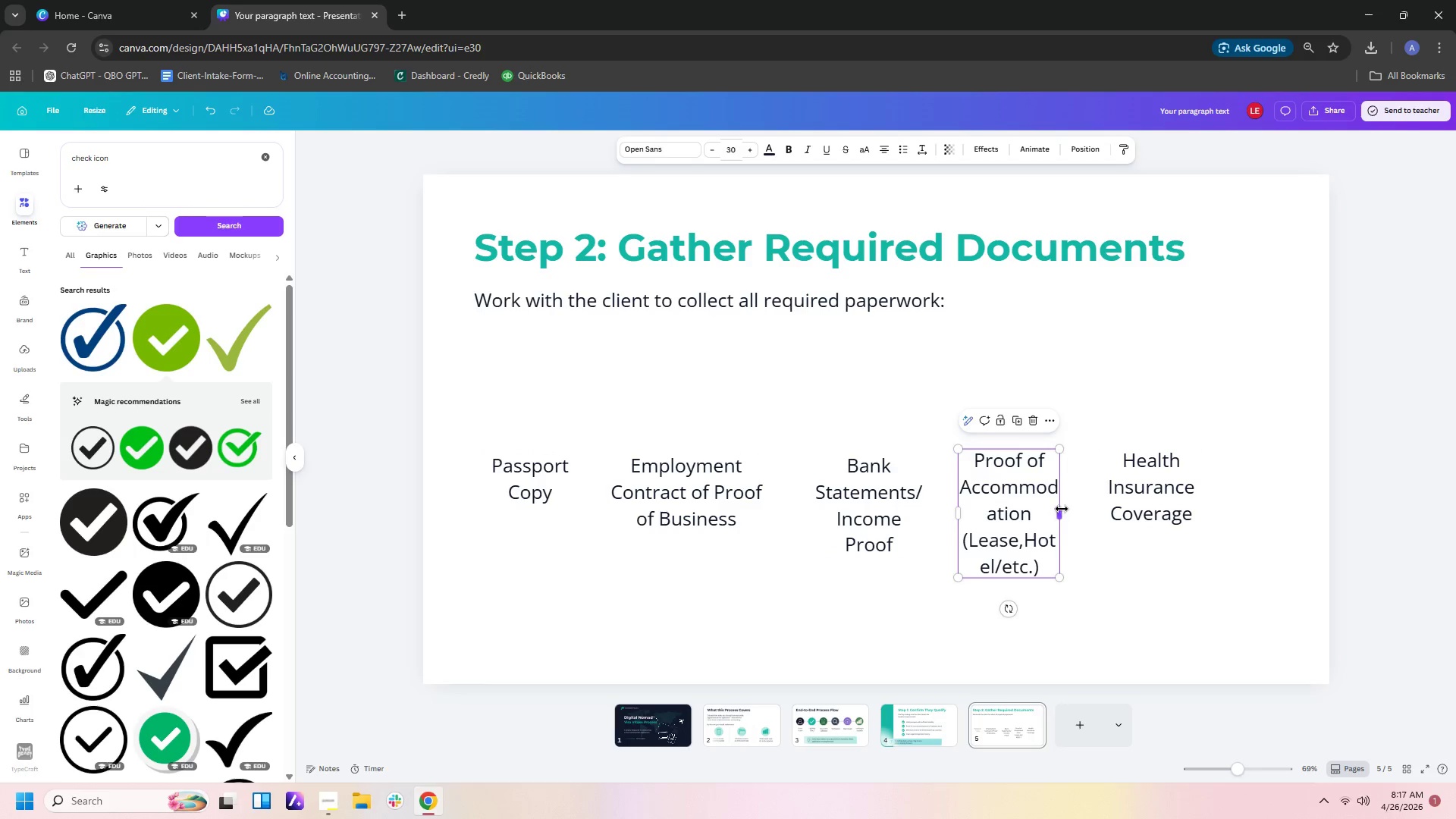 
left_click_drag(start_coordinate=[1062, 509], to_coordinate=[1125, 505])
 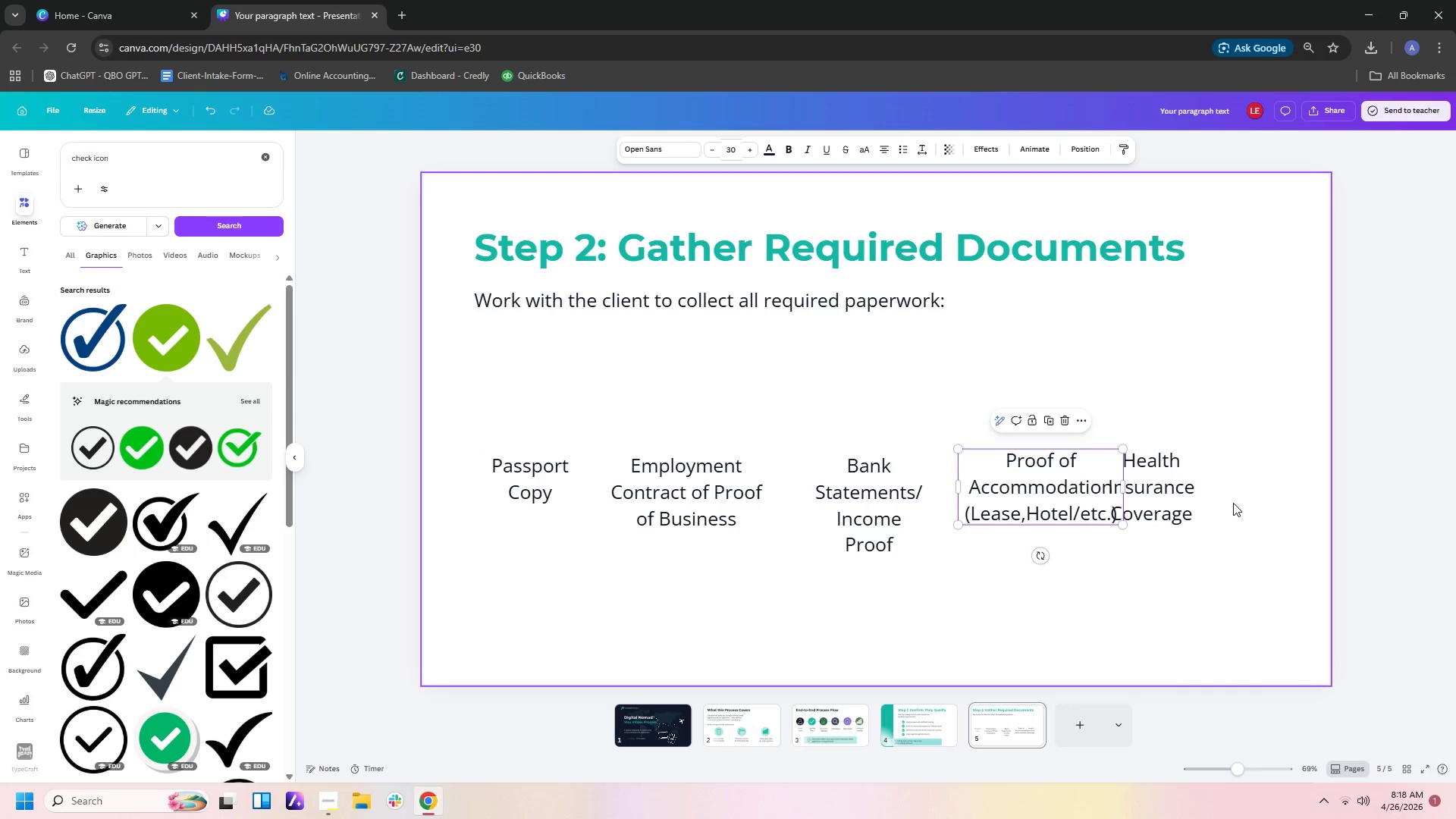 
left_click_drag(start_coordinate=[1189, 503], to_coordinate=[1257, 502])
 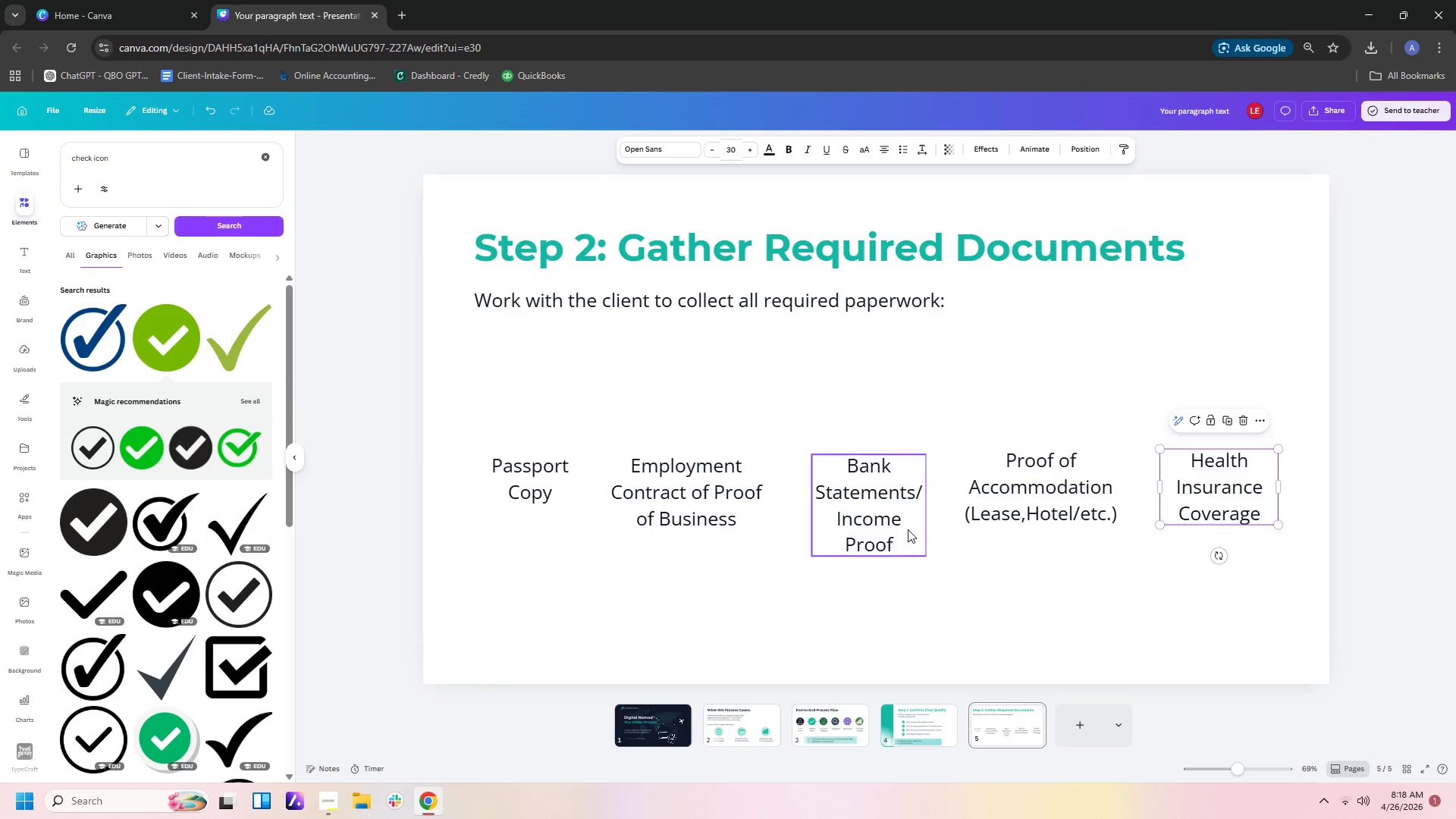 
left_click([883, 520])
 